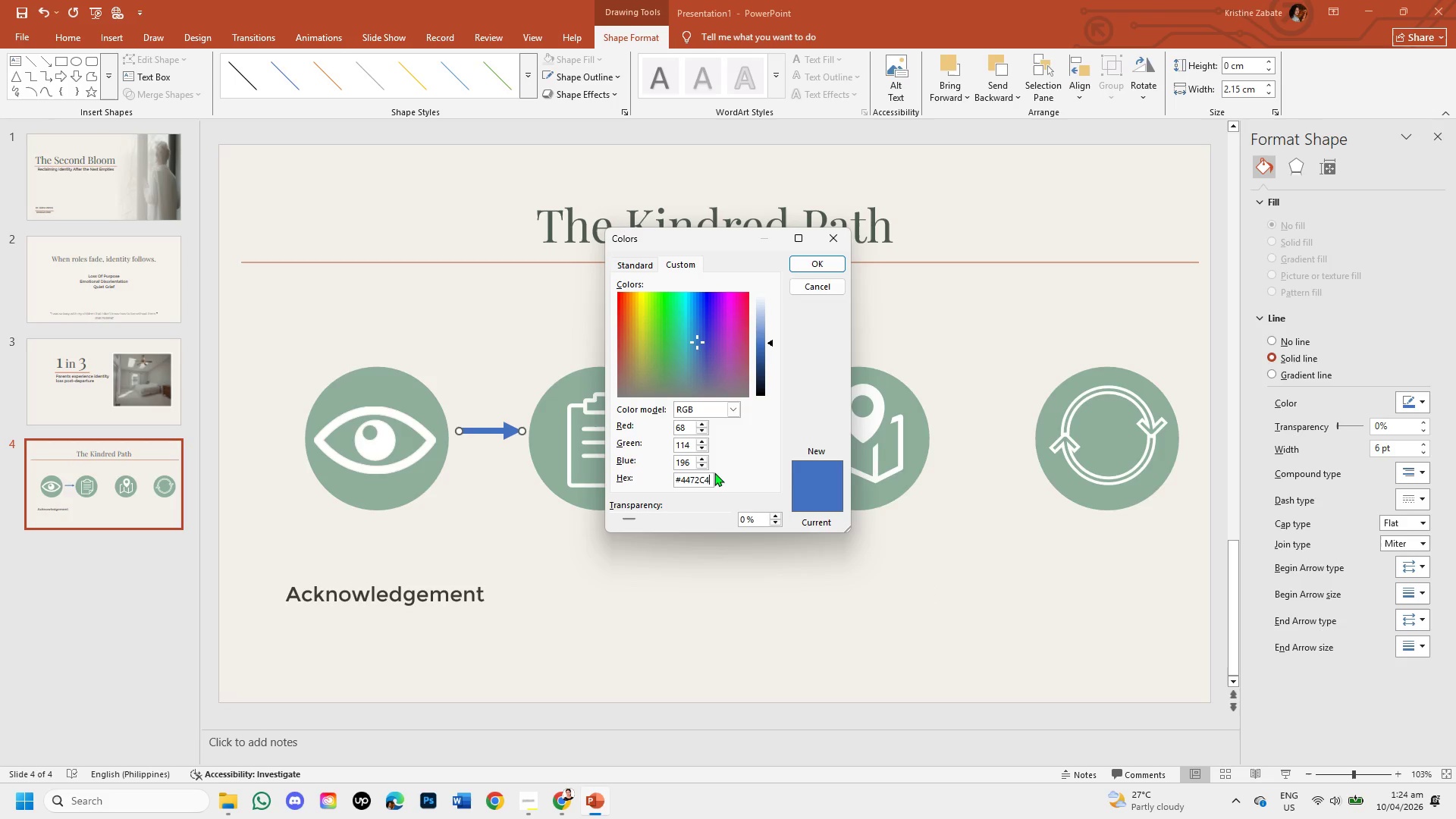 
hold_key(key=Backspace, duration=0.59)
 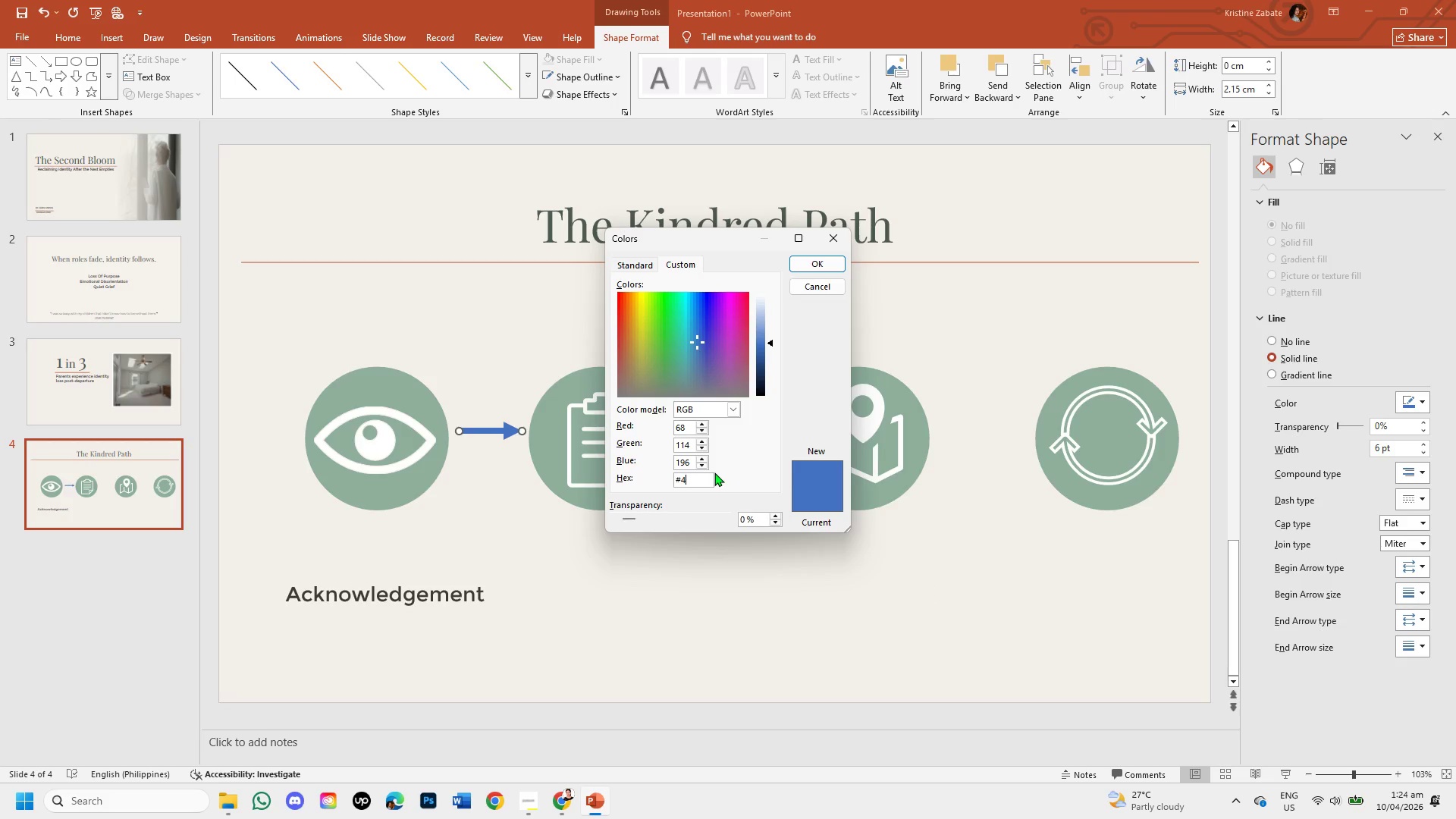 
key(Backspace)
 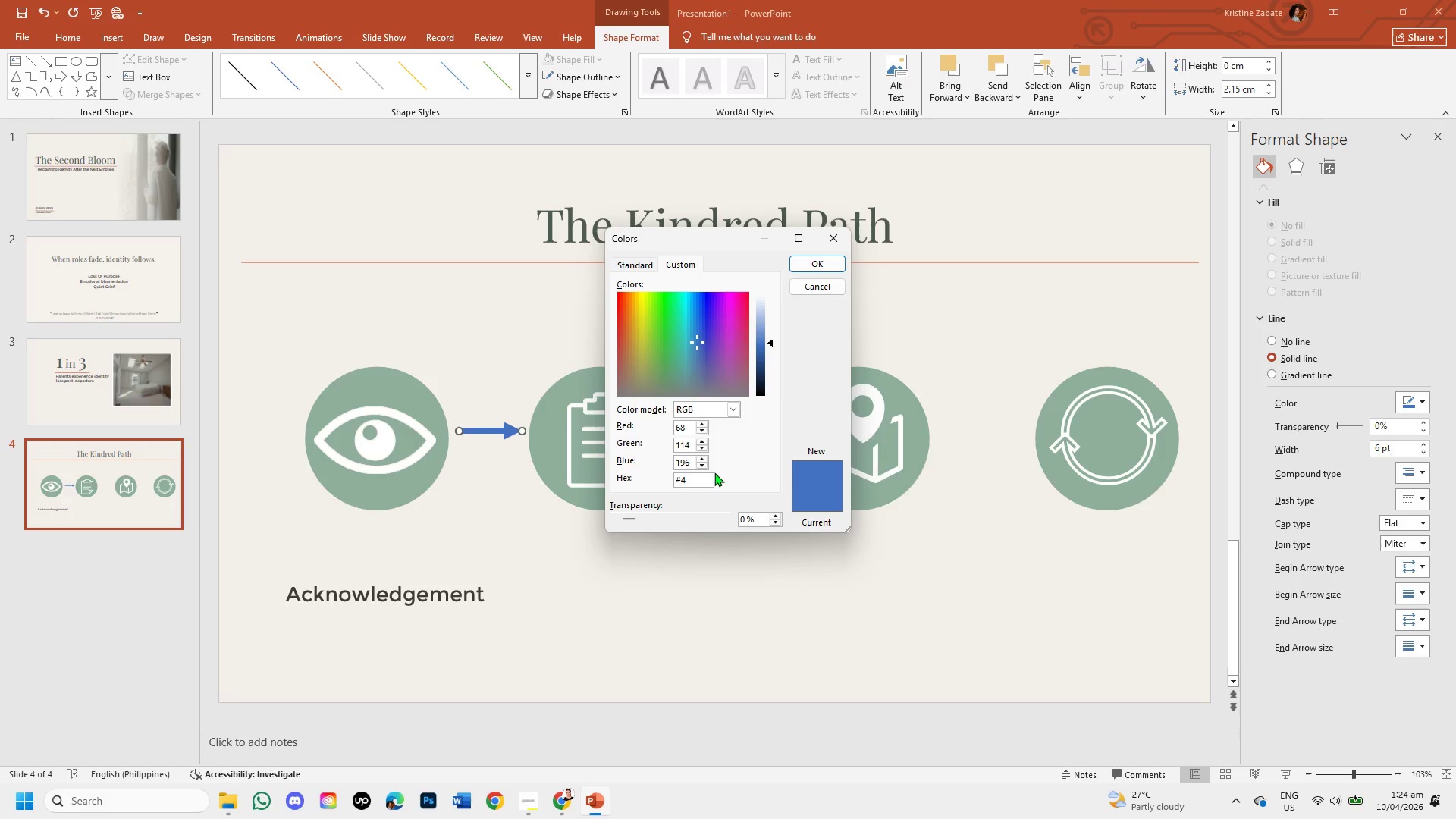 
key(Backspace)
 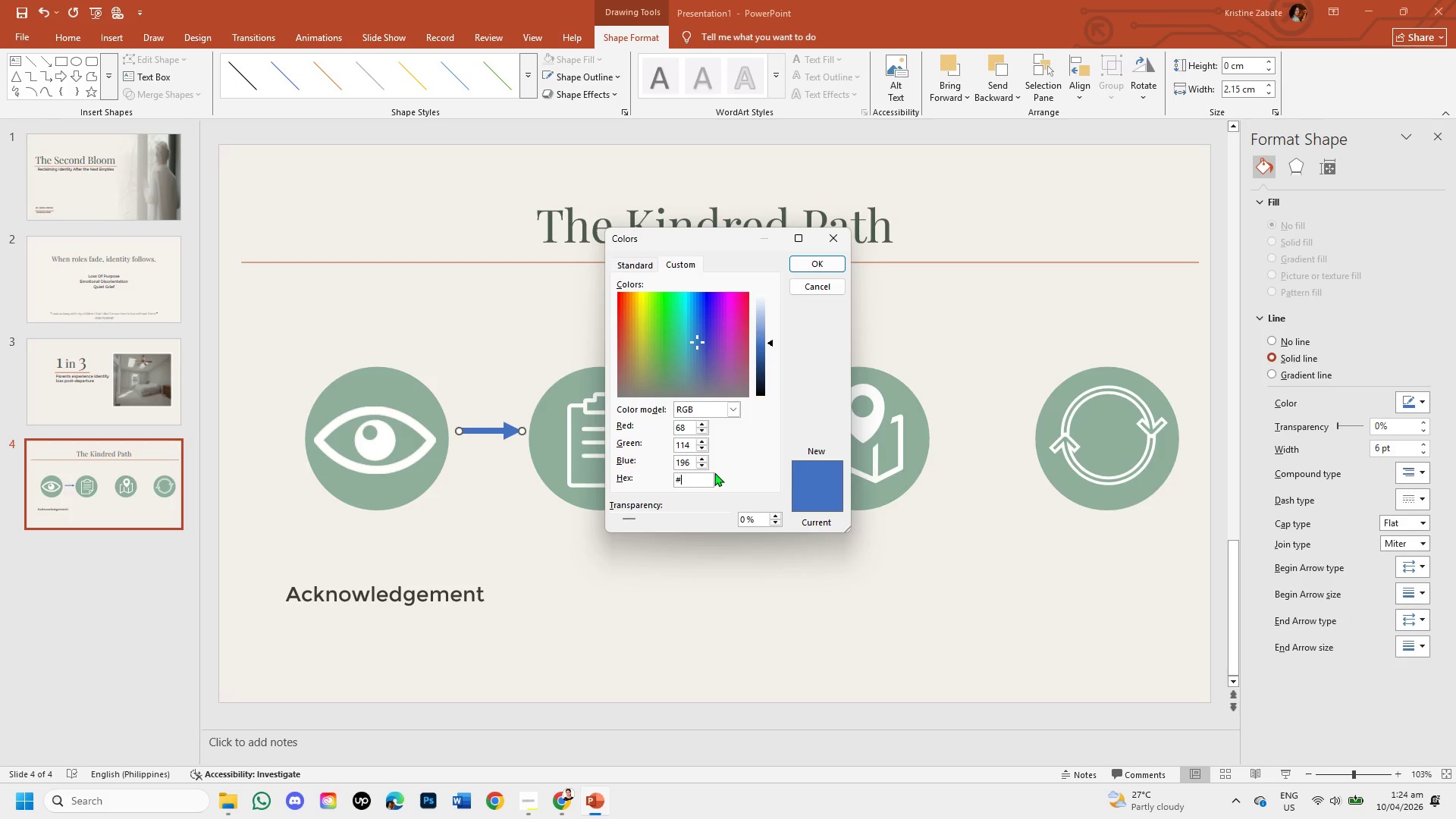 
type(8f)
key(Backspace)
type(F)
 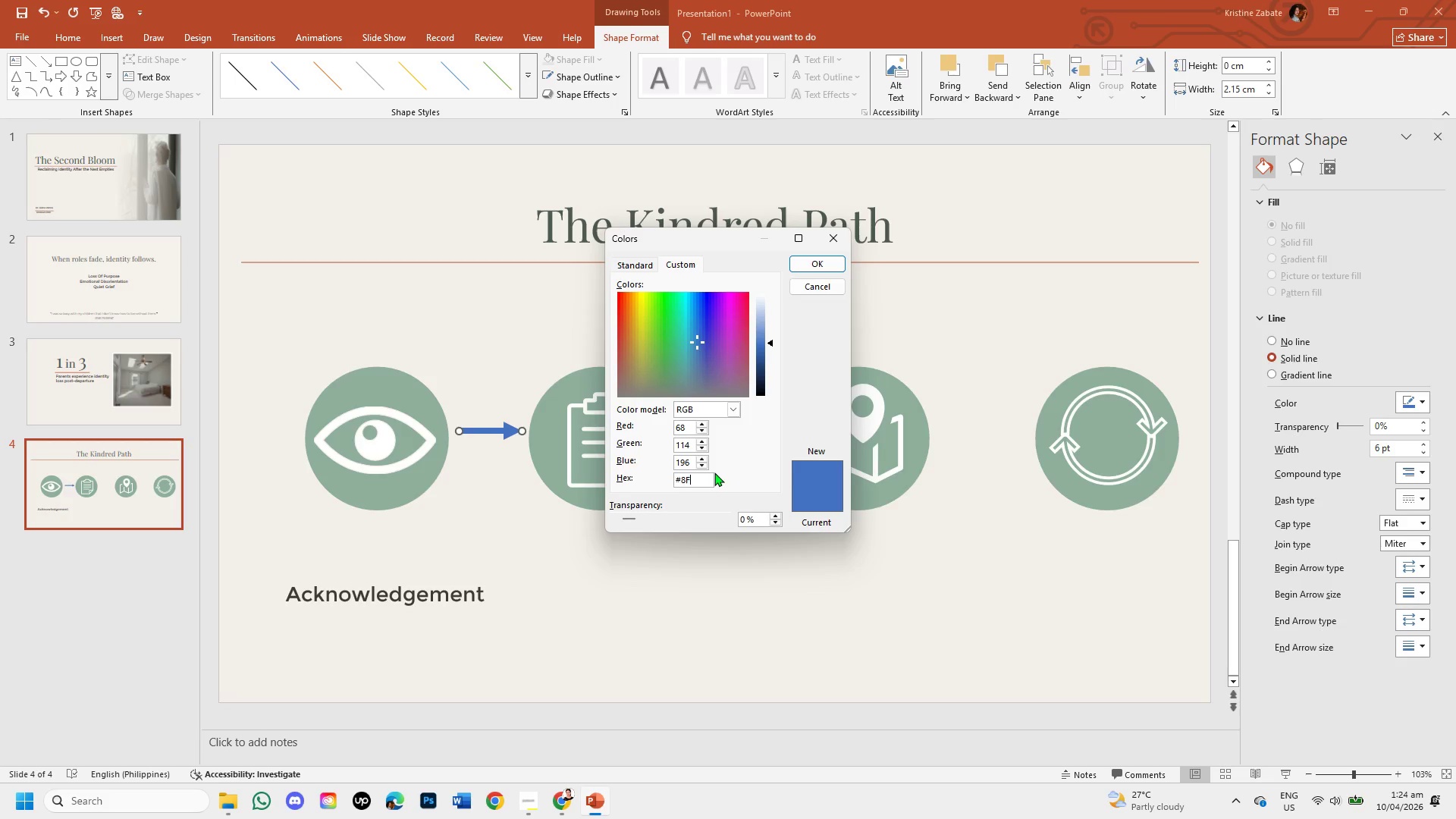 
type(AF9D)
 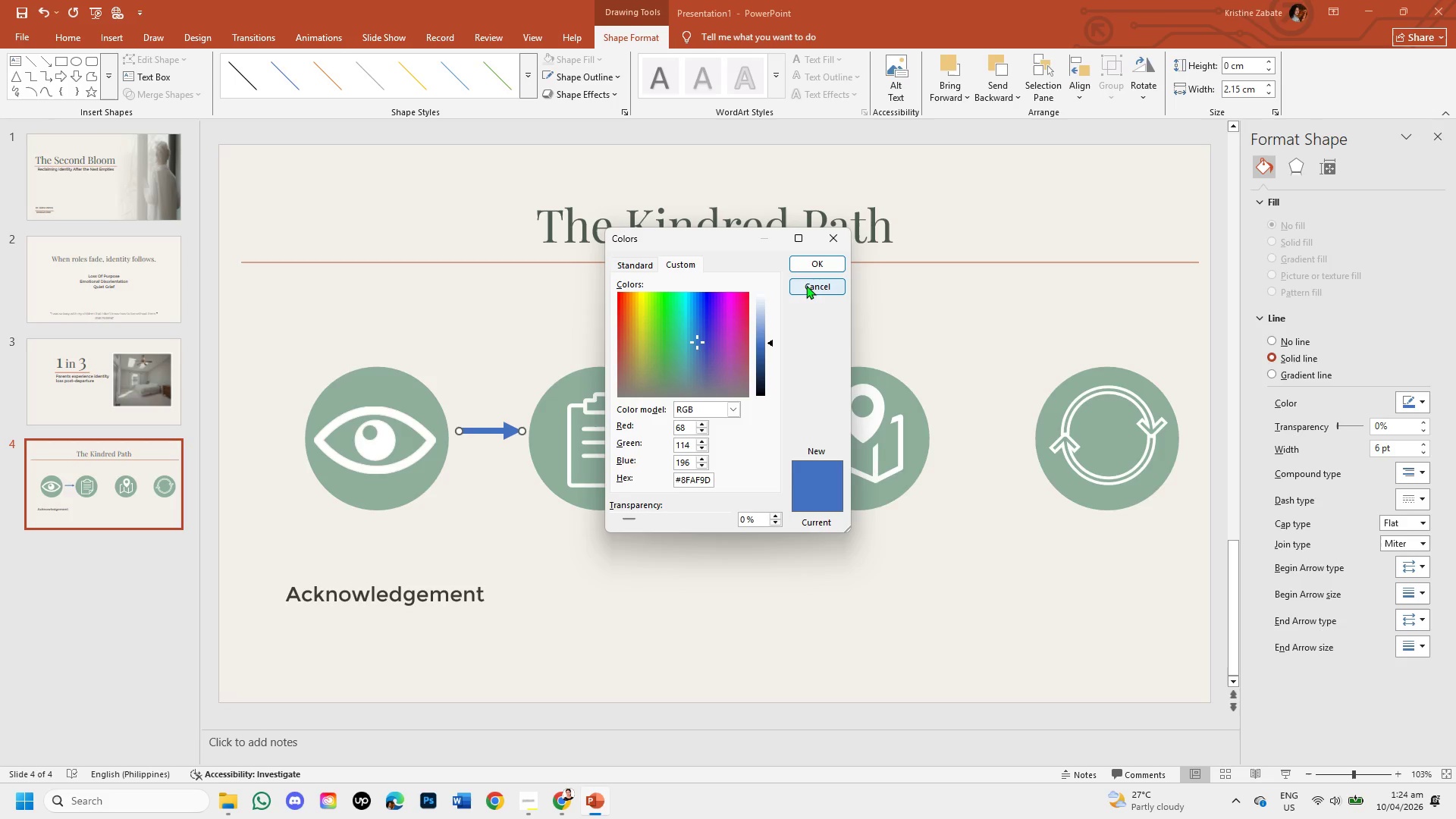 
left_click([806, 257])
 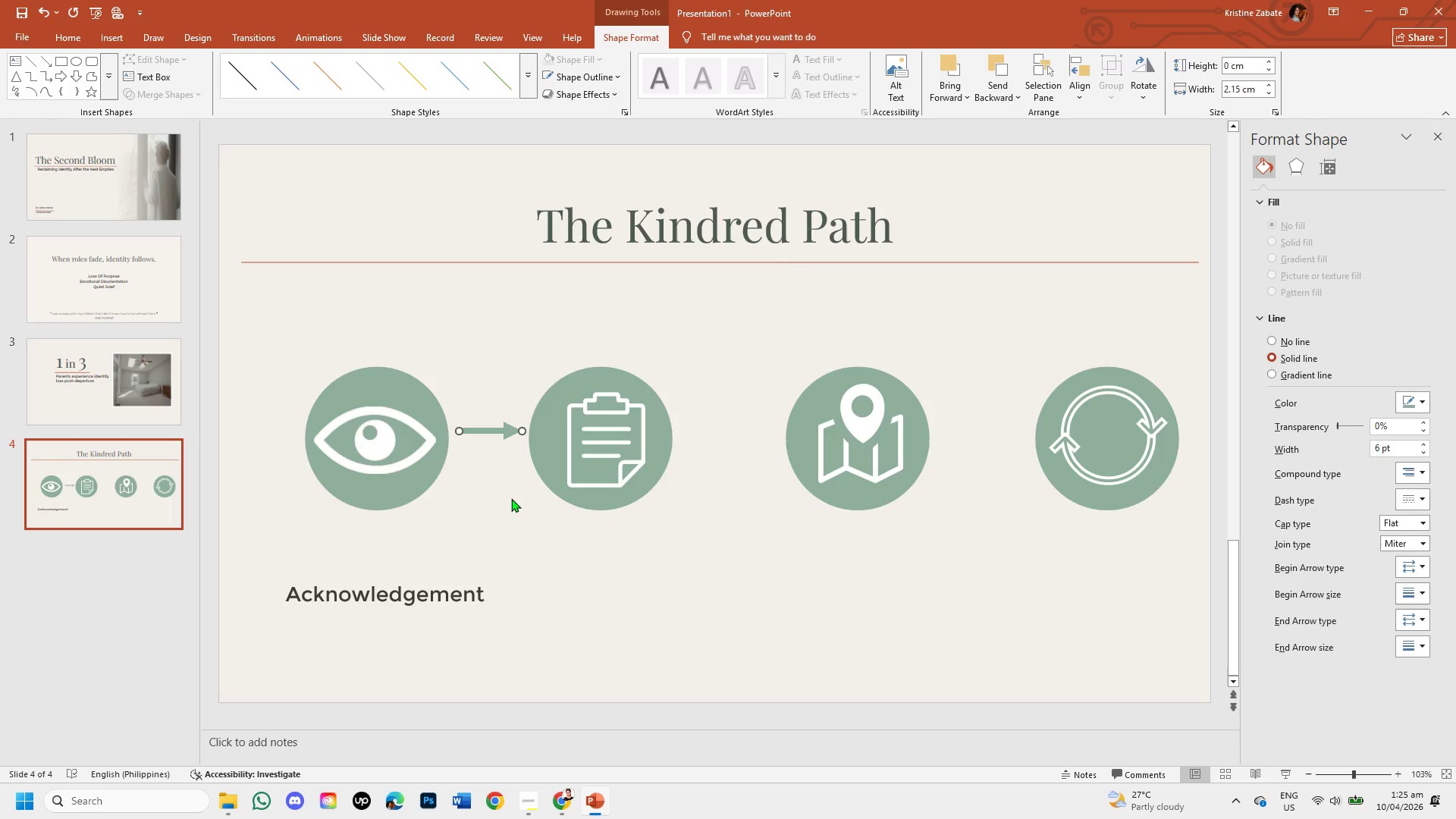 
wait(7.59)
 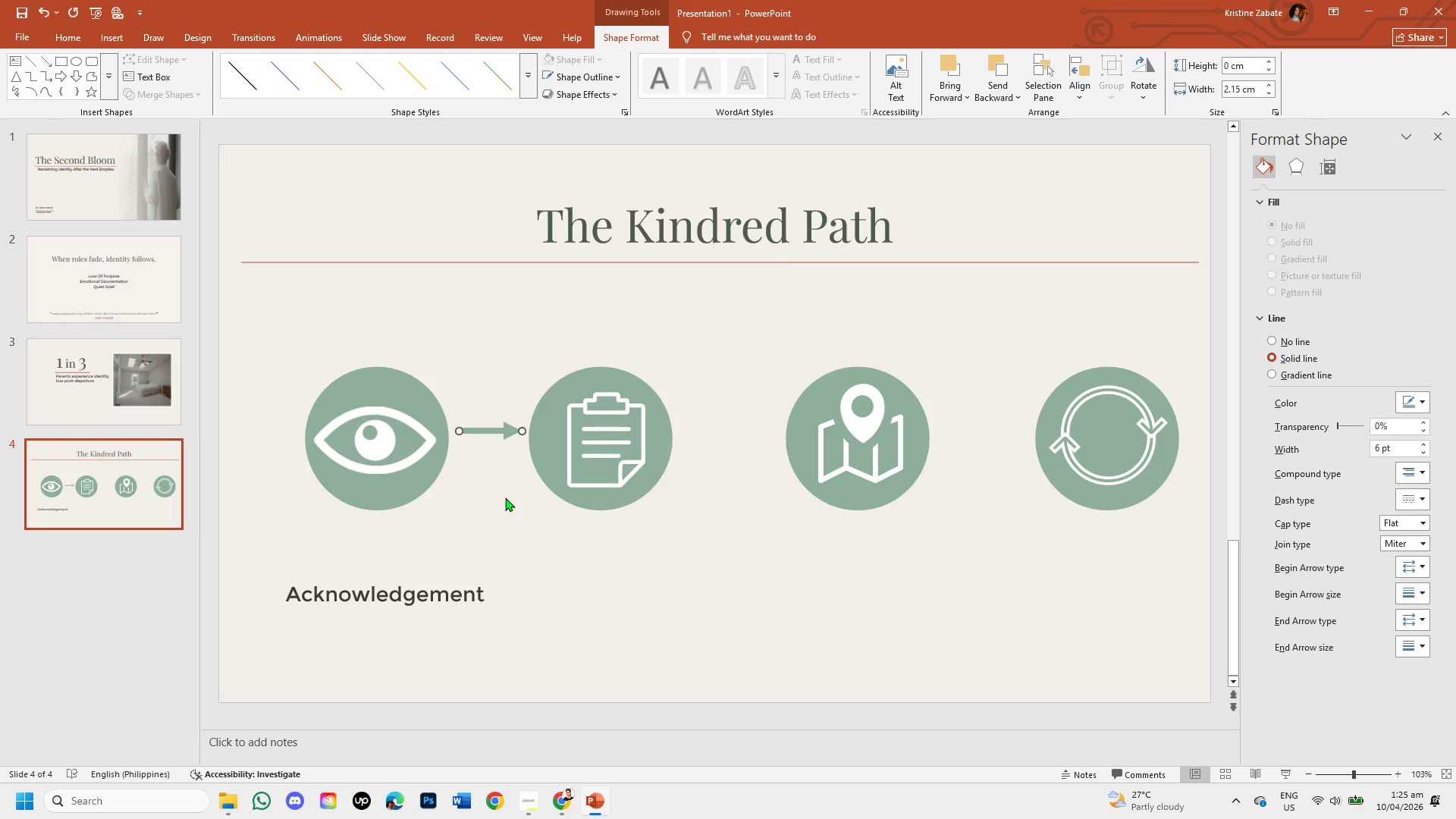 
left_click([660, 453])
 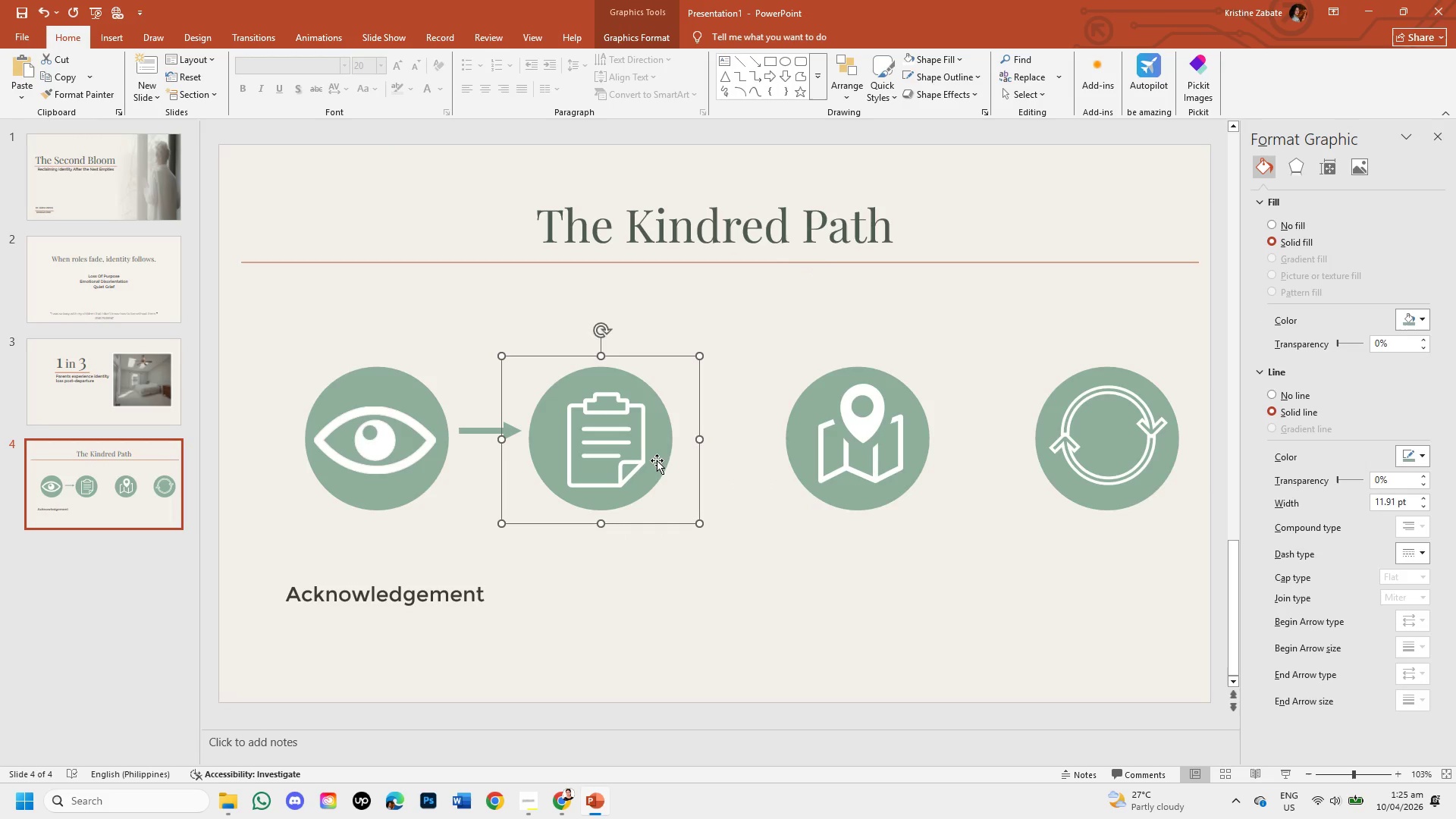 
left_click_drag(start_coordinate=[657, 460], to_coordinate=[670, 463])
 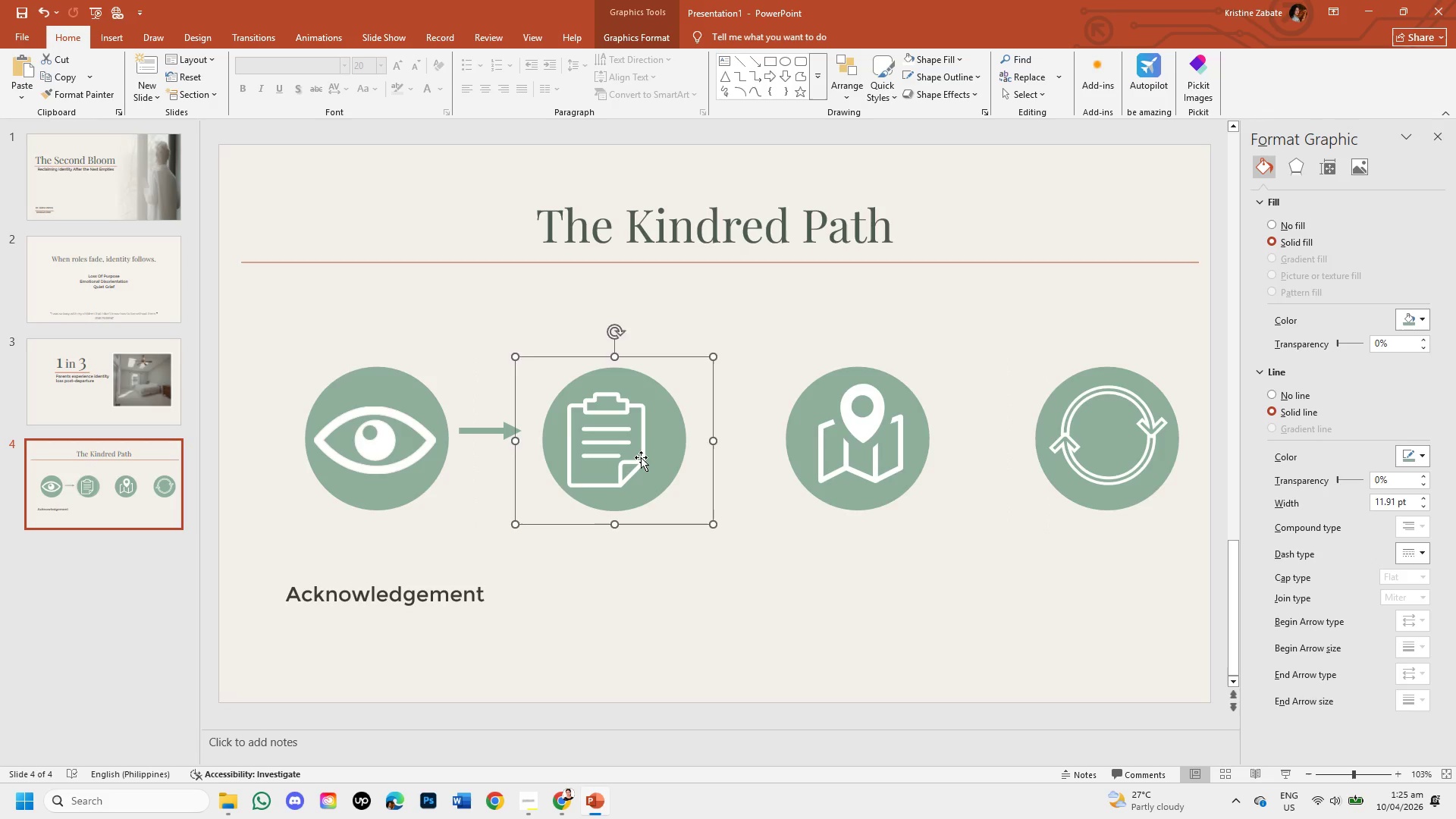 
left_click([641, 457])
 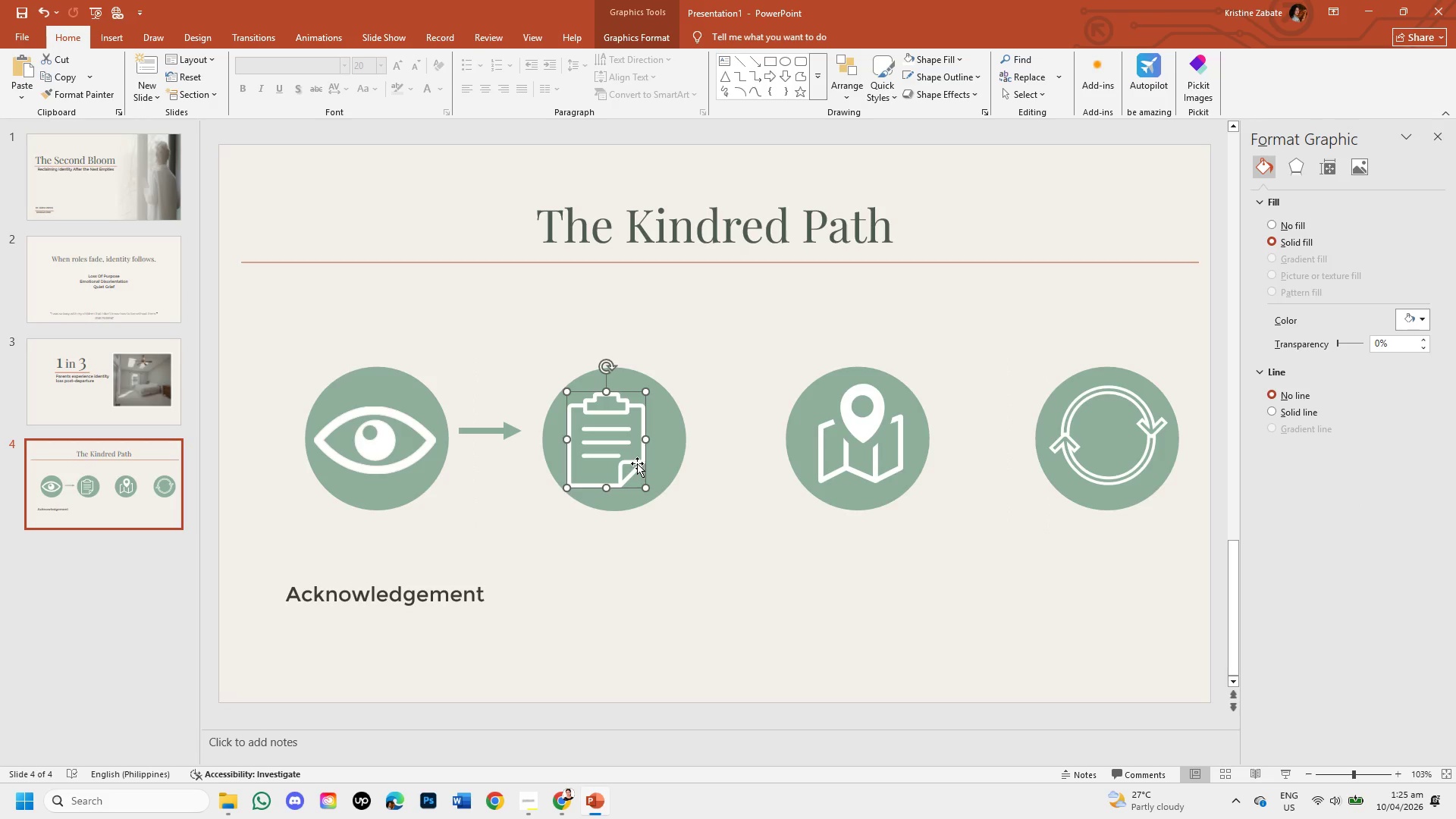 
left_click_drag(start_coordinate=[637, 463], to_coordinate=[645, 458])
 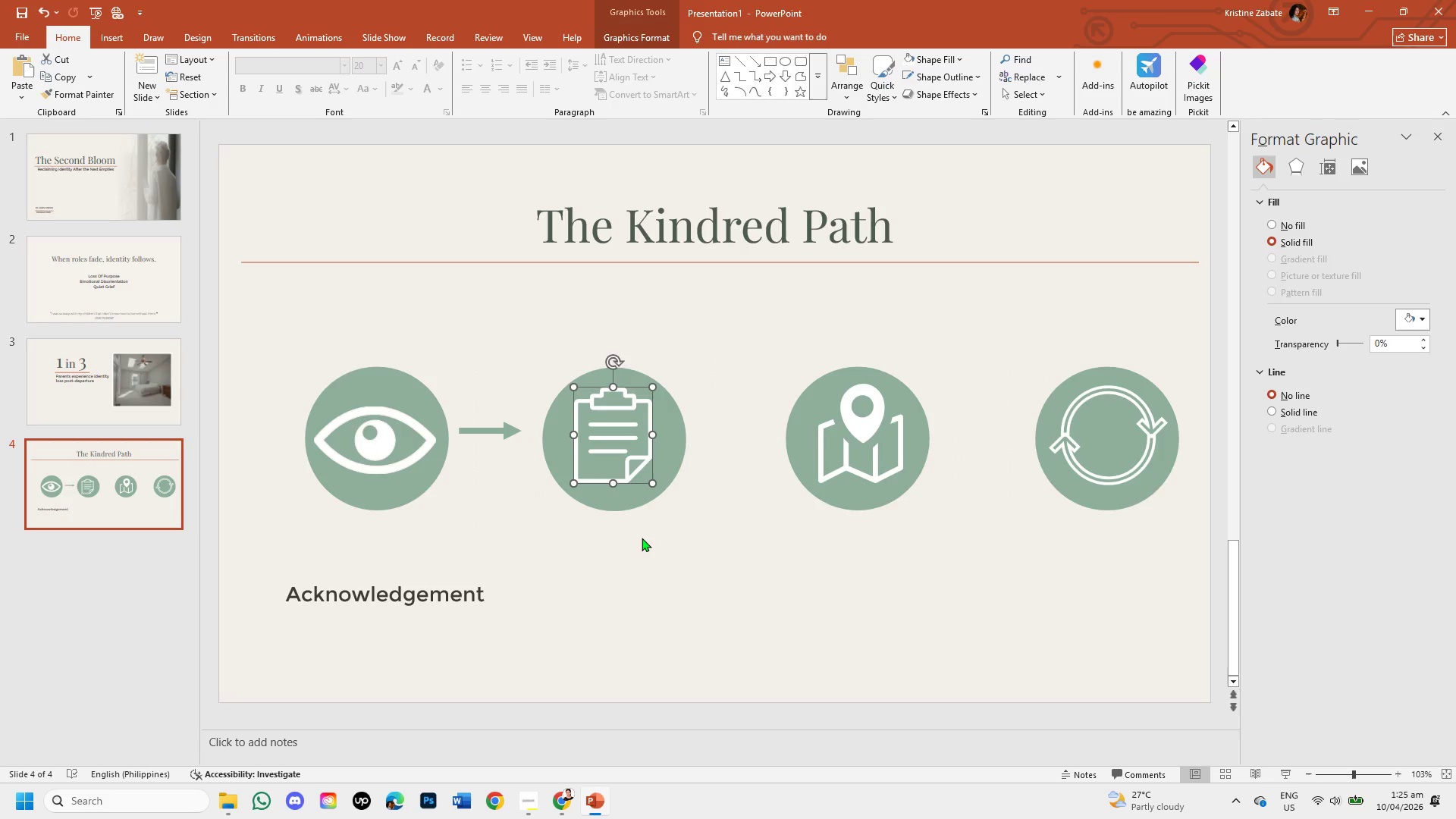 
left_click([642, 538])
 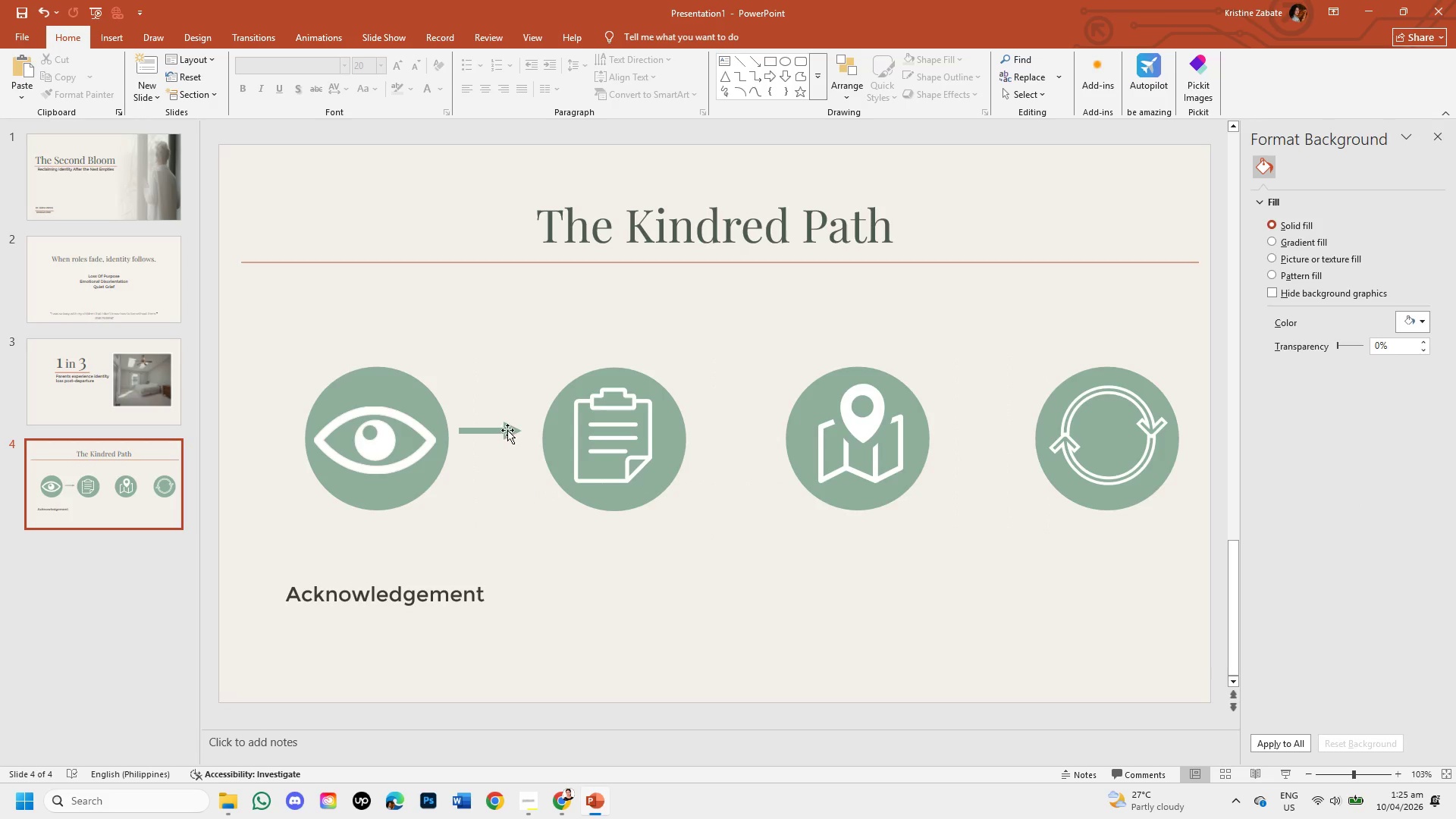 
left_click([507, 430])
 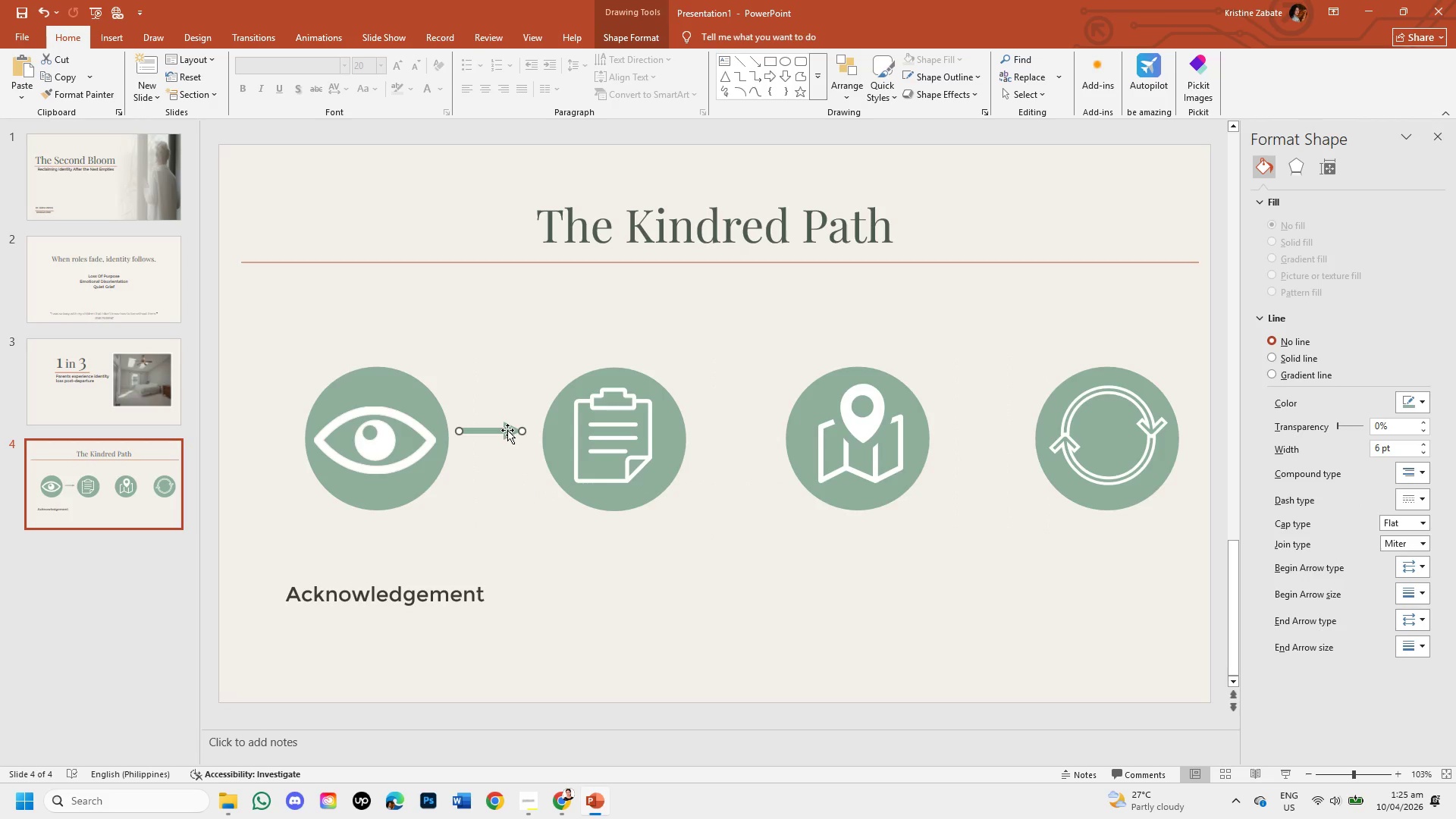 
left_click_drag(start_coordinate=[507, 430], to_coordinate=[516, 441])
 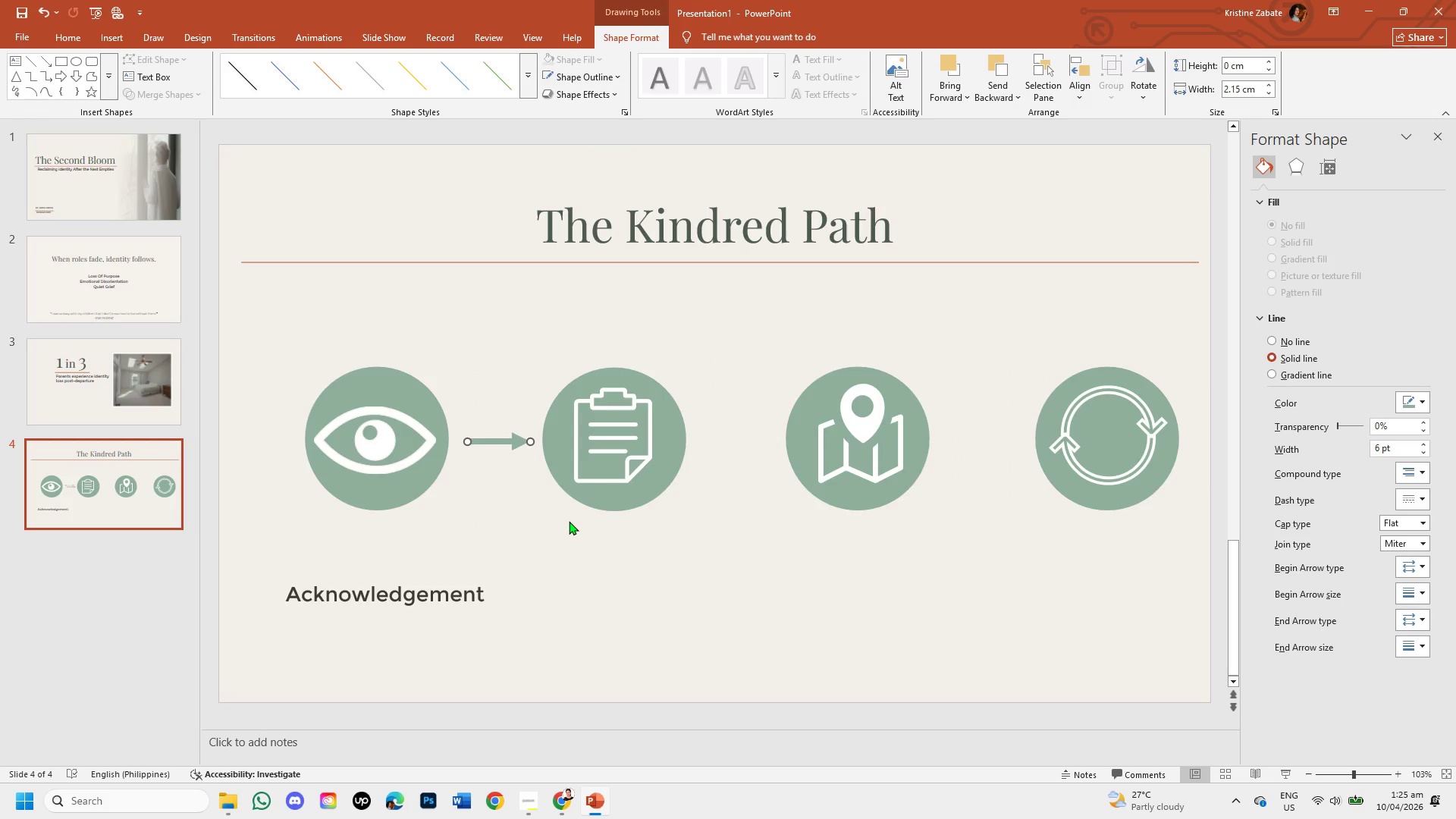 
left_click([569, 521])
 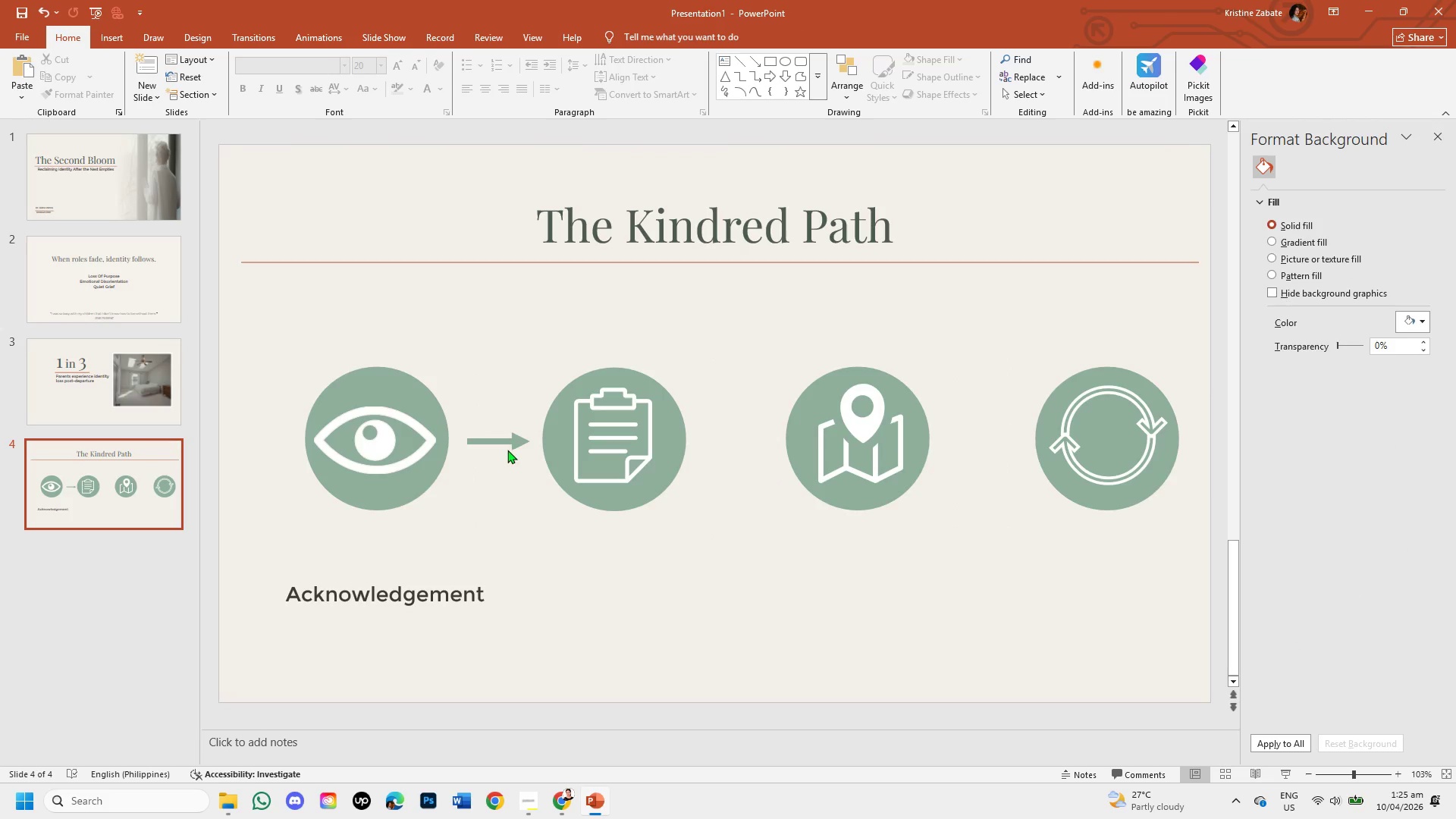 
left_click([505, 444])
 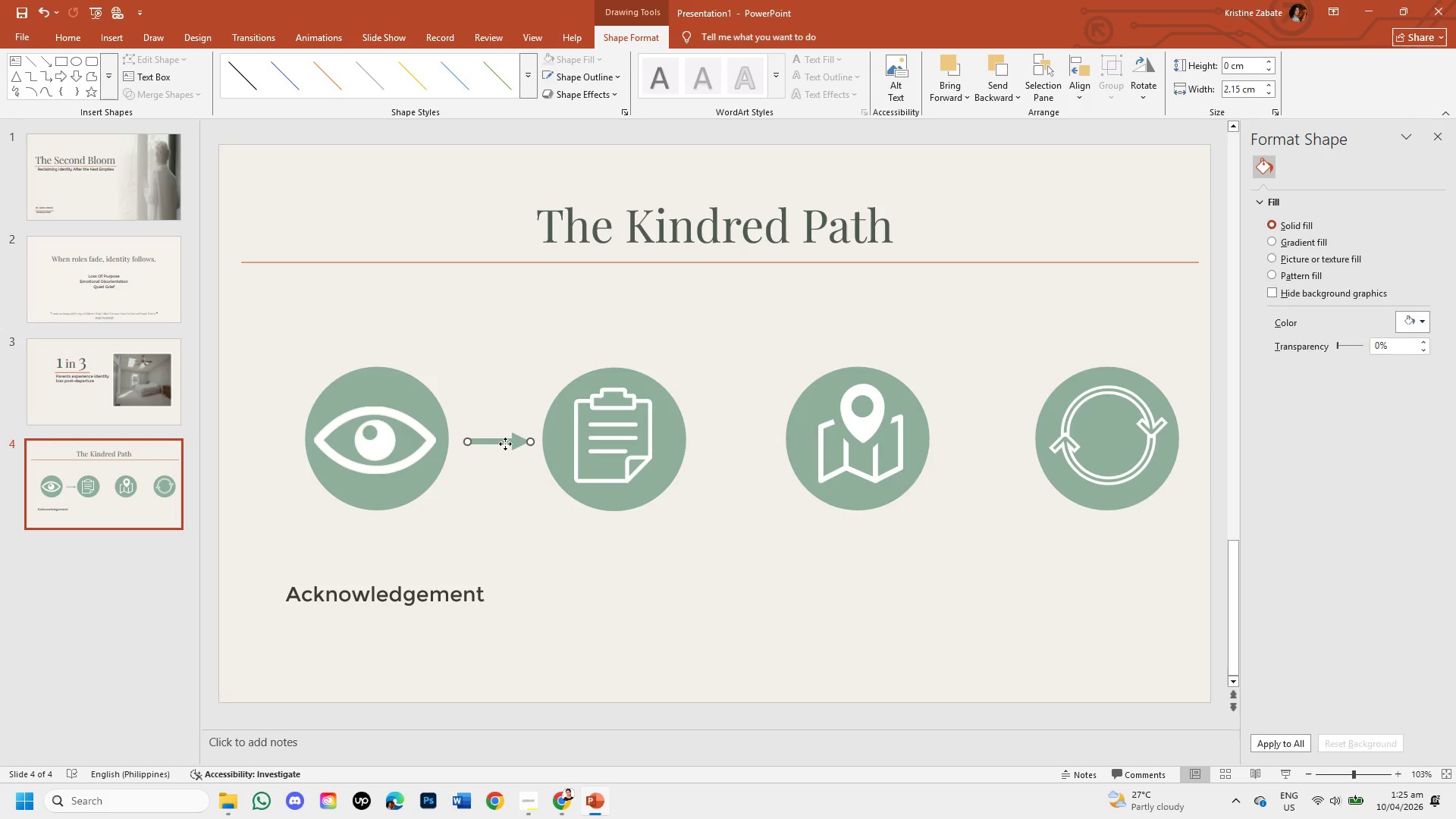 
key(Control+C)
 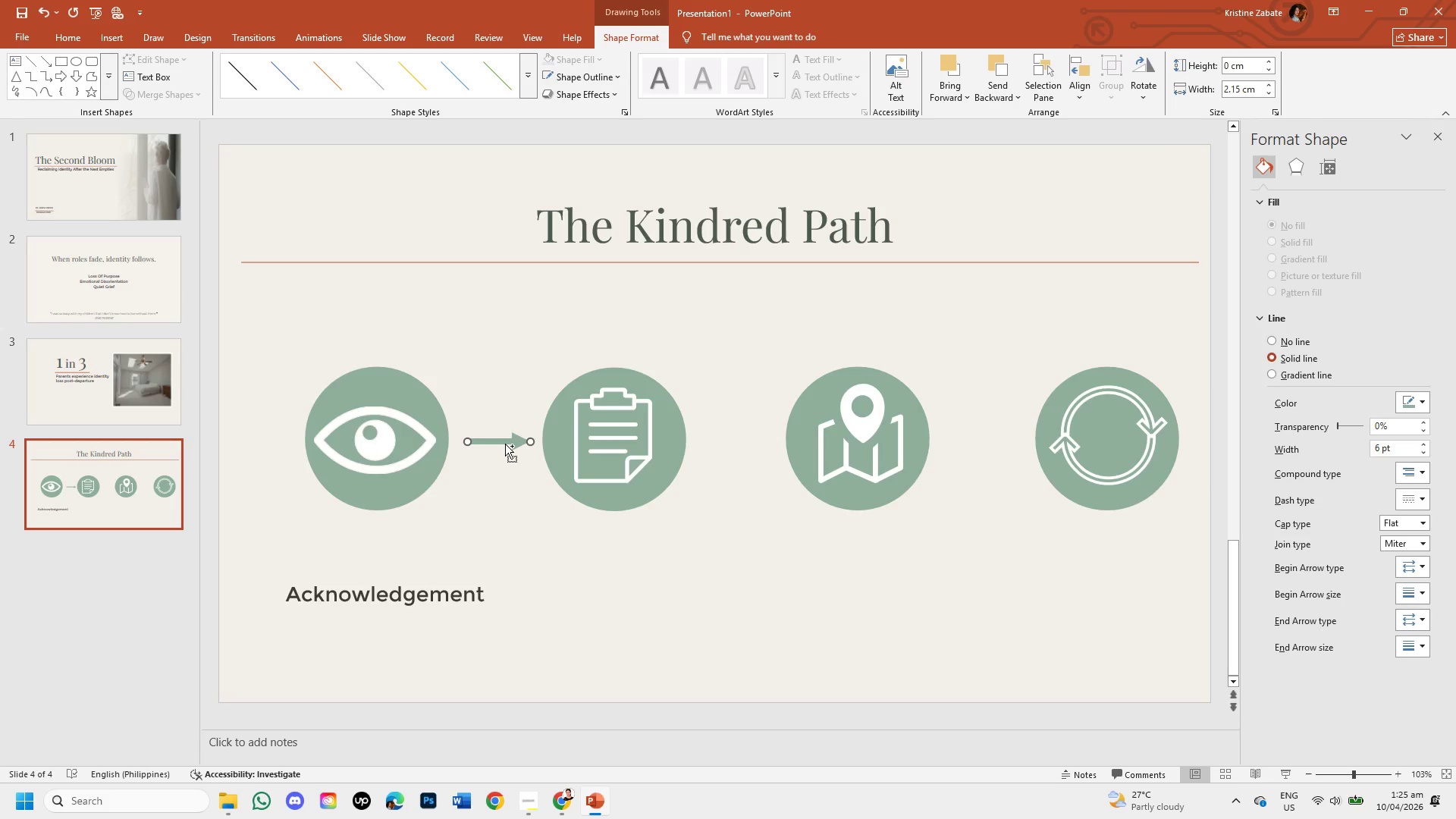 
key(Control+V)
 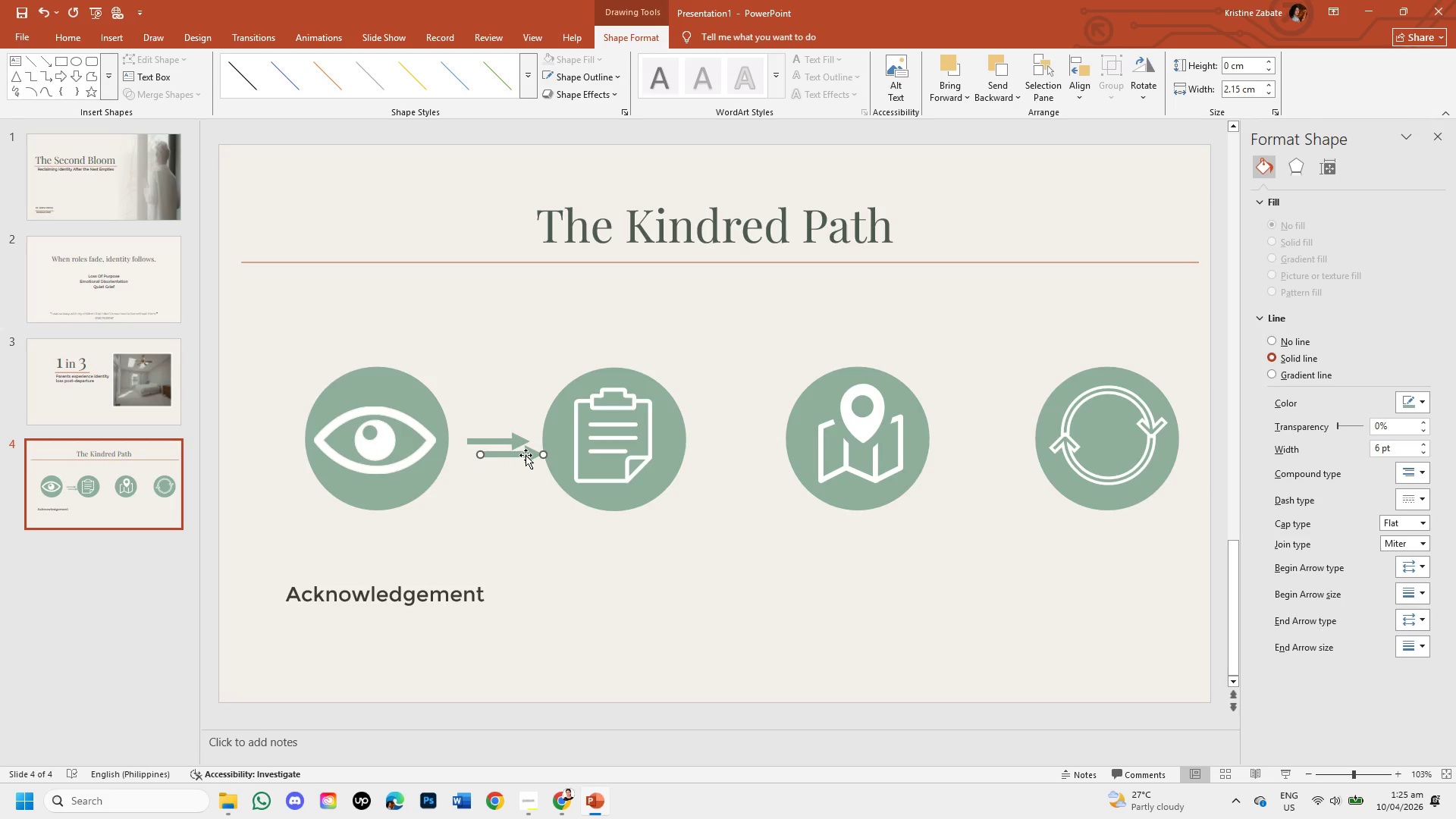 
left_click_drag(start_coordinate=[527, 455], to_coordinate=[753, 441])
 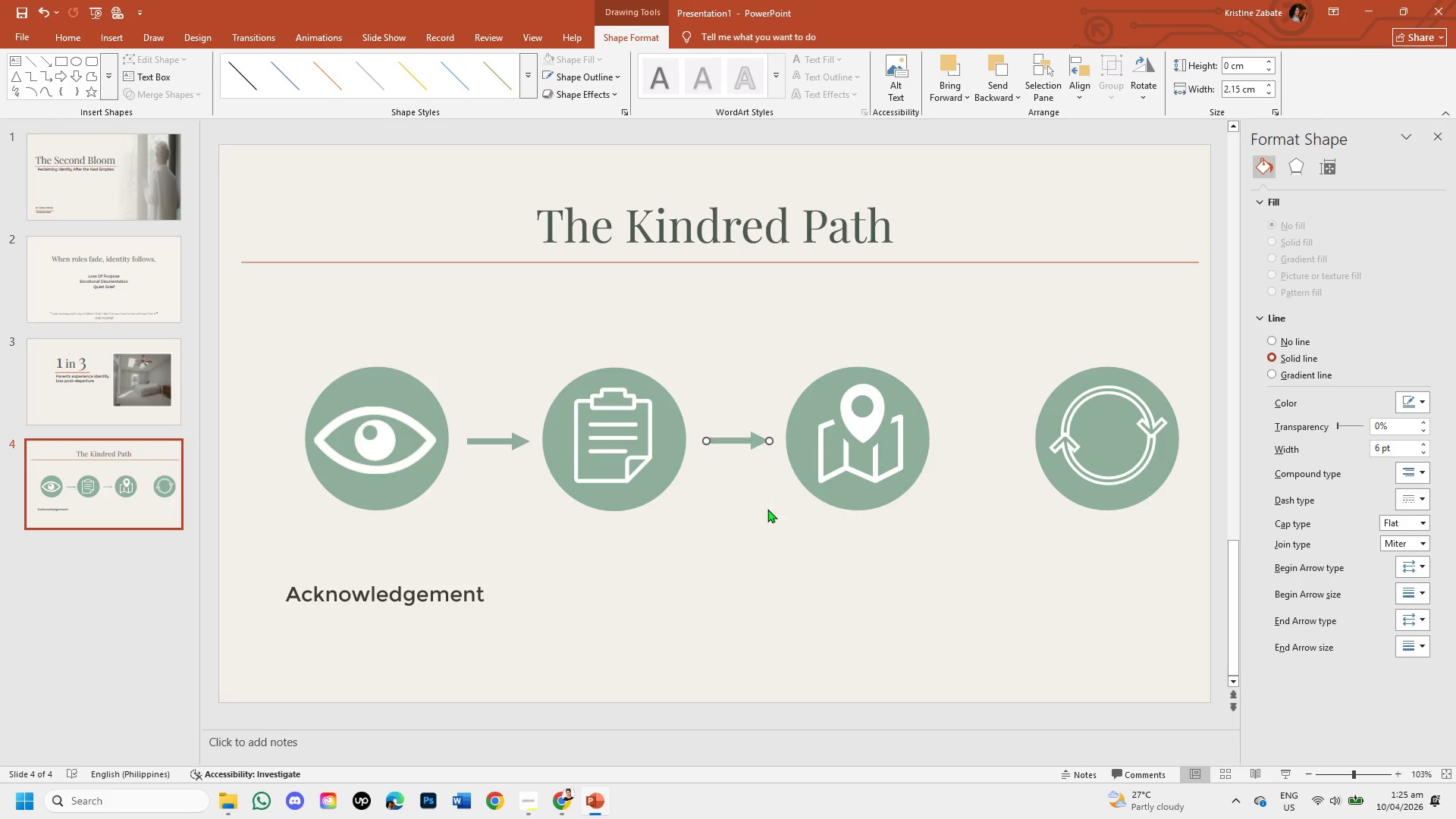 
left_click([767, 509])
 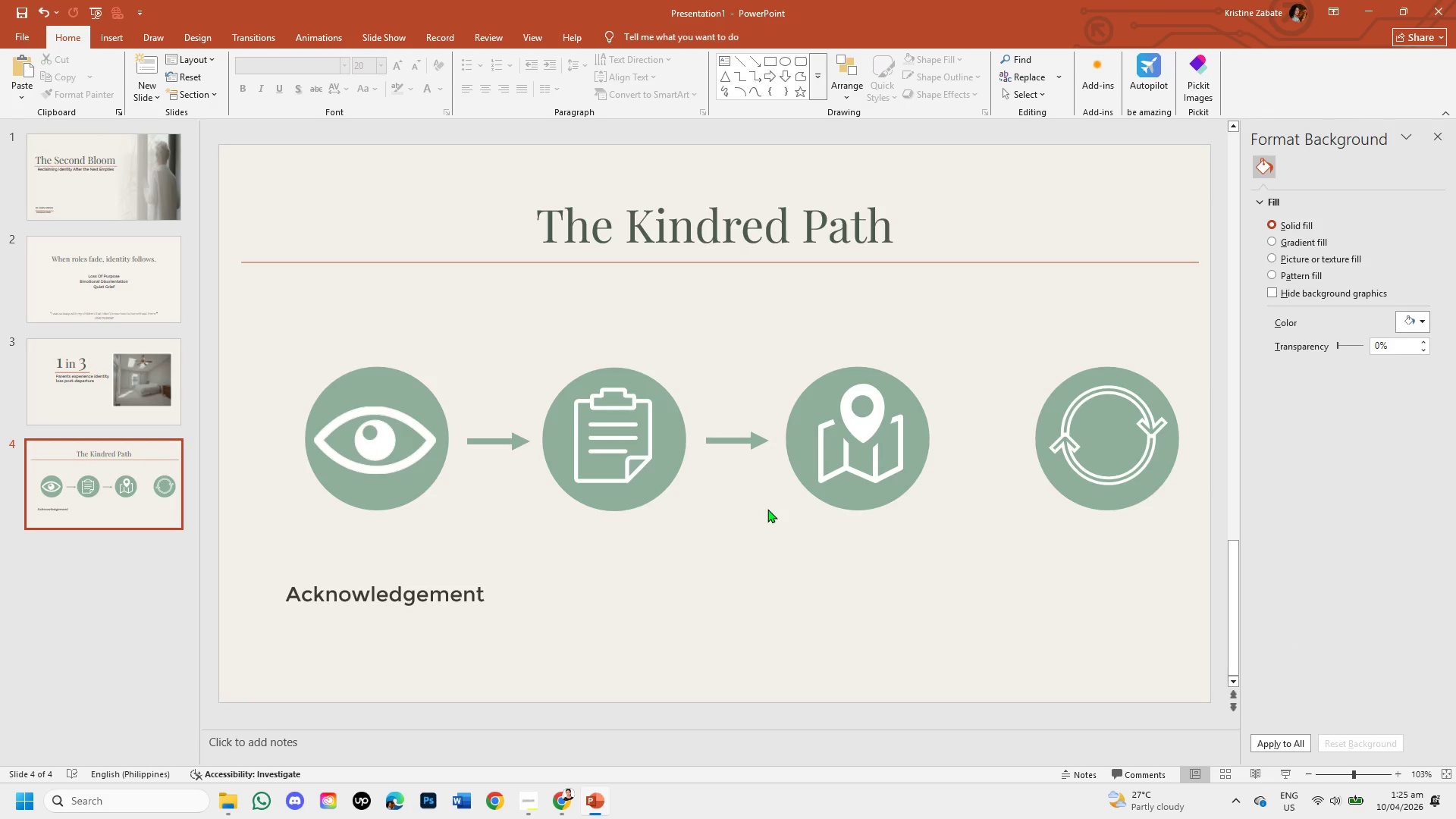 
key(Control+C)
 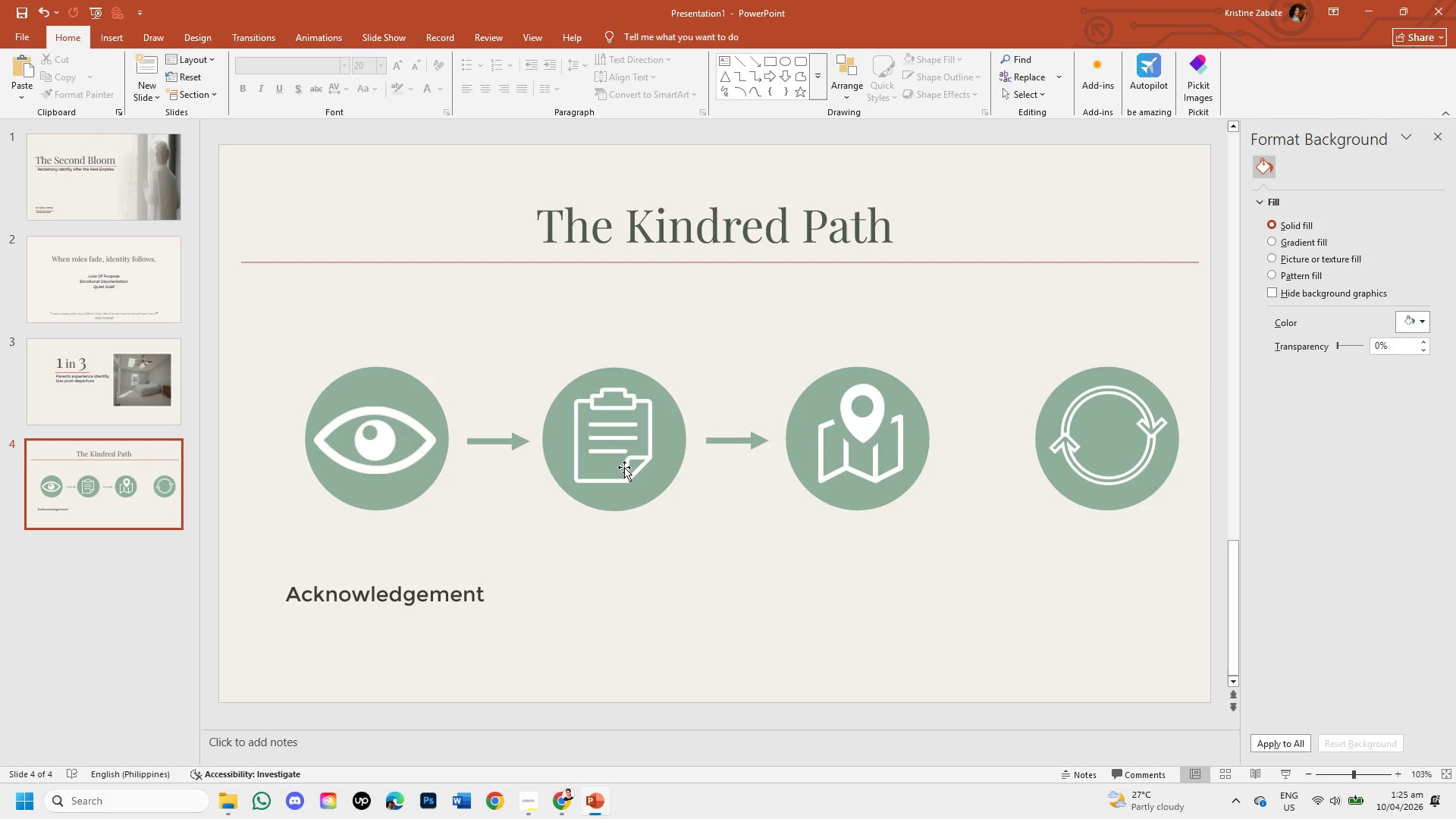 
key(Control+V)
 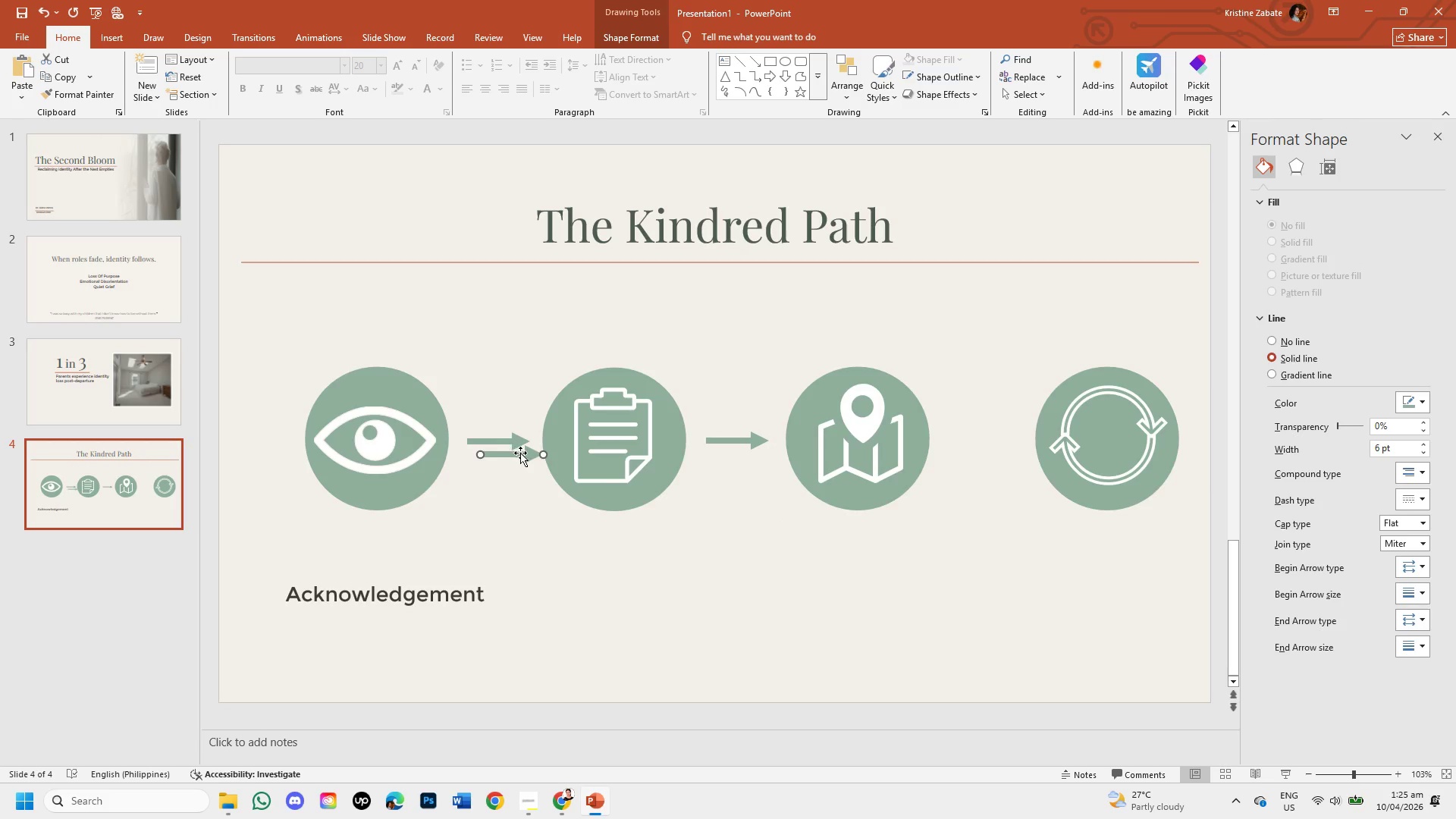 
left_click_drag(start_coordinate=[526, 454], to_coordinate=[999, 444])
 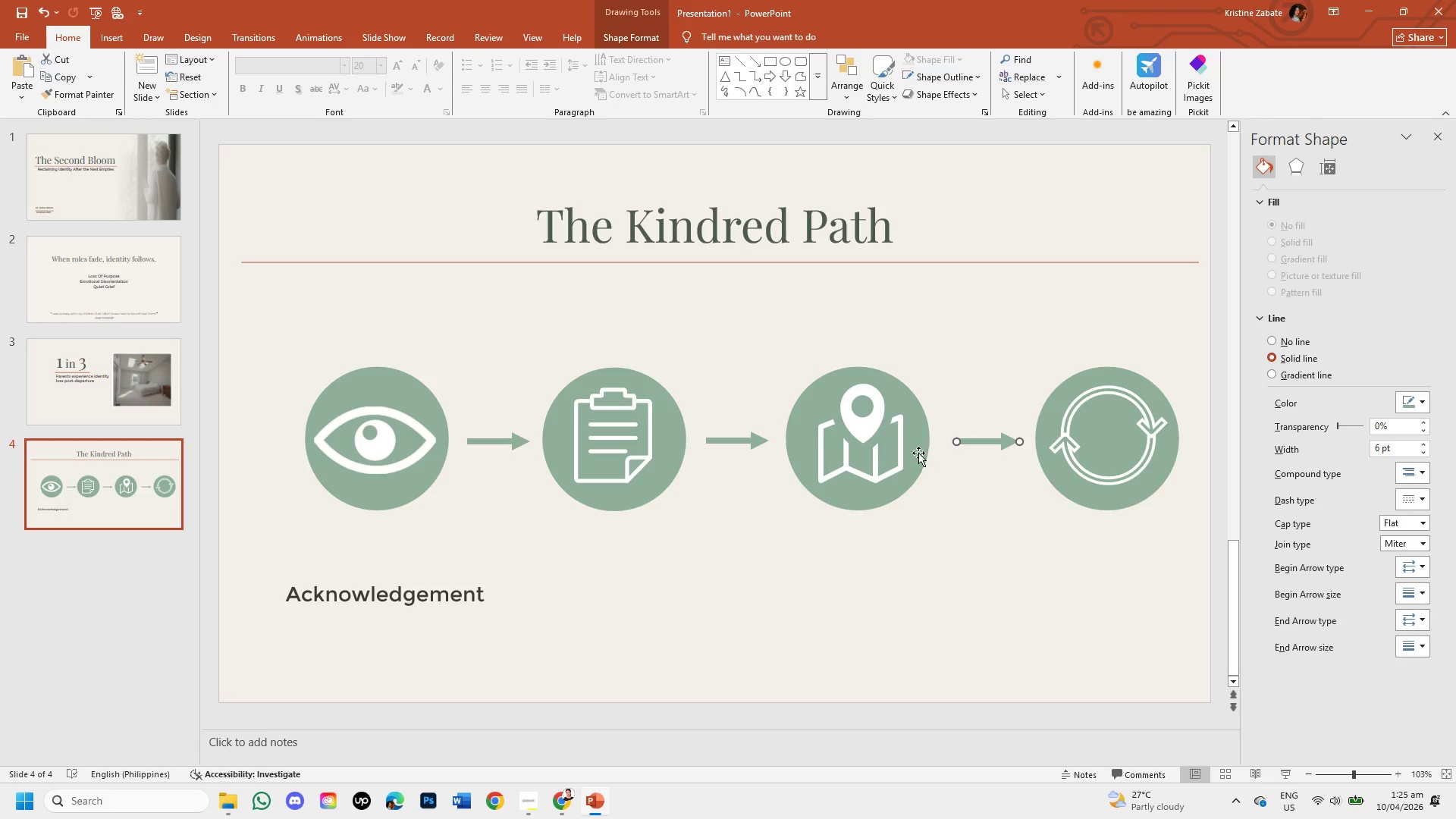 
left_click([918, 453])
 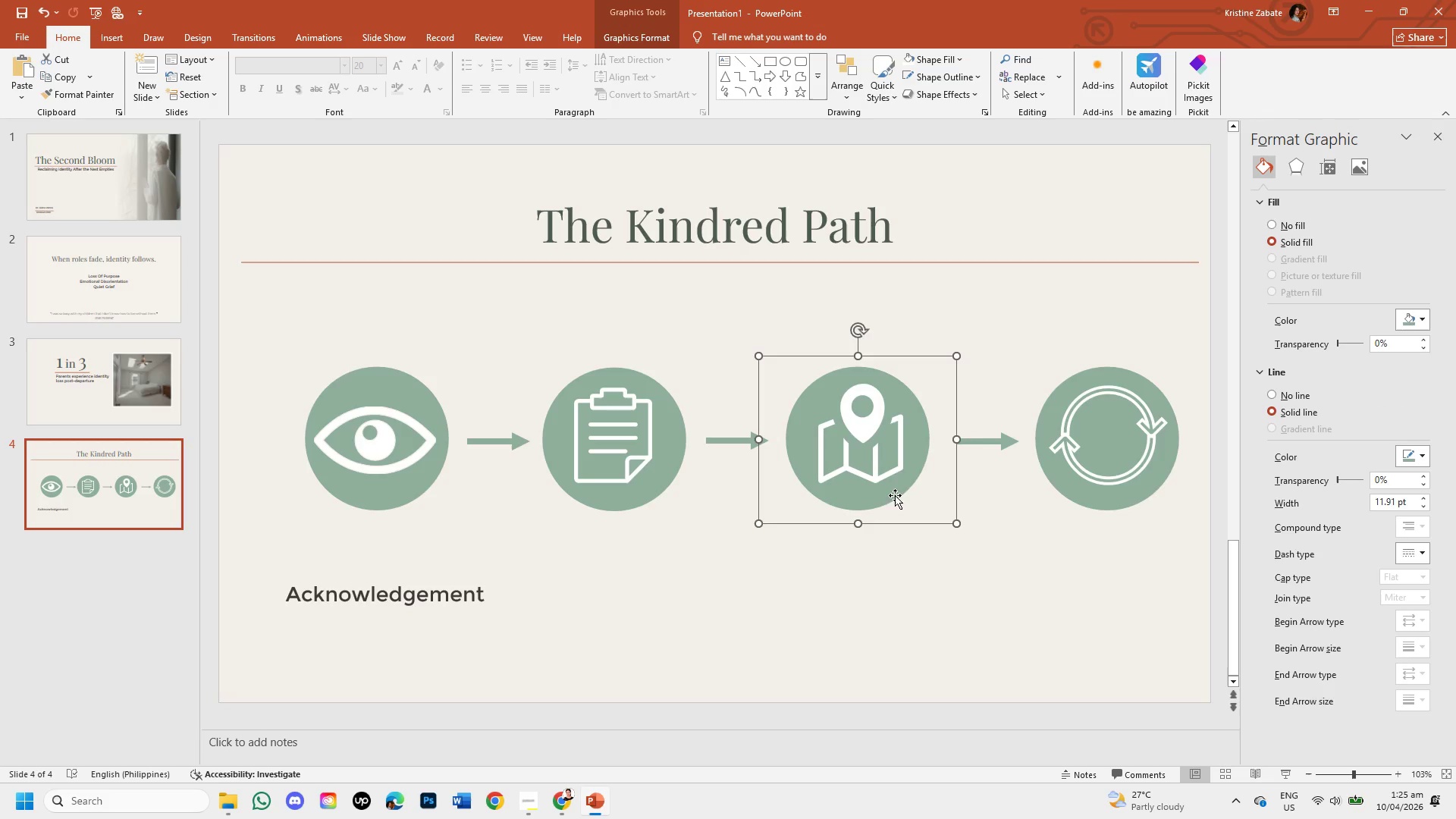 
left_click_drag(start_coordinate=[890, 494], to_coordinate=[897, 498])
 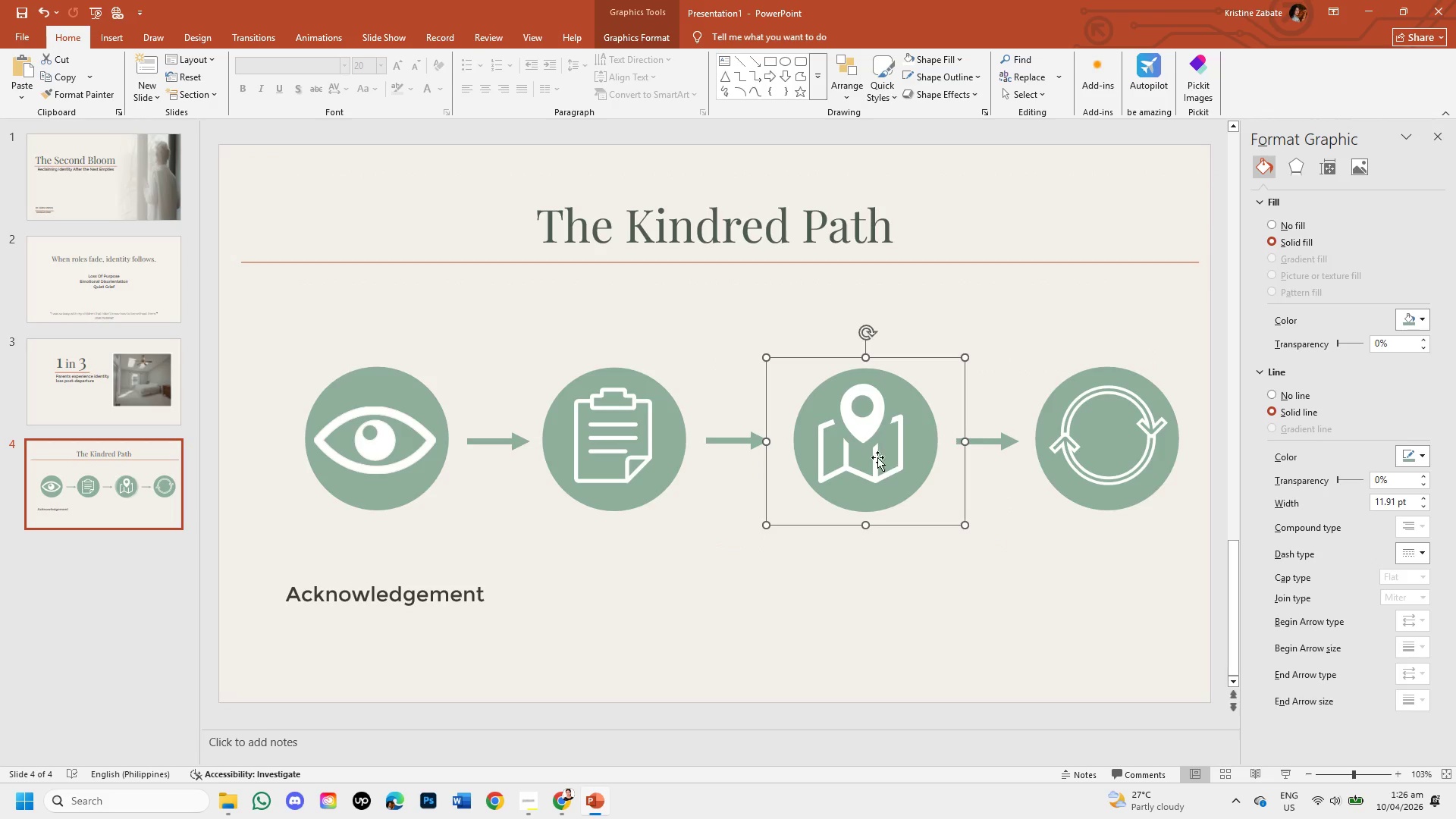 
left_click([874, 453])
 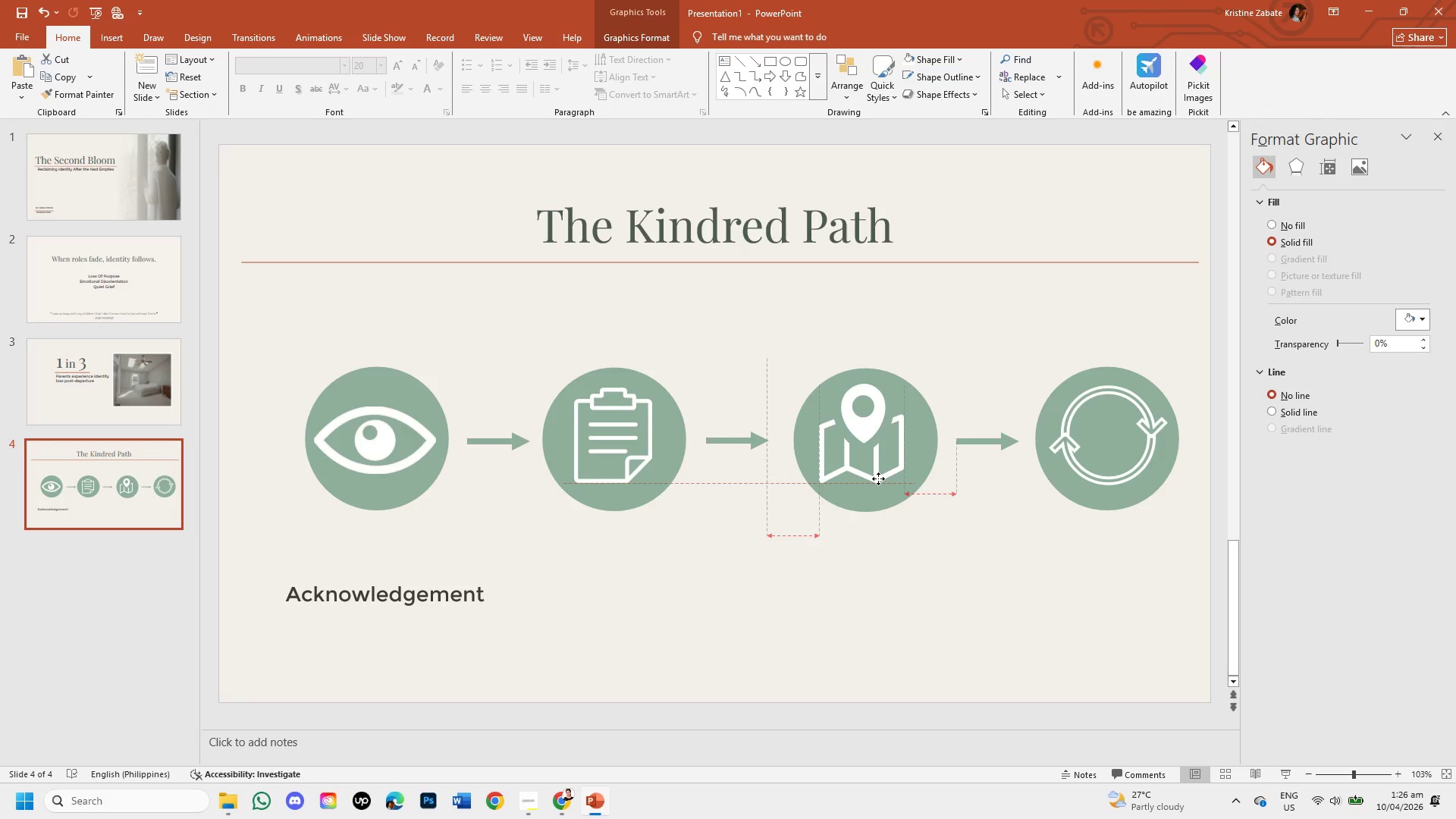 
left_click([893, 541])
 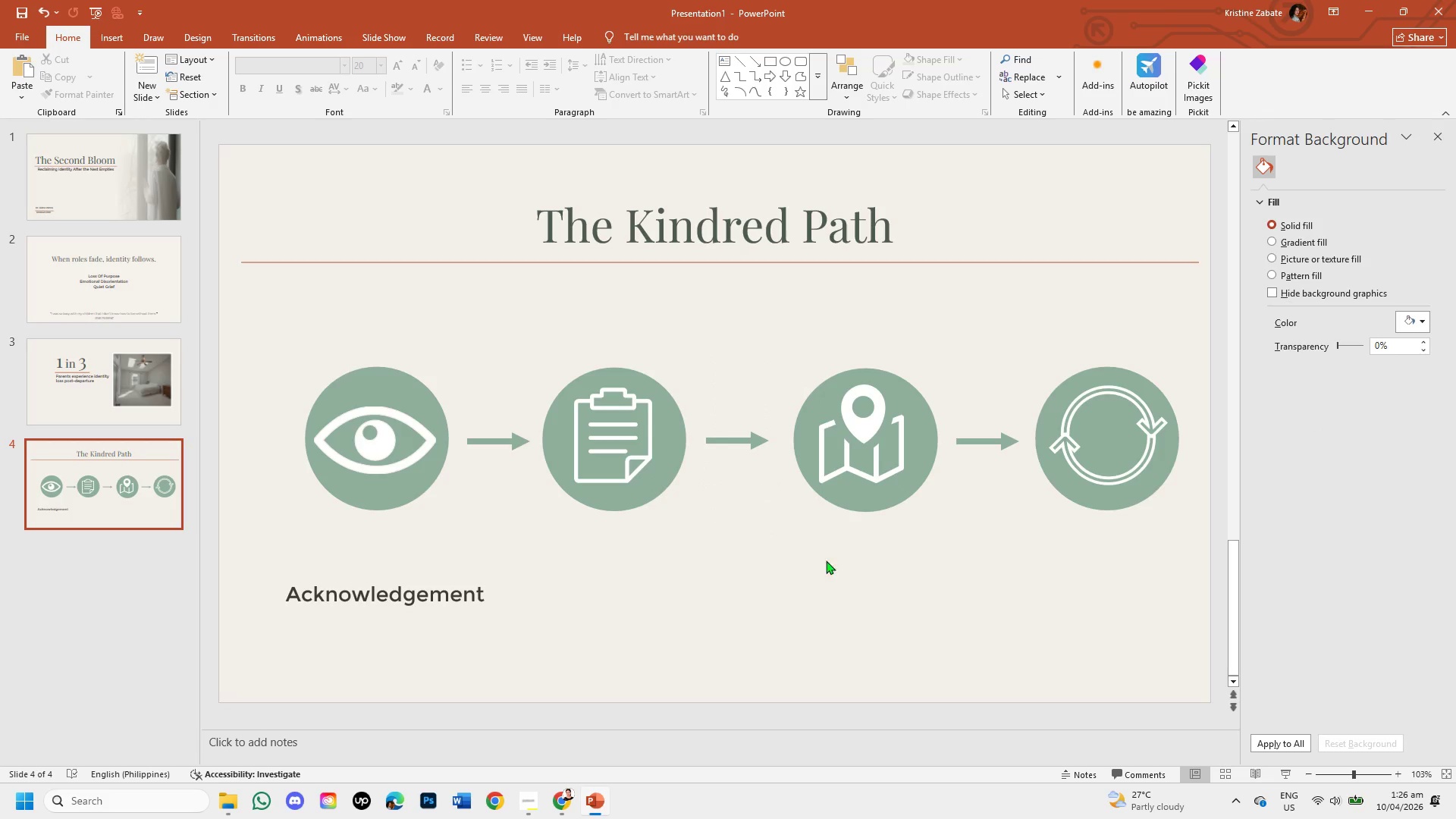 
left_click([467, 593])
 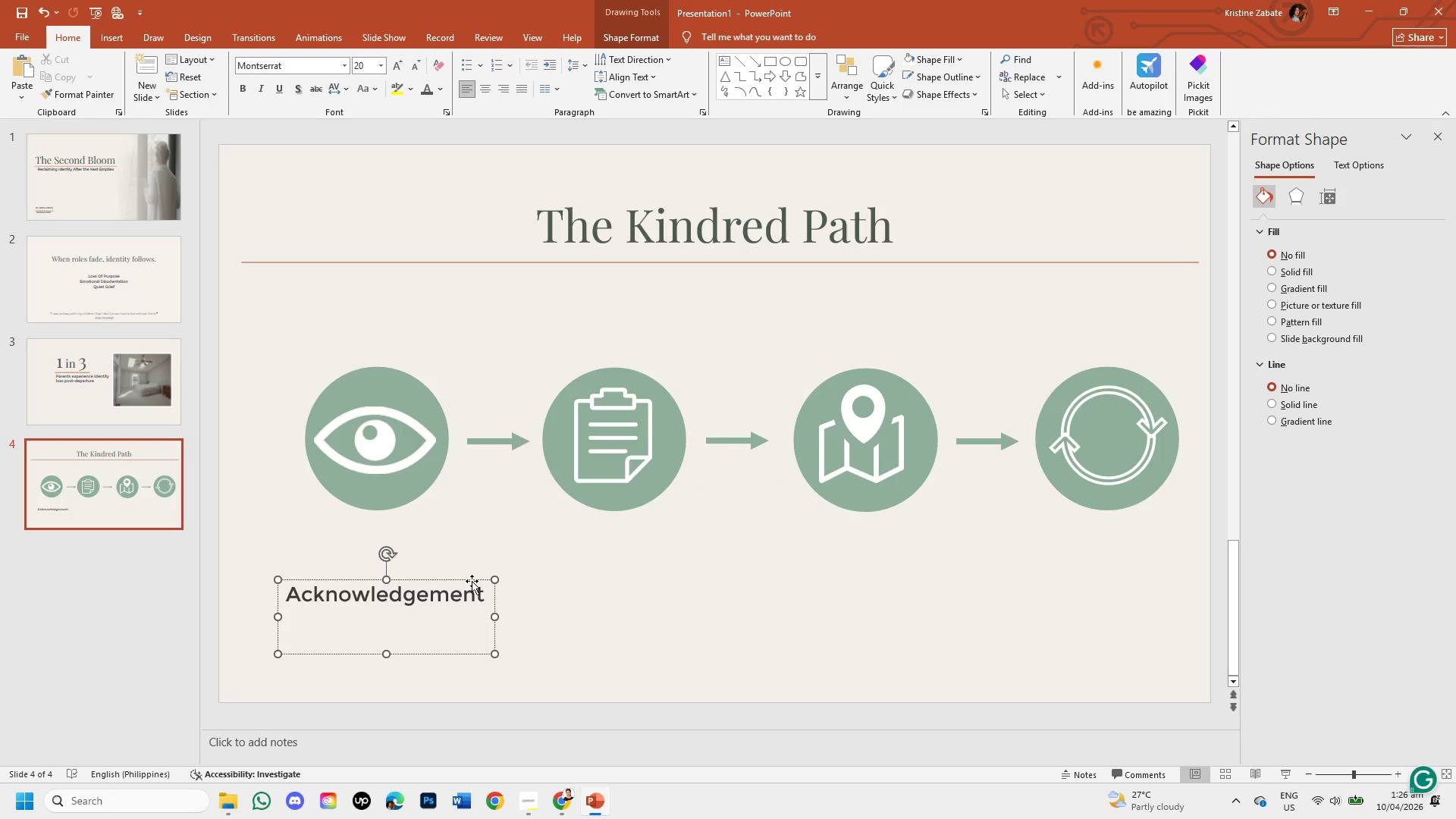 
left_click([472, 581])
 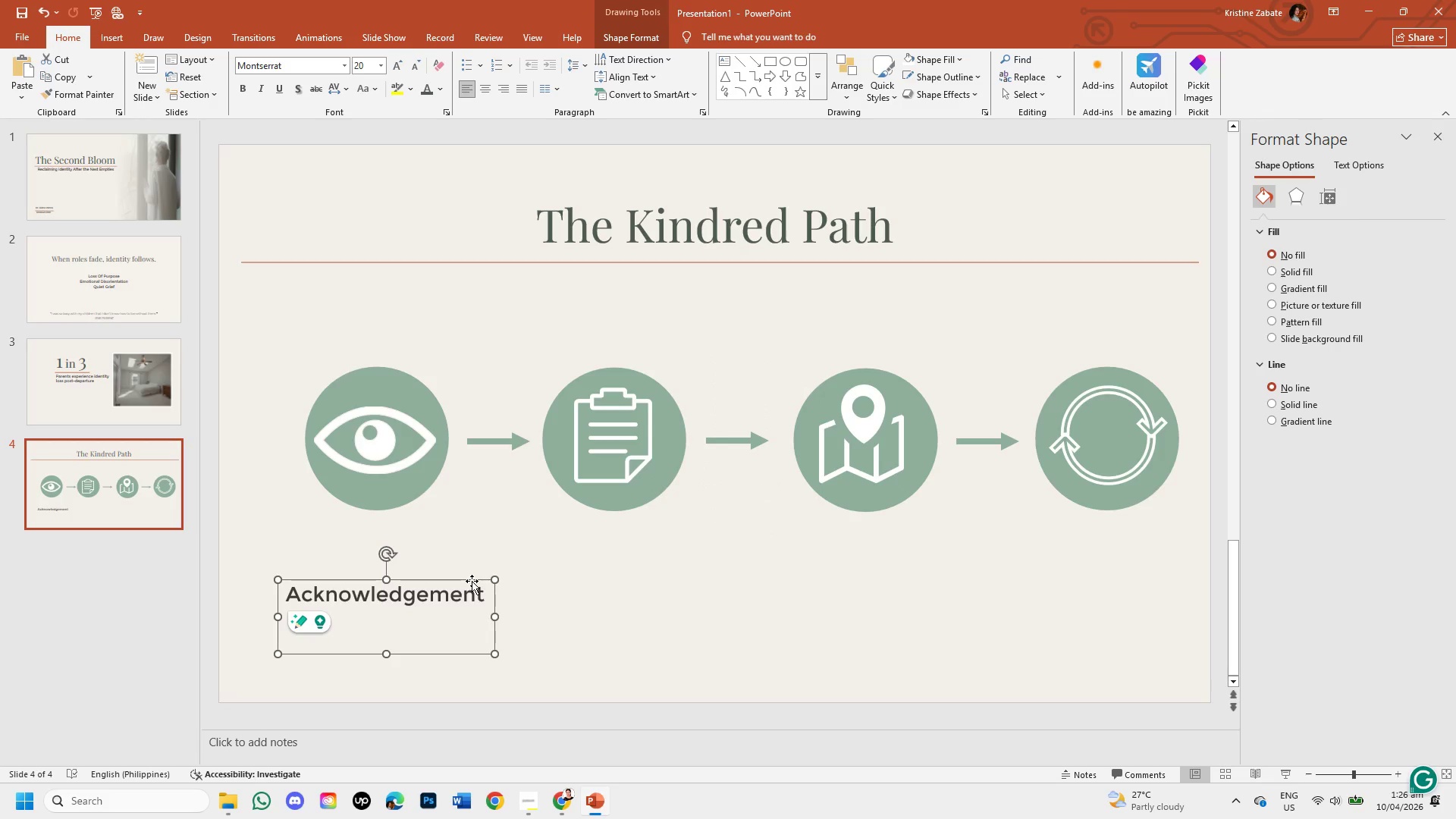 
key(Control+C)
 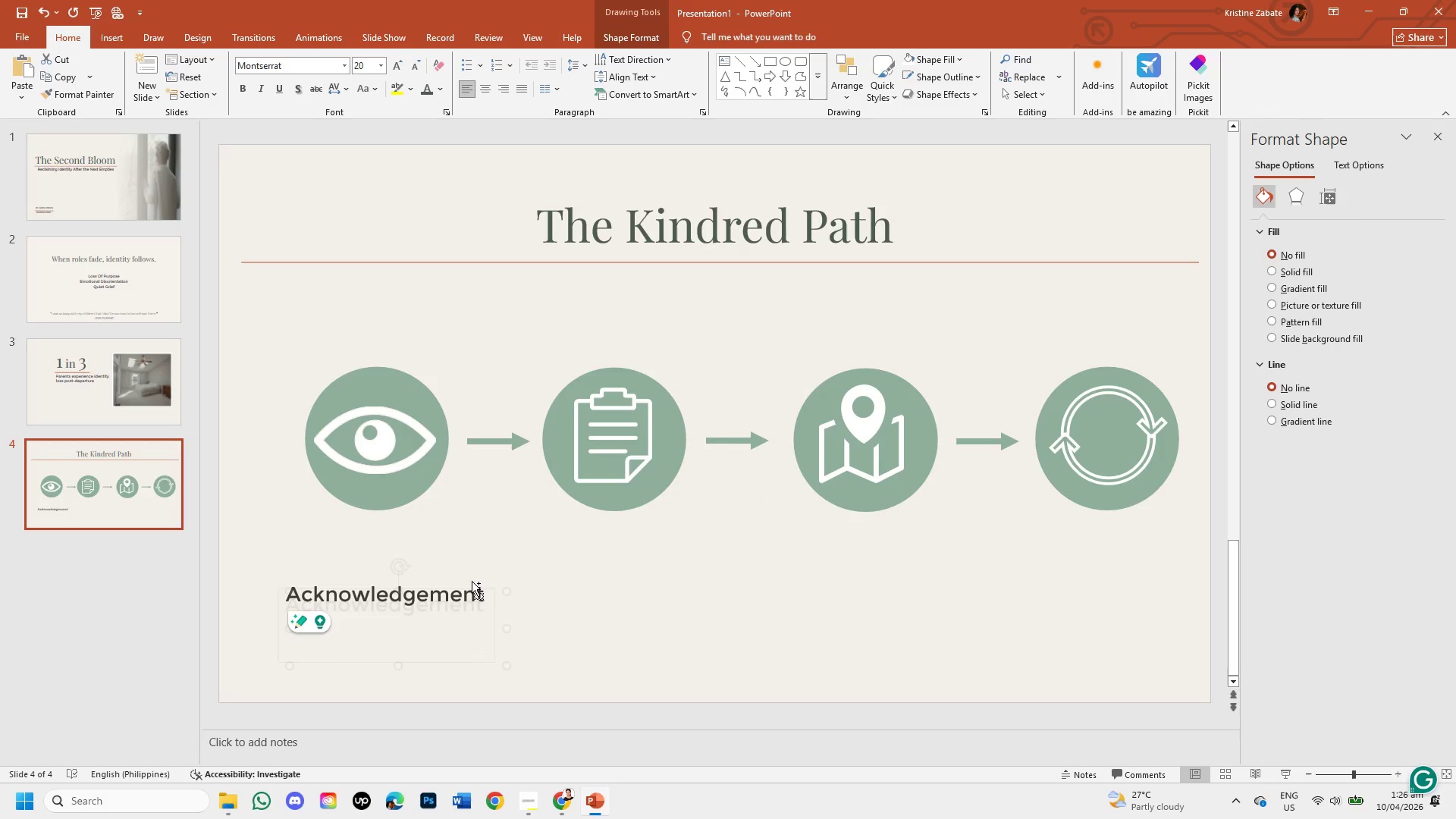 
key(Control+V)
 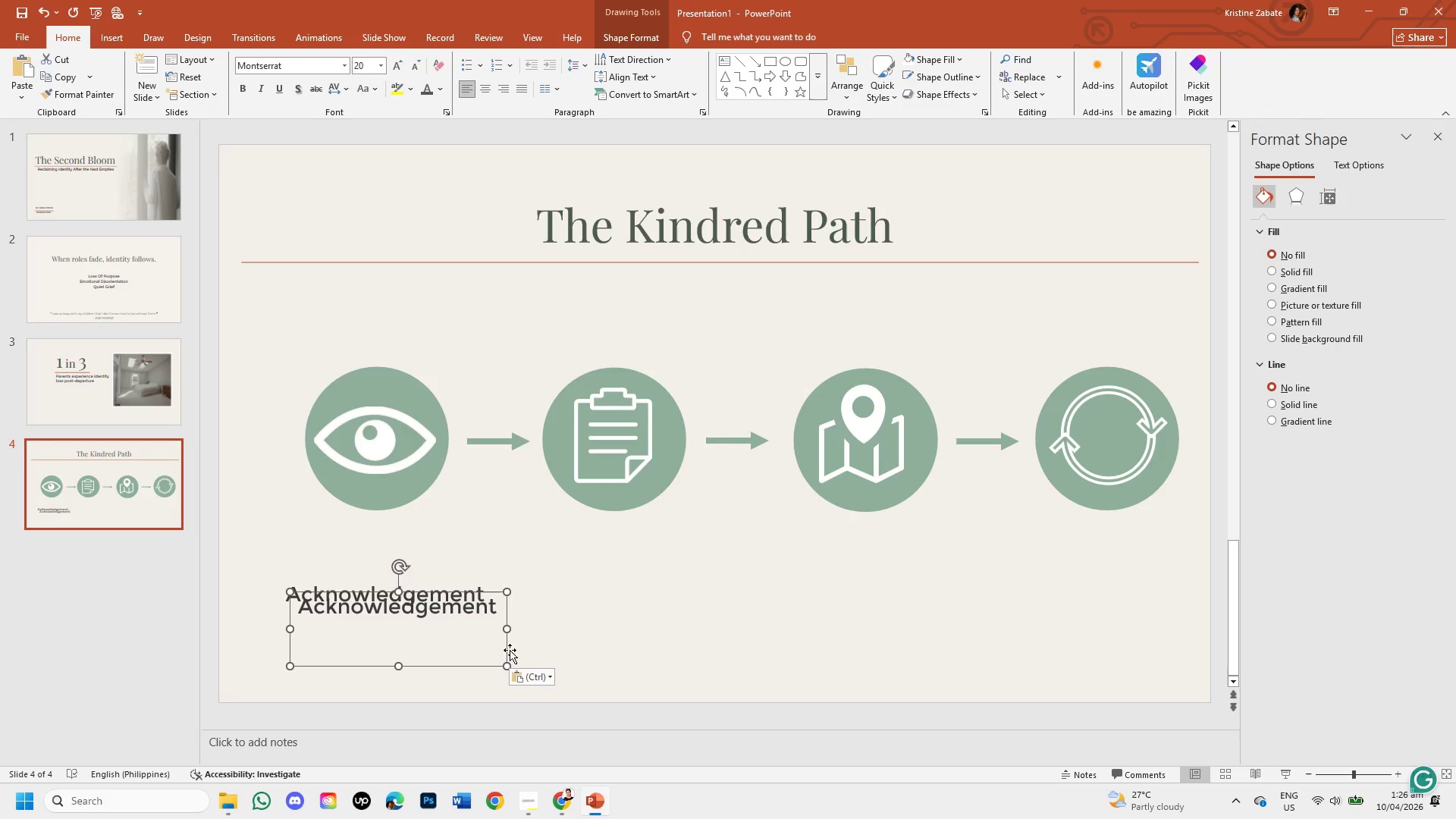 
left_click_drag(start_coordinate=[508, 648], to_coordinate=[736, 634])
 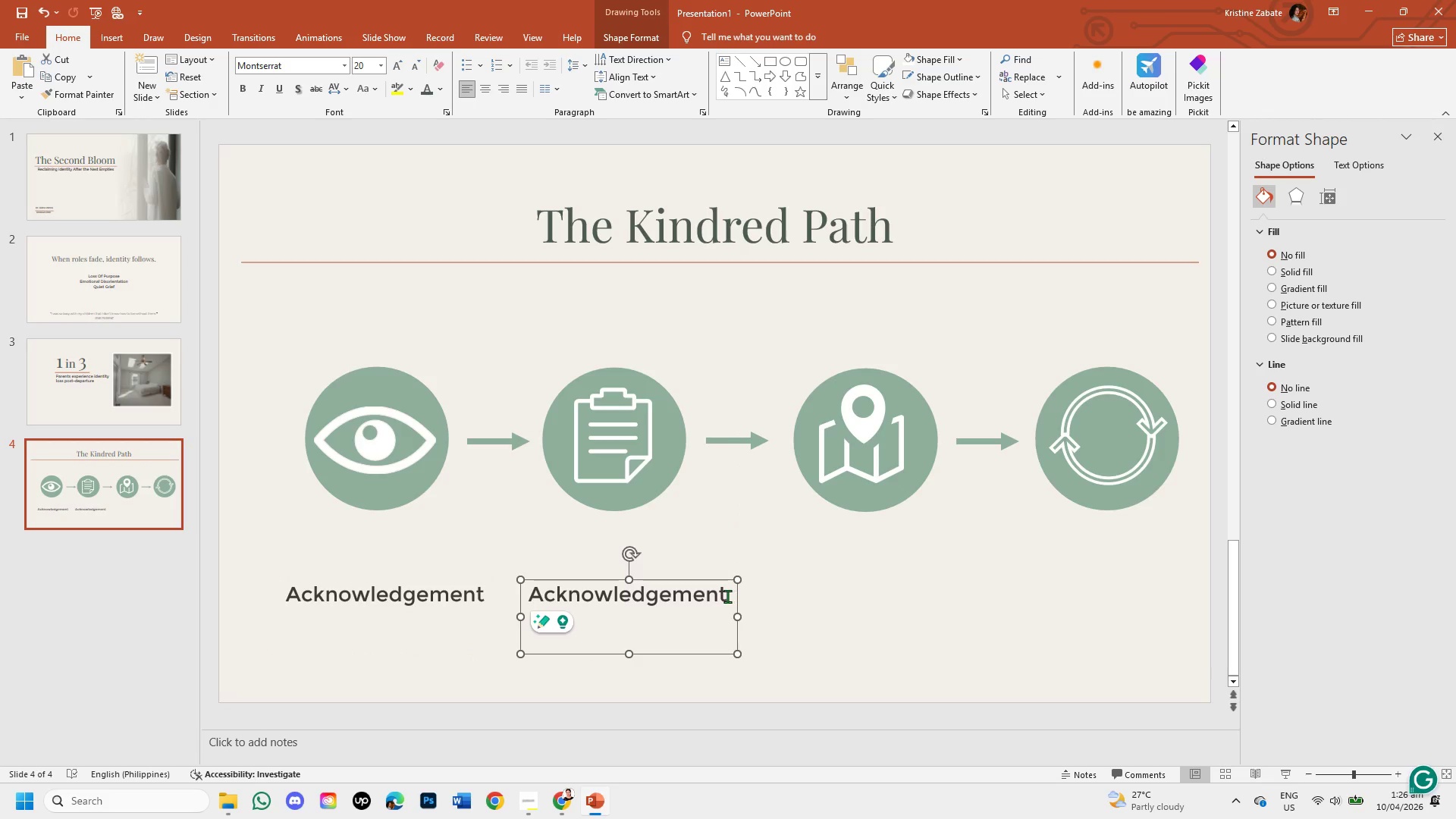 
left_click([727, 596])
 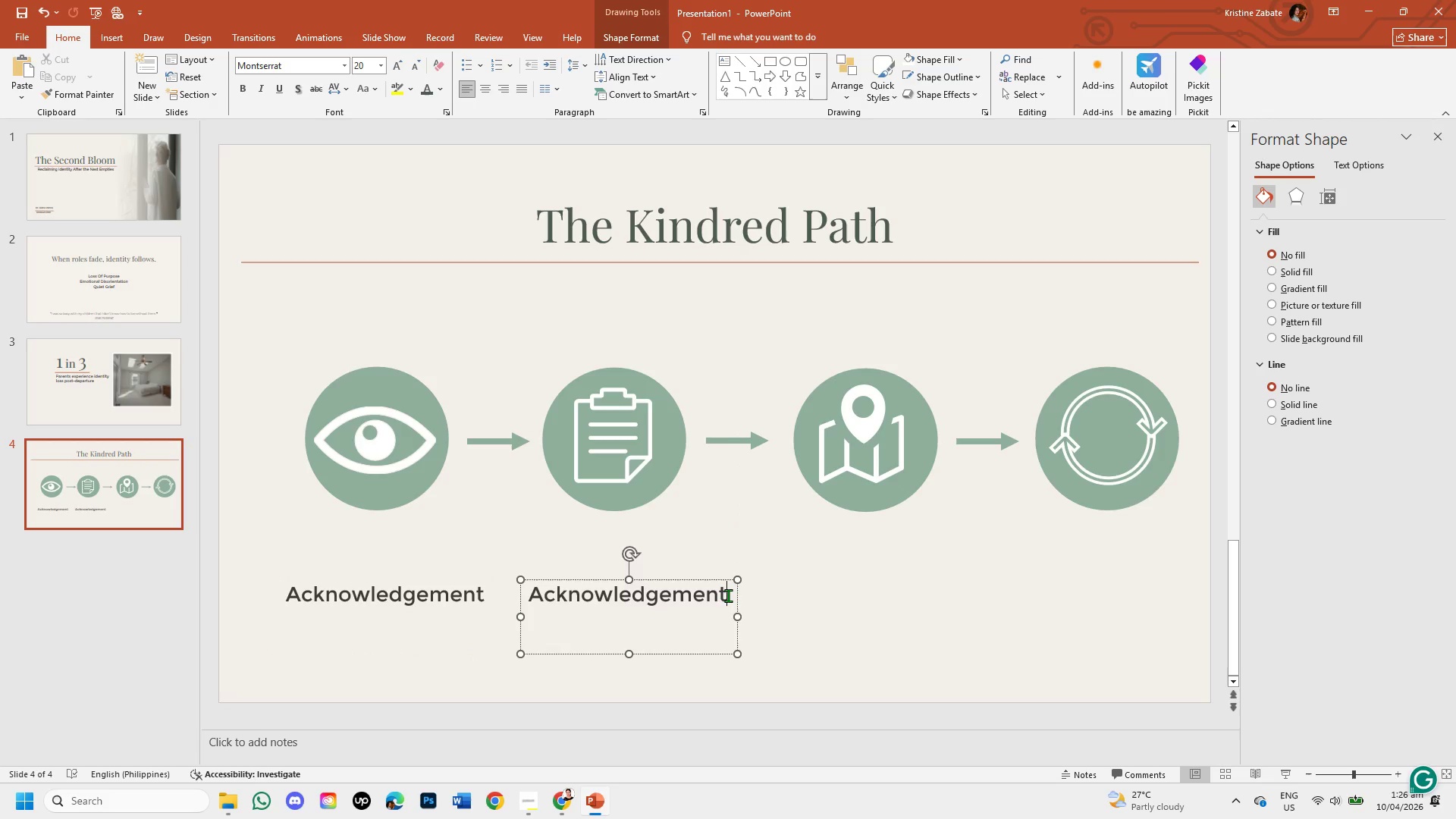 
hold_key(key=Backspace, duration=0.81)
 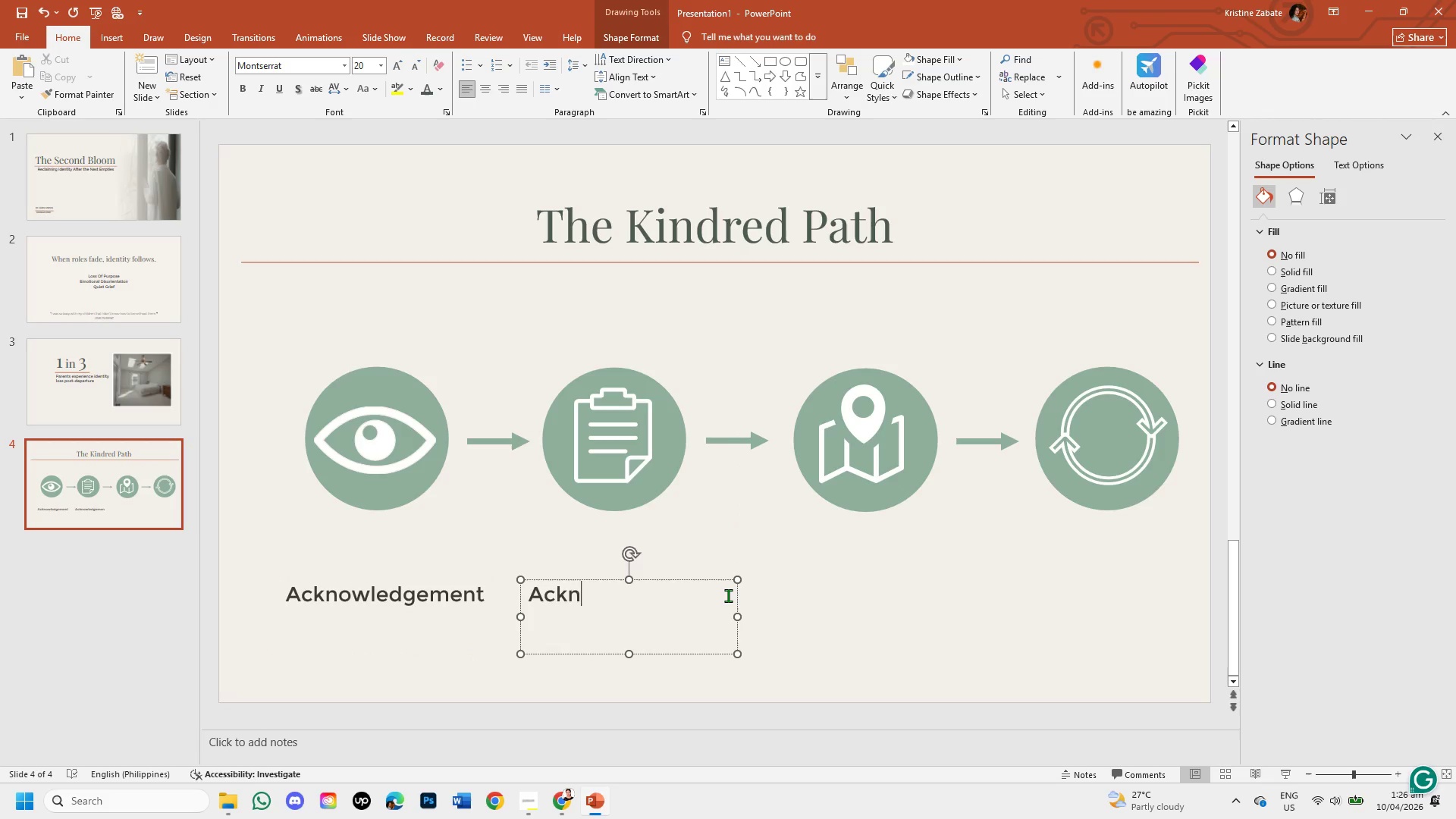 
key(Backspace)
key(Backspace)
key(Backspace)
key(Backspace)
type(i)
key(Backspace)
type(Inventory)
 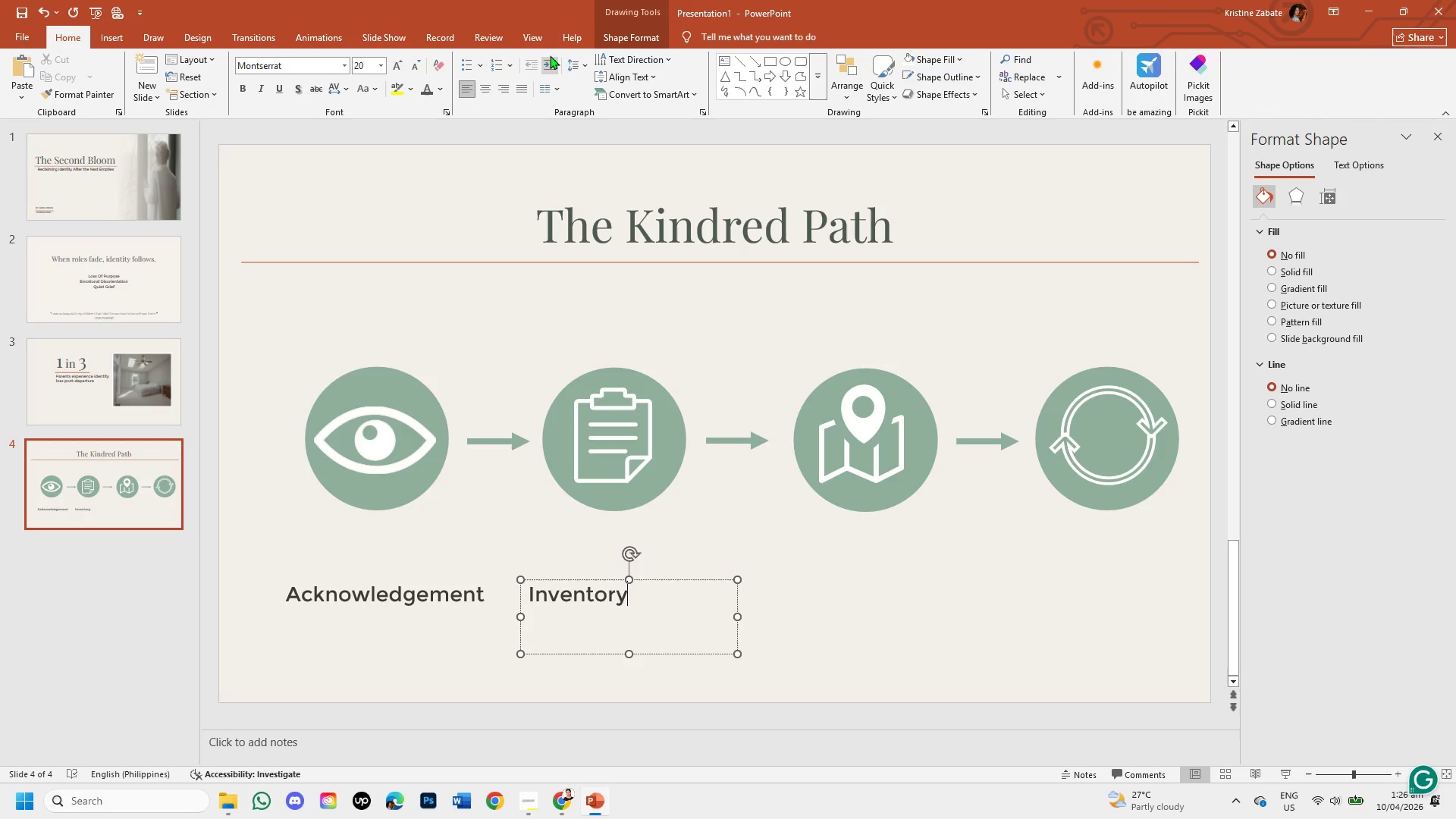 
left_click([491, 89])
 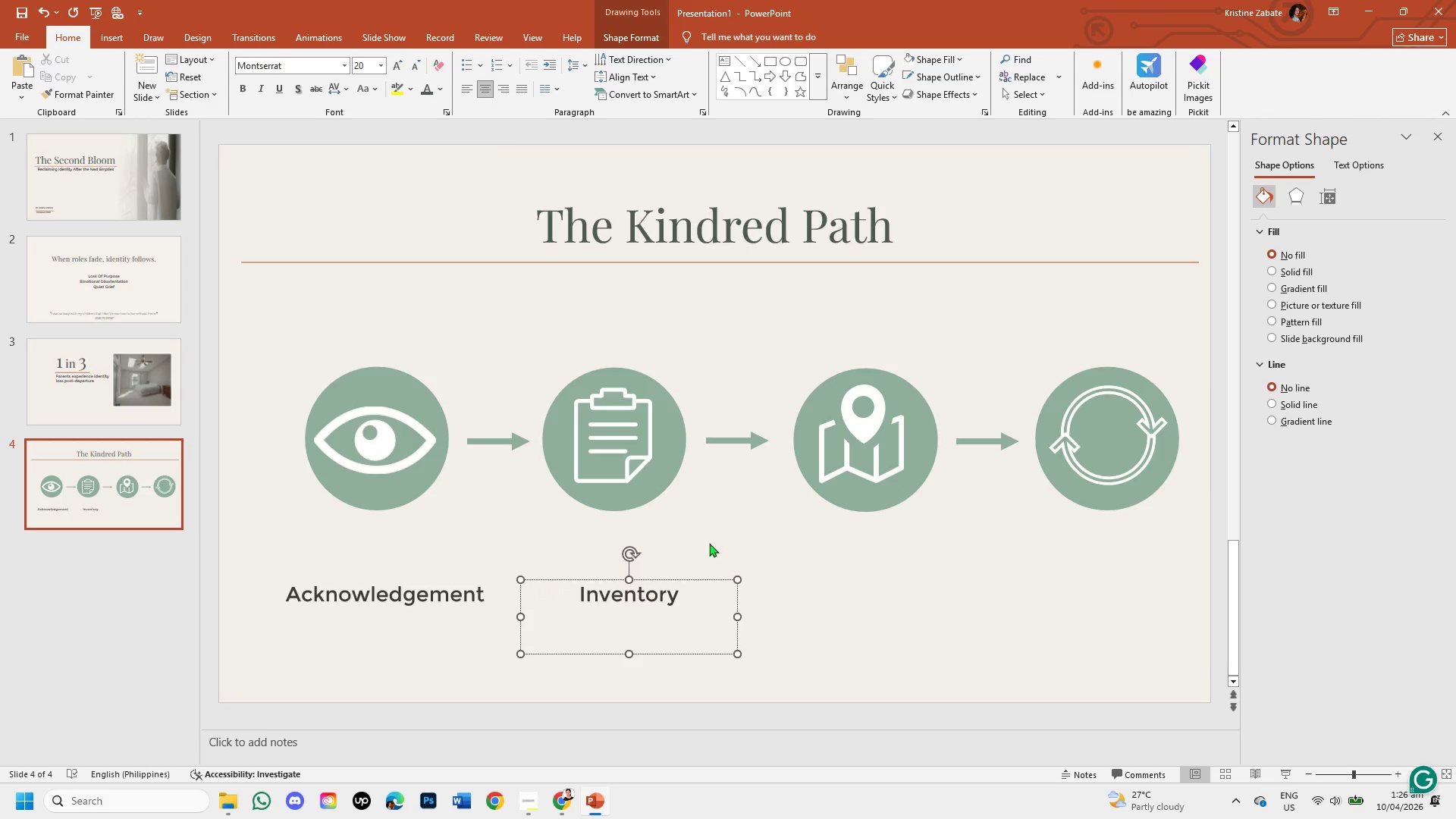 
left_click([777, 670])
 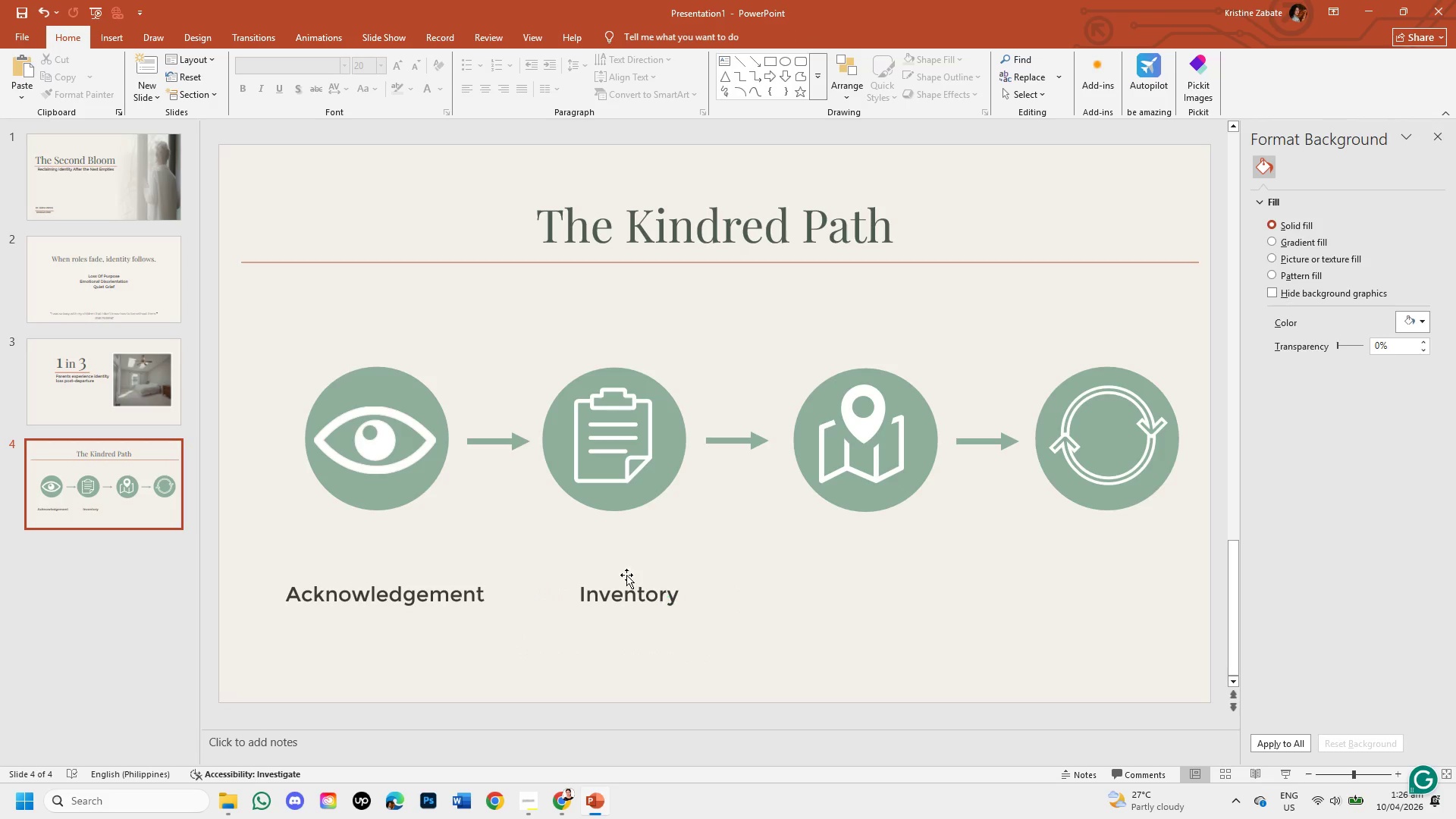 
left_click([626, 575])
 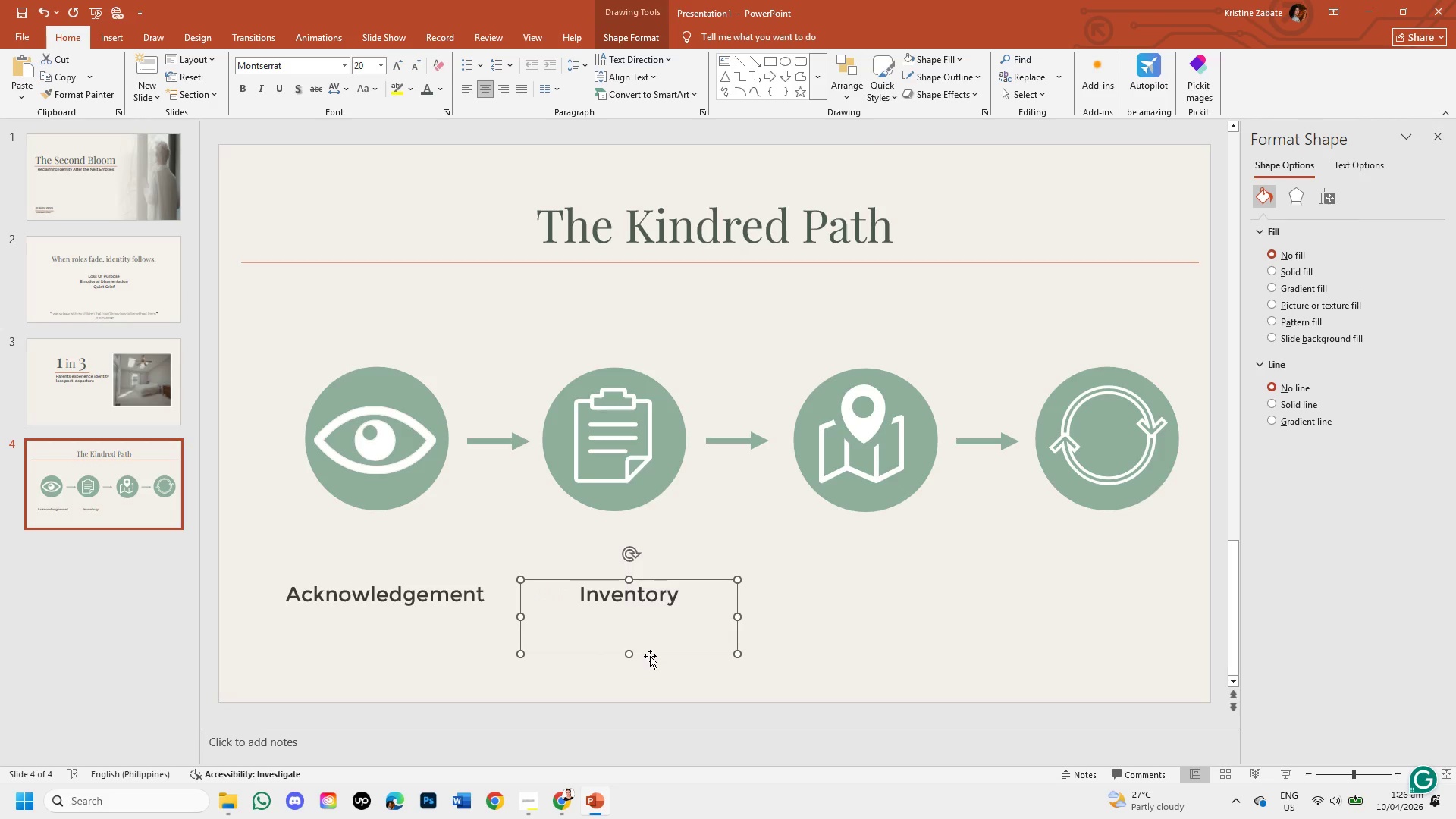 
left_click([650, 656])
 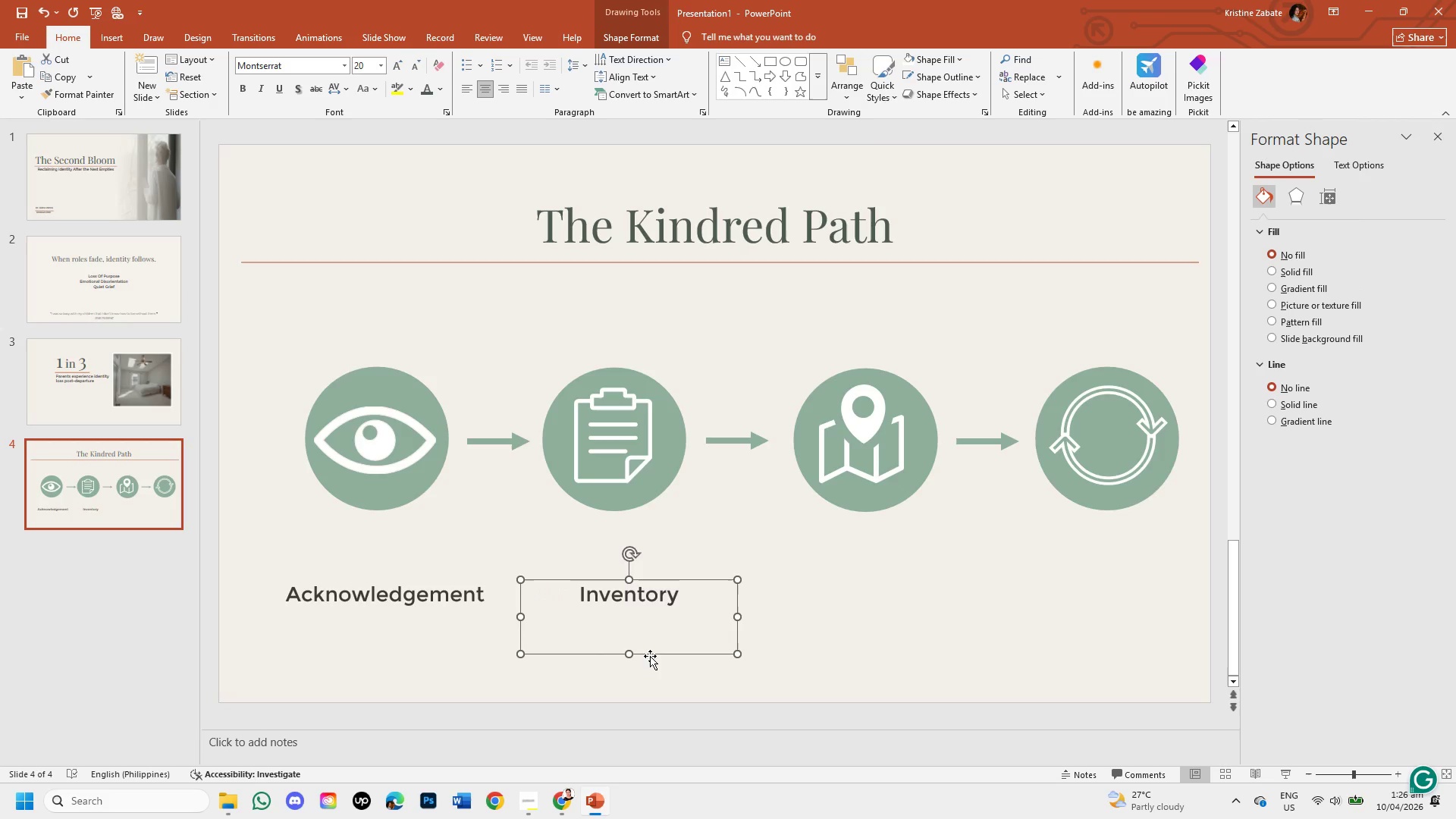 
key(Control+C)
 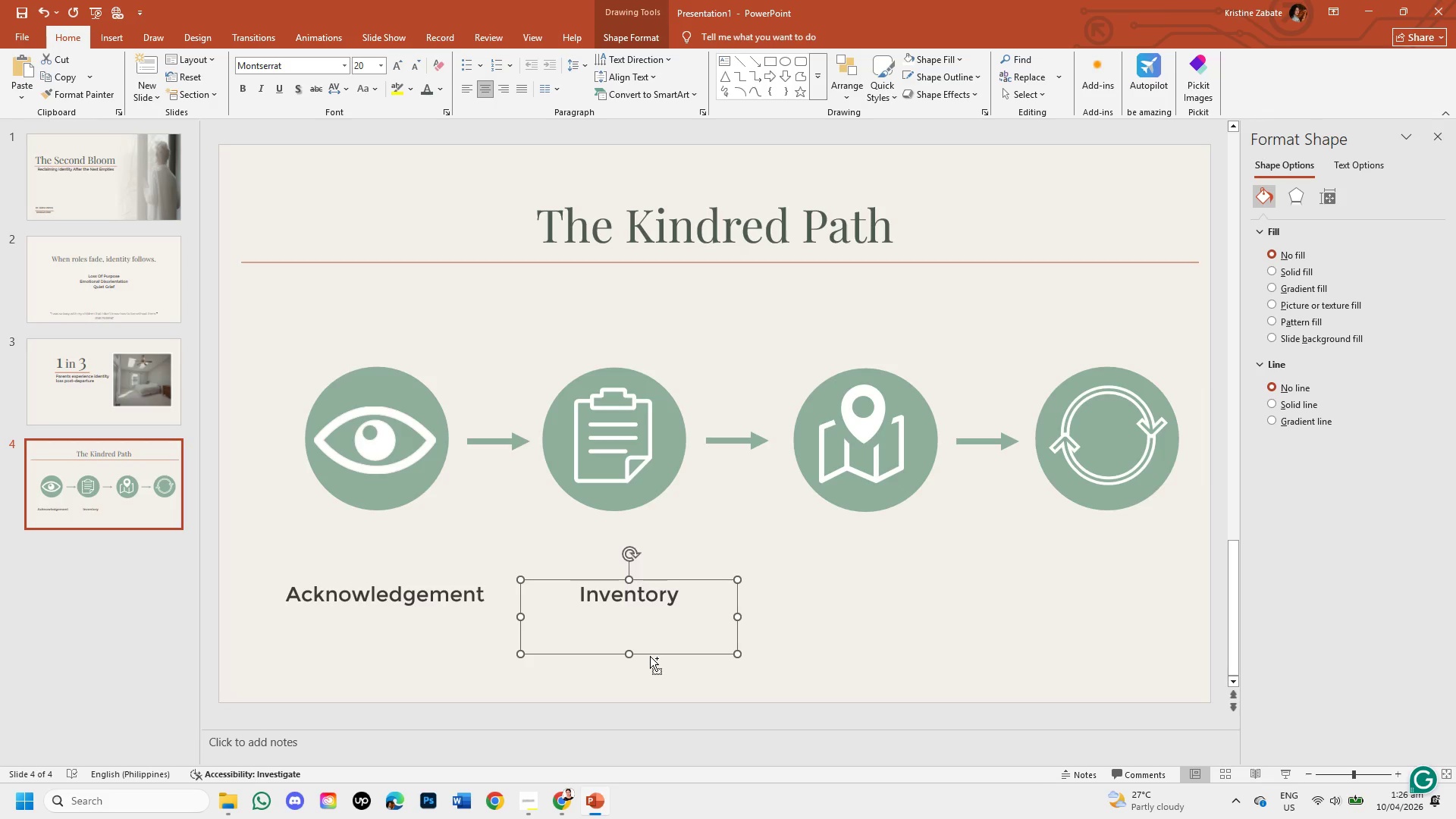 
key(Control+V)
 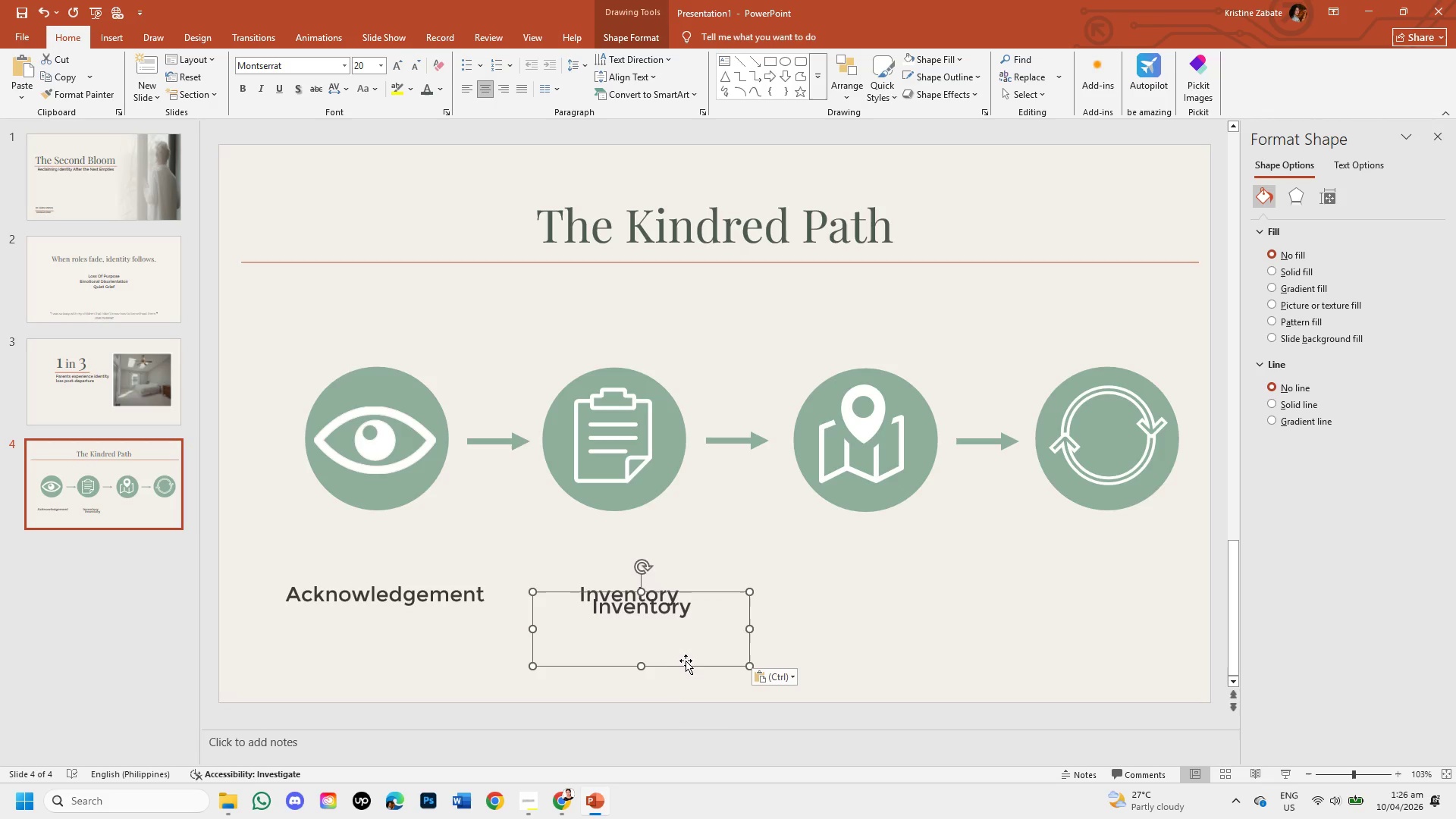 
left_click_drag(start_coordinate=[686, 666], to_coordinate=[915, 654])
 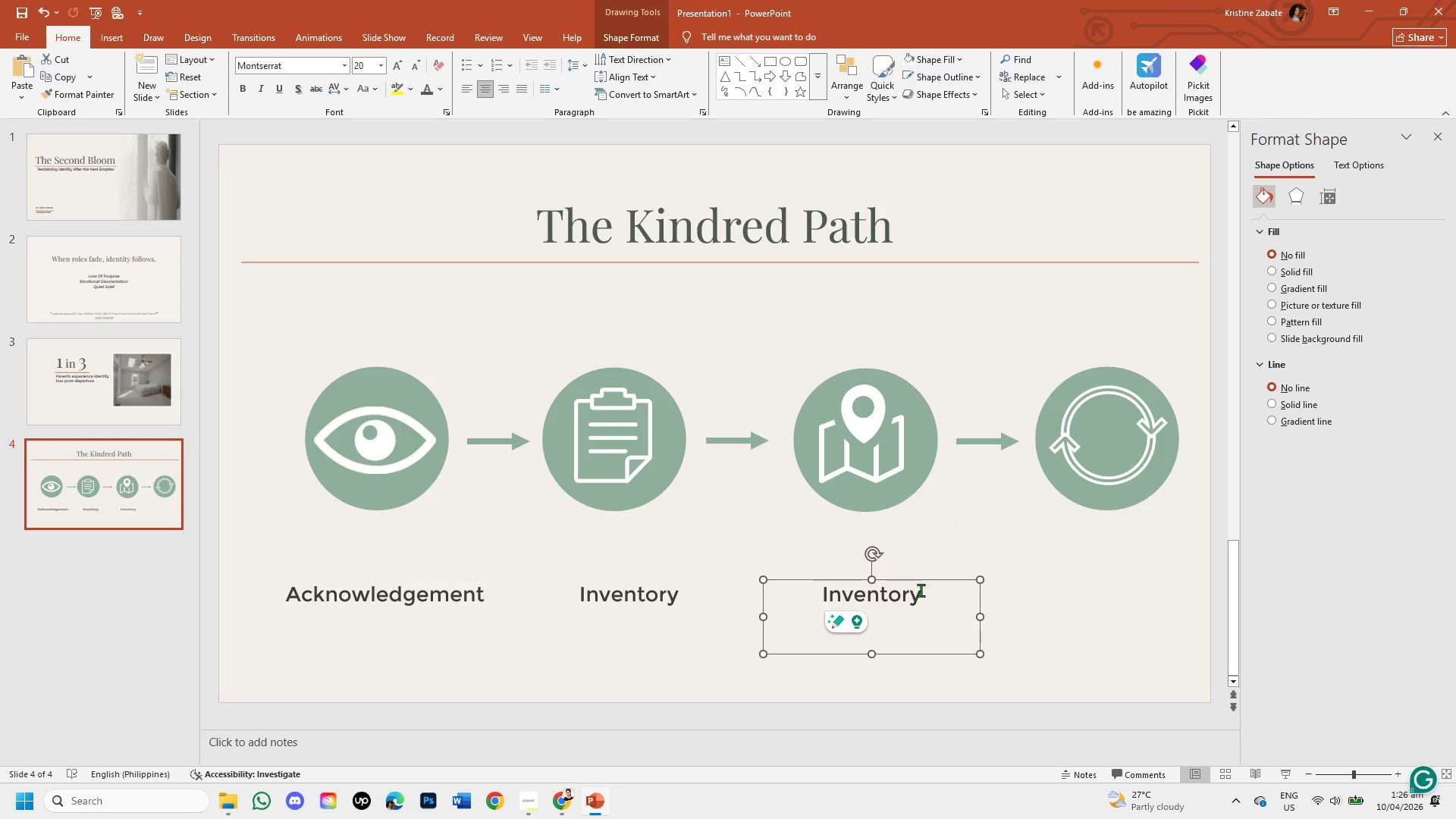 
left_click([921, 590])
 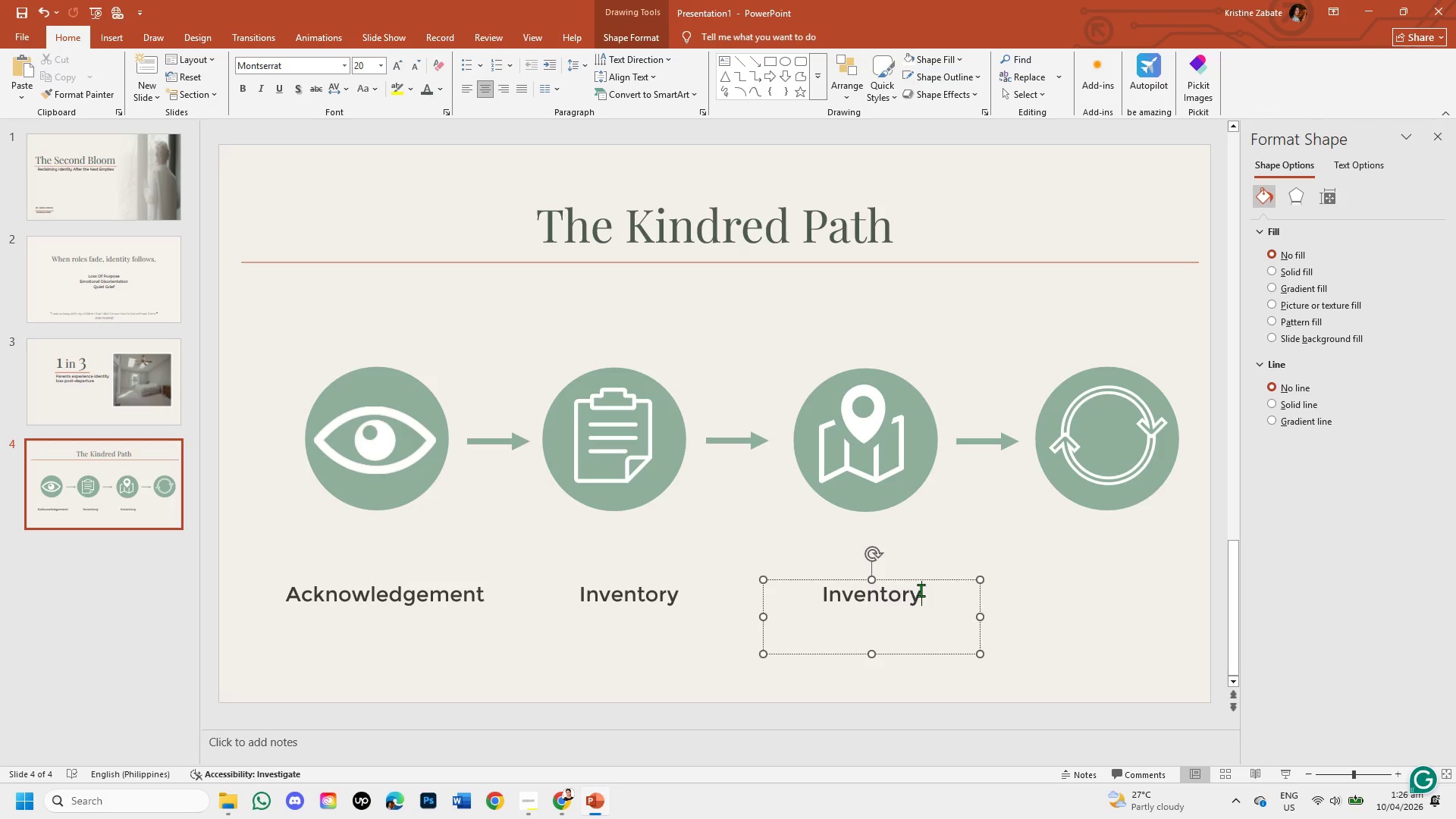 
hold_key(key=Backspace, duration=0.67)
 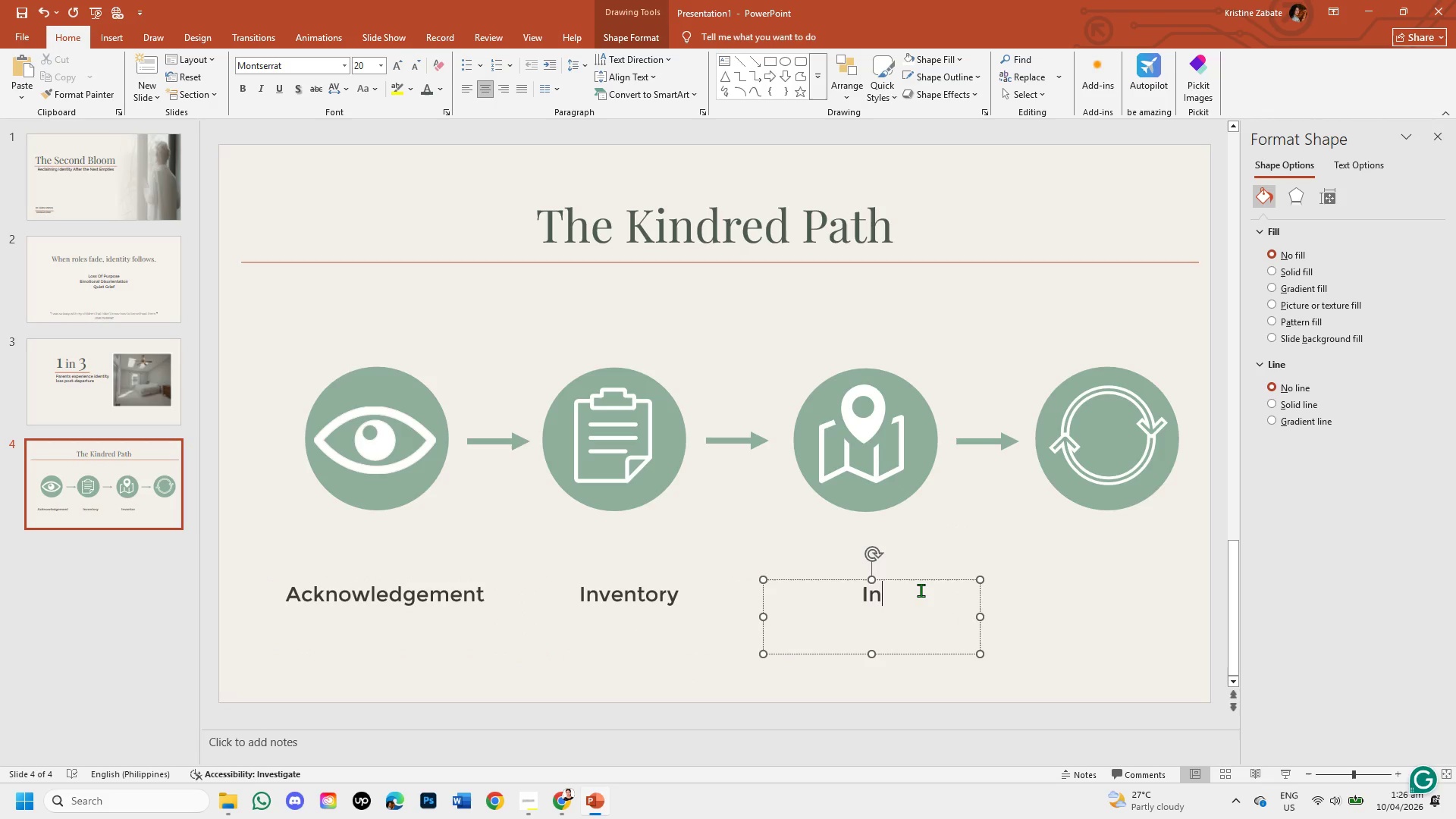 
key(Backspace)
key(Backspace)
key(Backspace)
type(Exploration)
 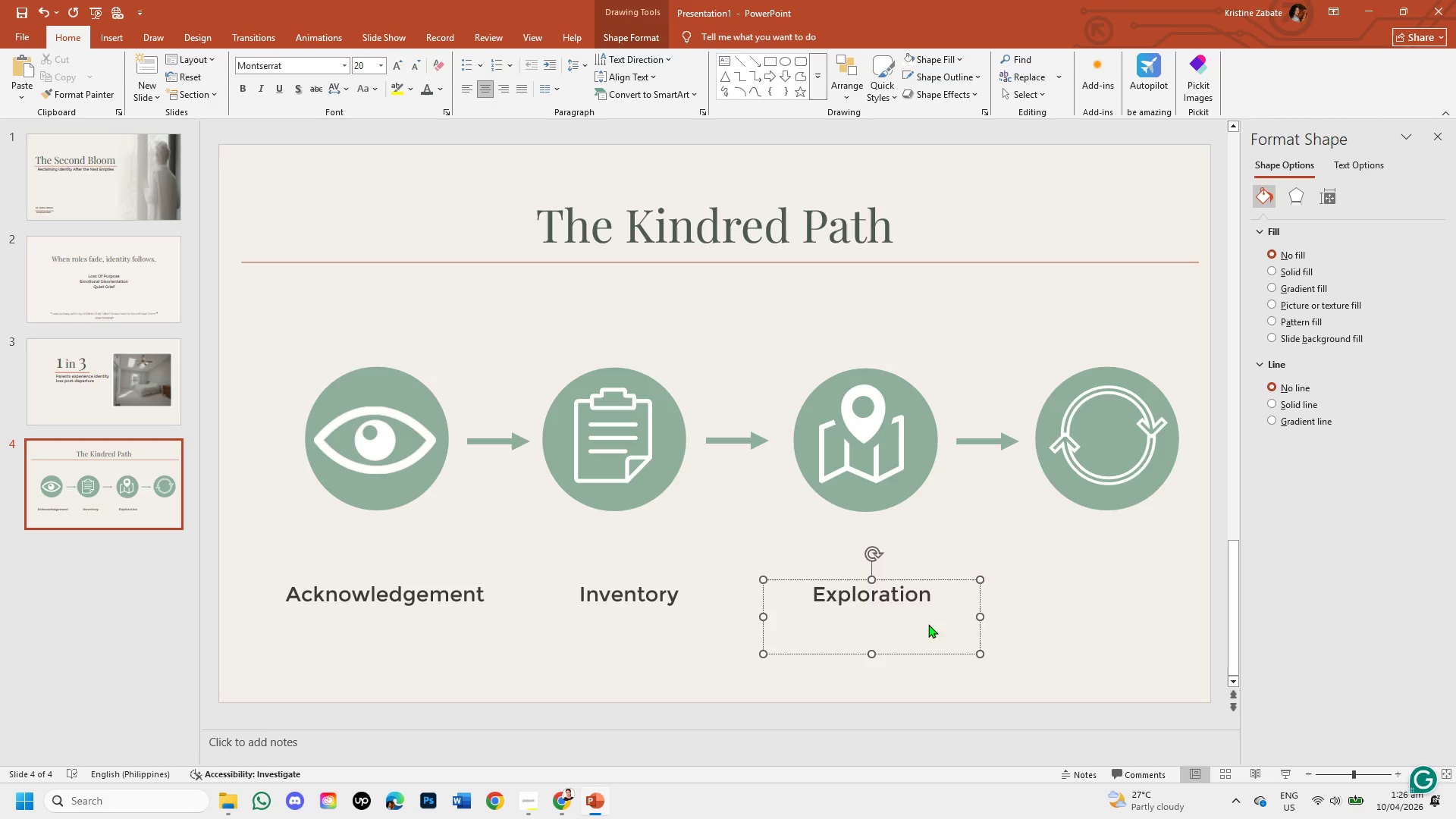 
left_click([1078, 611])
 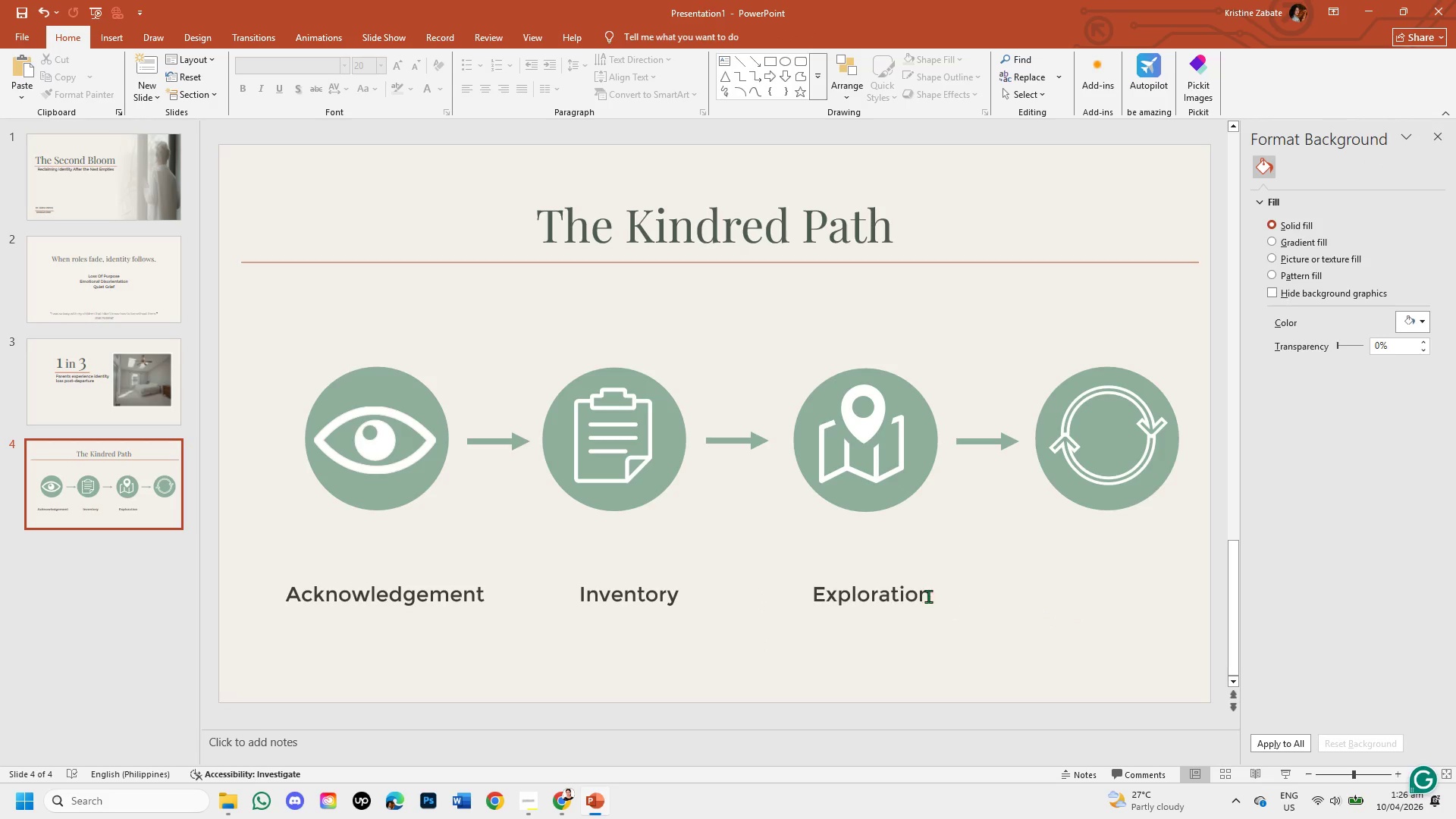 
left_click([905, 598])
 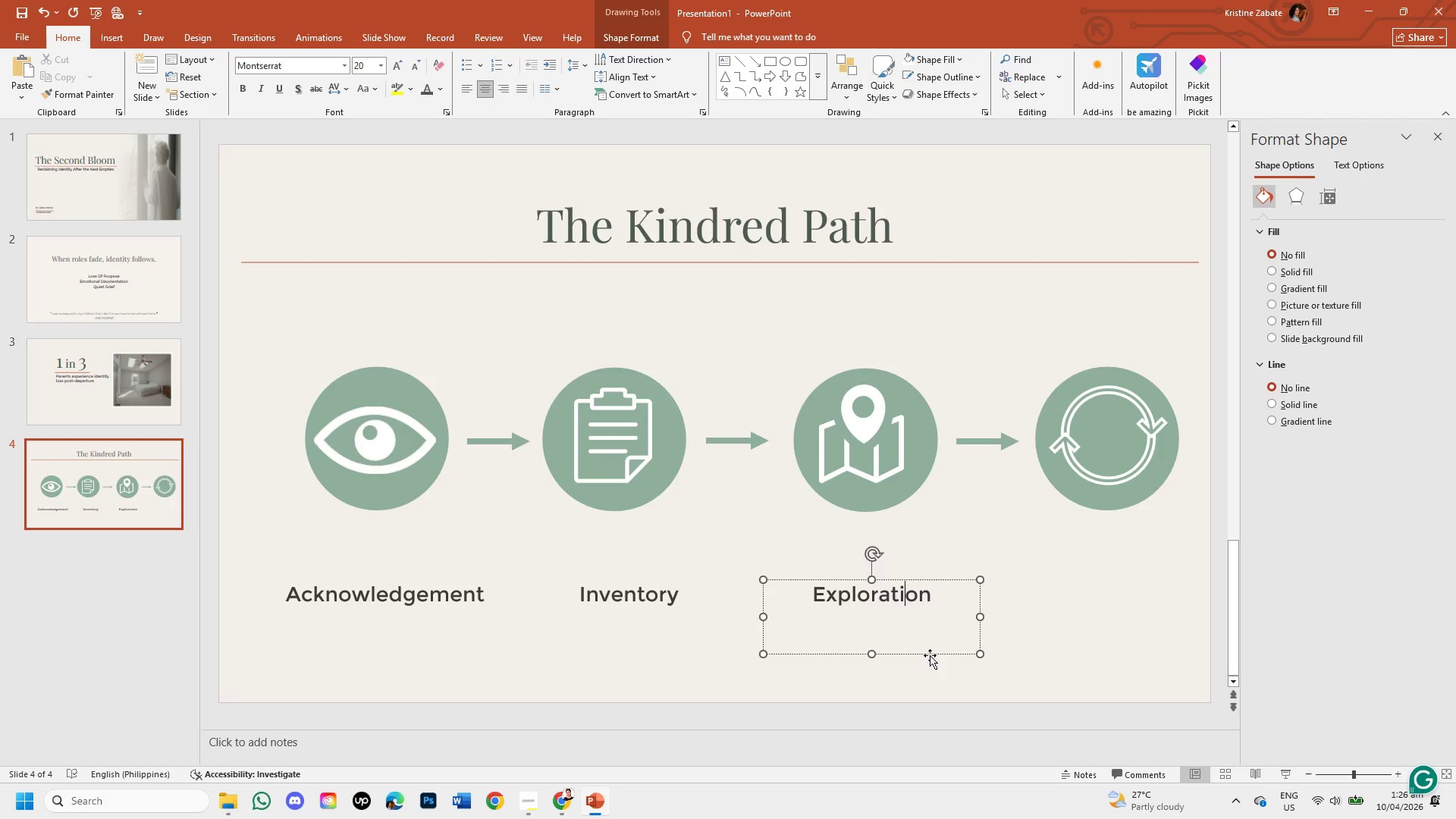 
left_click([930, 655])
 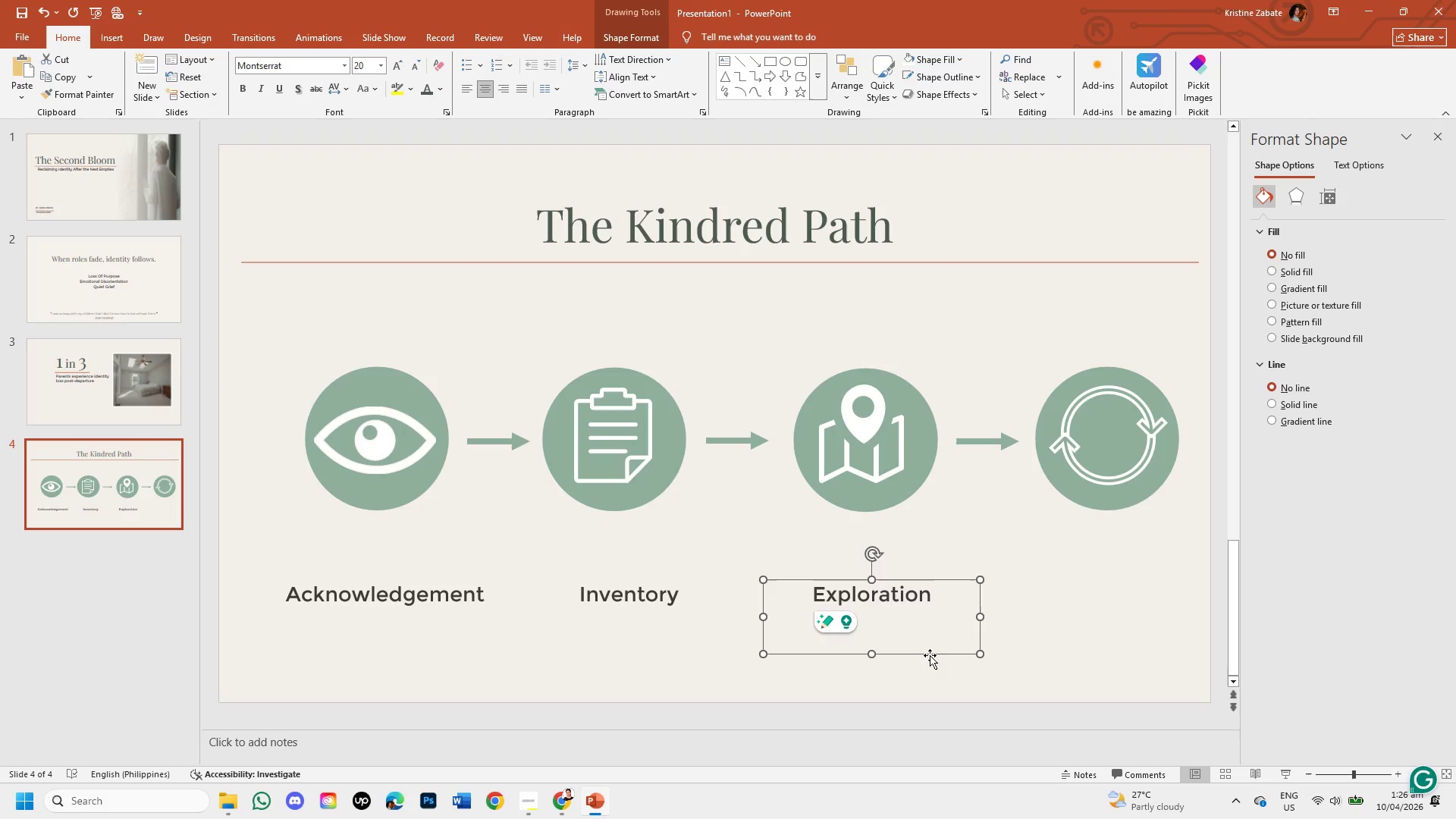 
key(Control+C)
 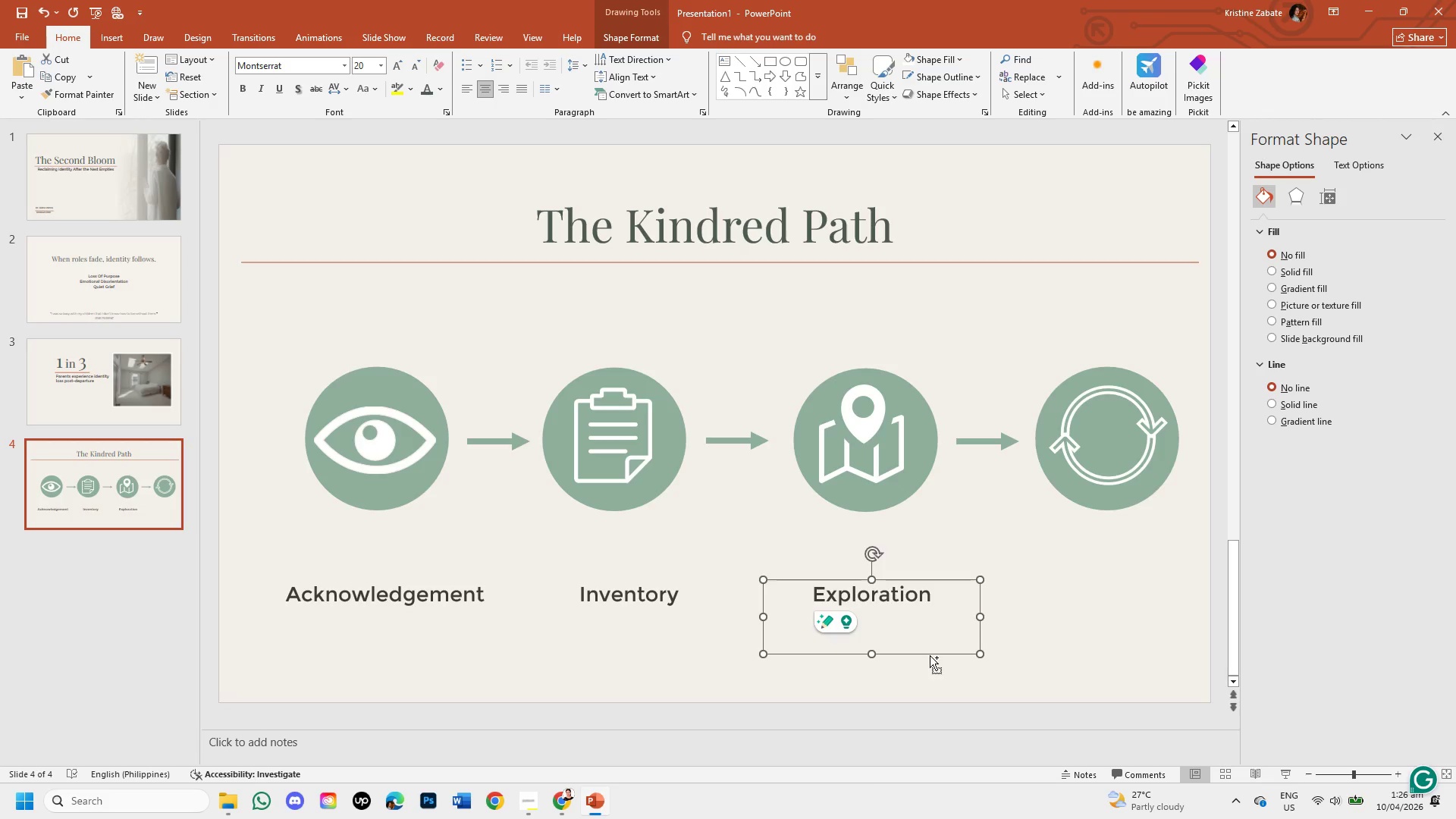 
key(Control+V)
 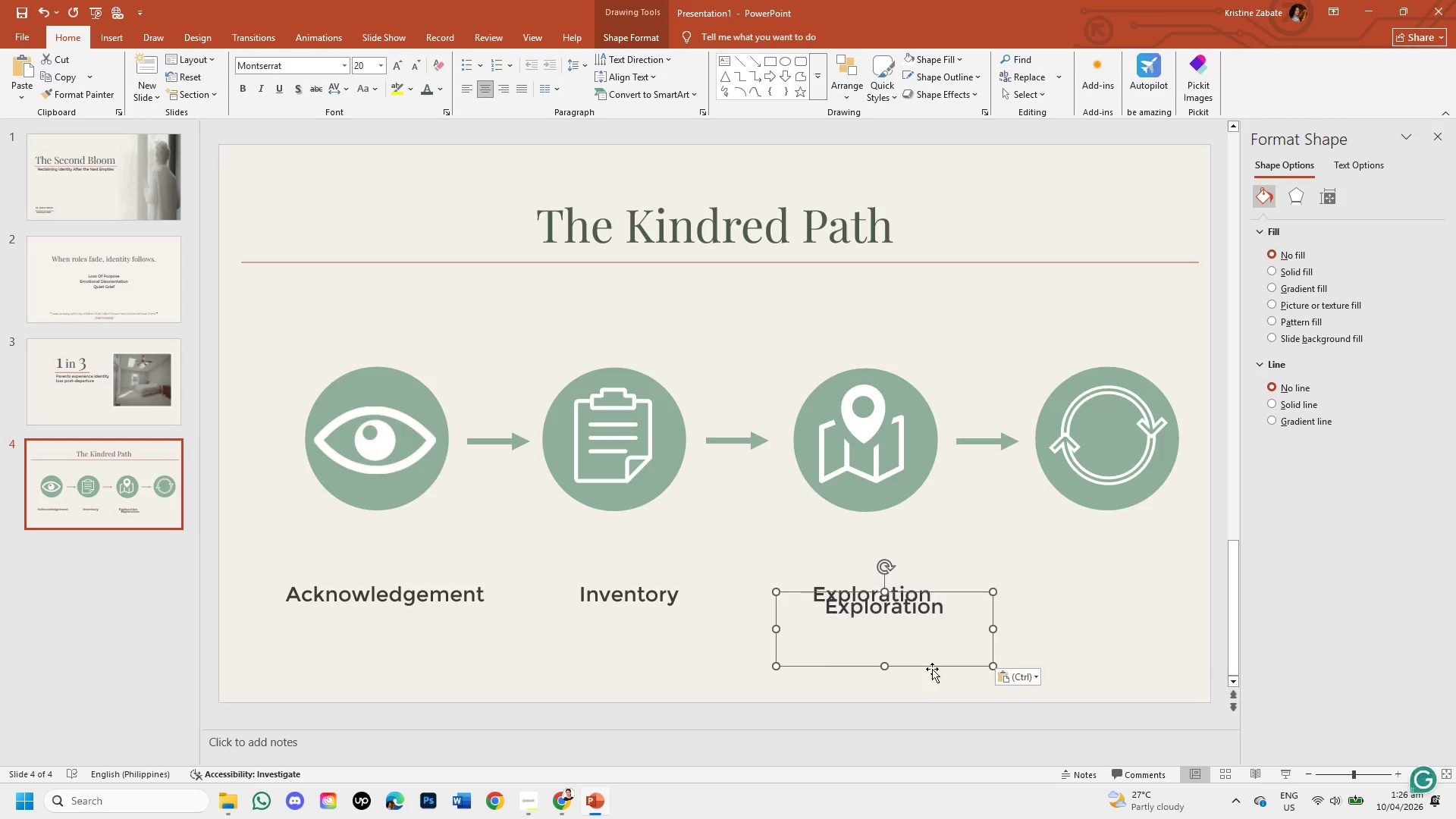 
left_click_drag(start_coordinate=[932, 664], to_coordinate=[1156, 652])
 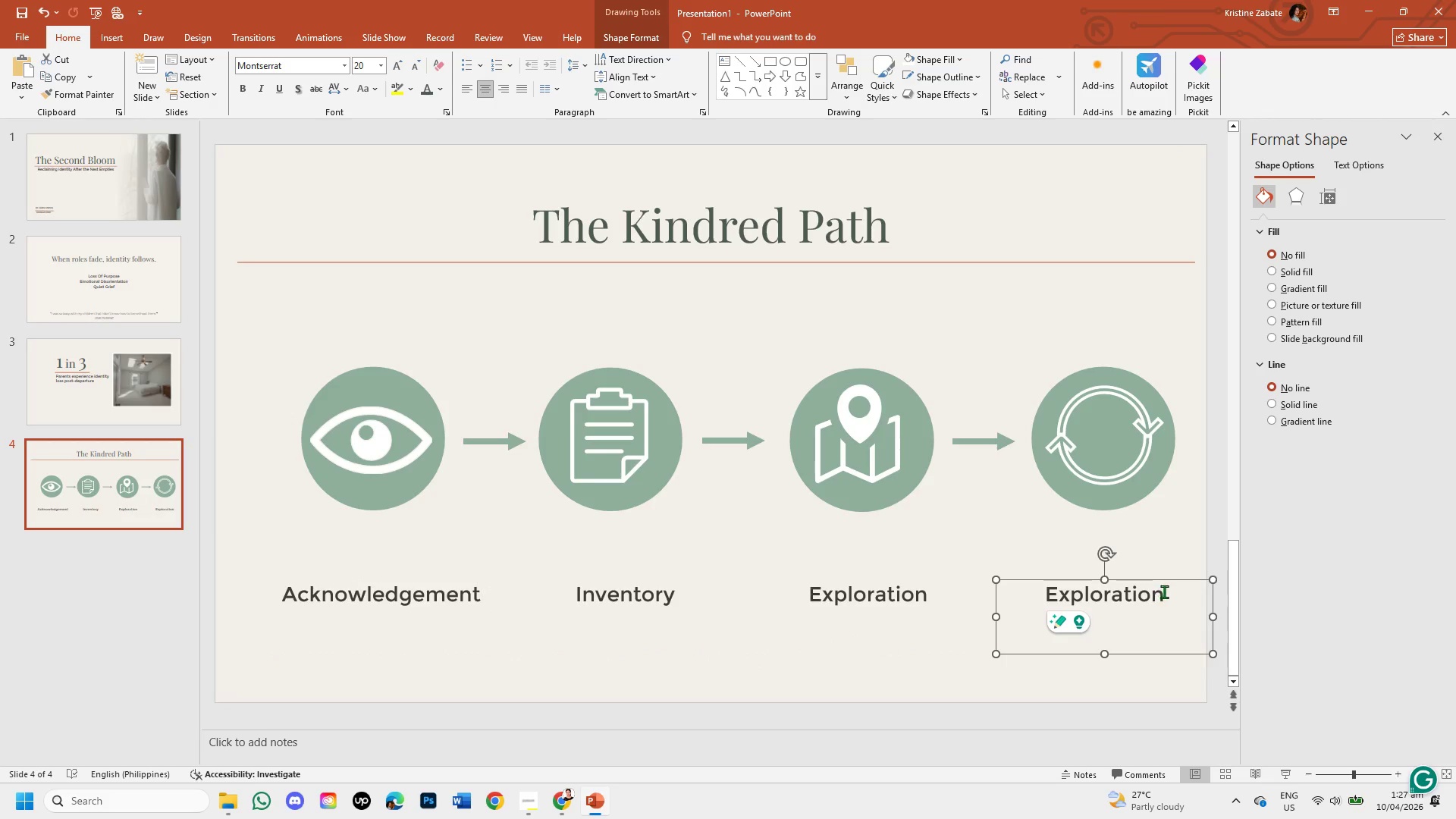 
left_click([1166, 594])
 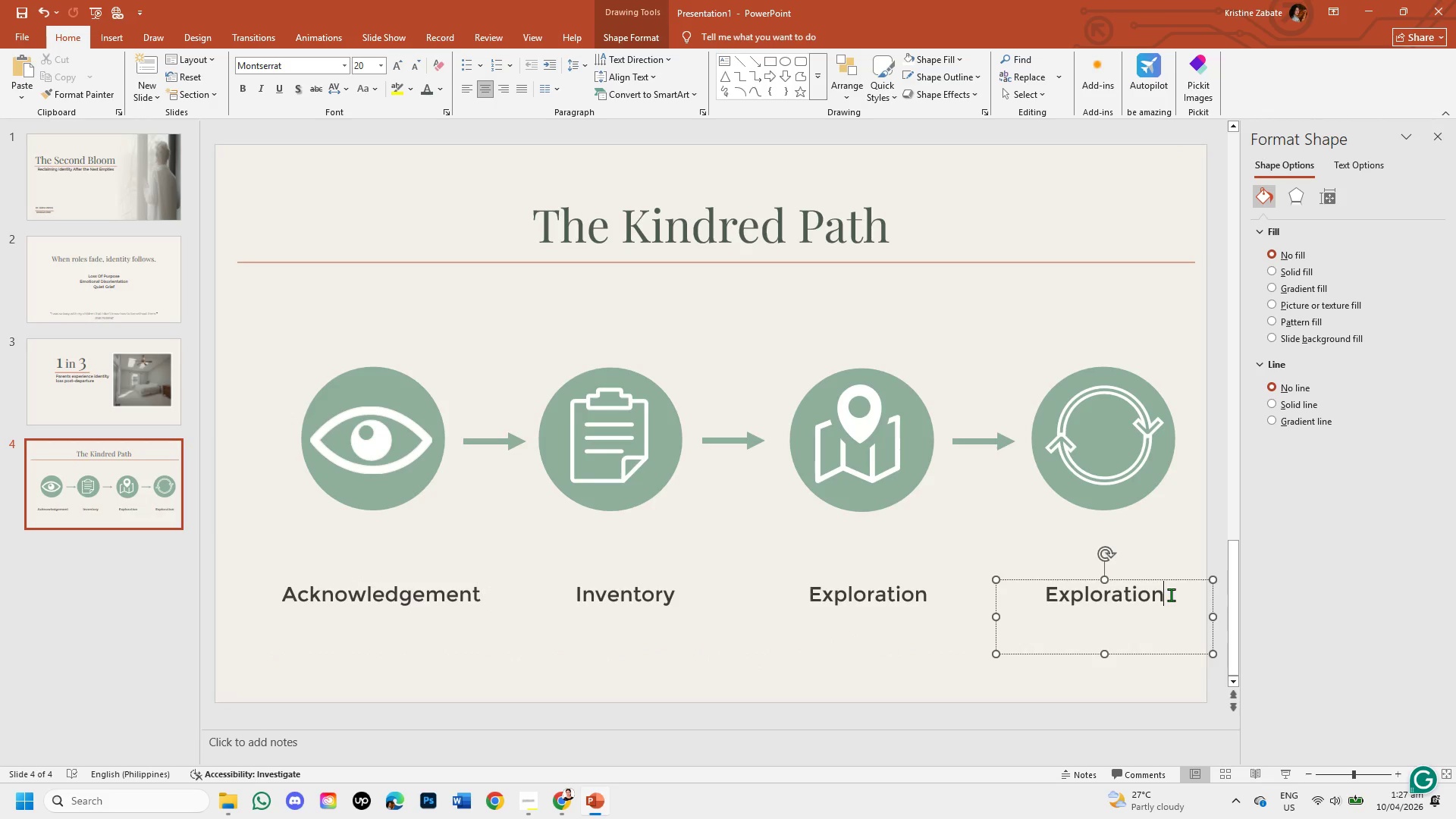 
hold_key(key=Backspace, duration=0.7)
 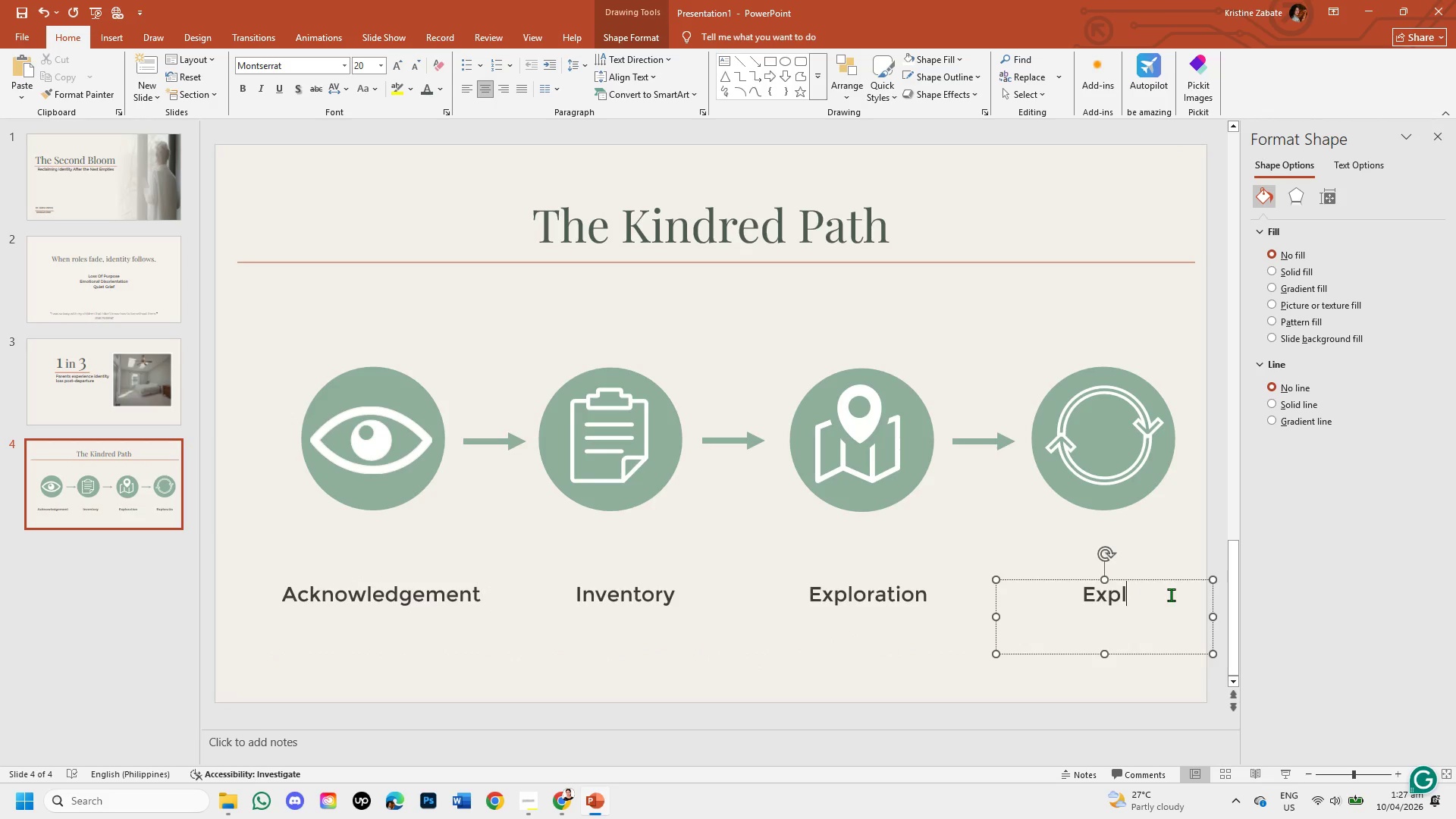 
key(Backspace)
key(Backspace)
key(Backspace)
key(Backspace)
type(Integrity)
key(Backspace)
key(Backspace)
key(Backspace)
type(ation)
 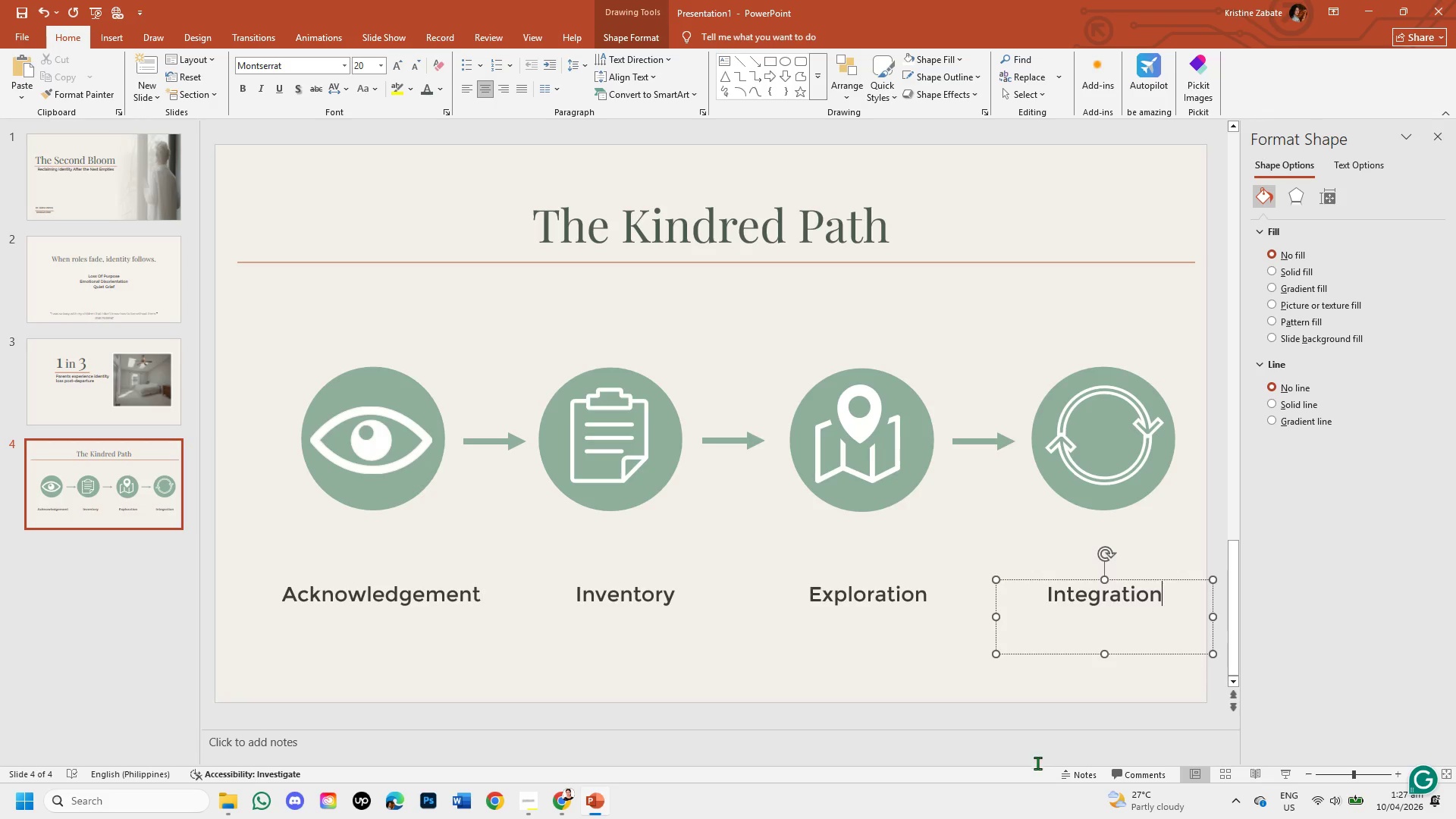 
left_click([1038, 676])
 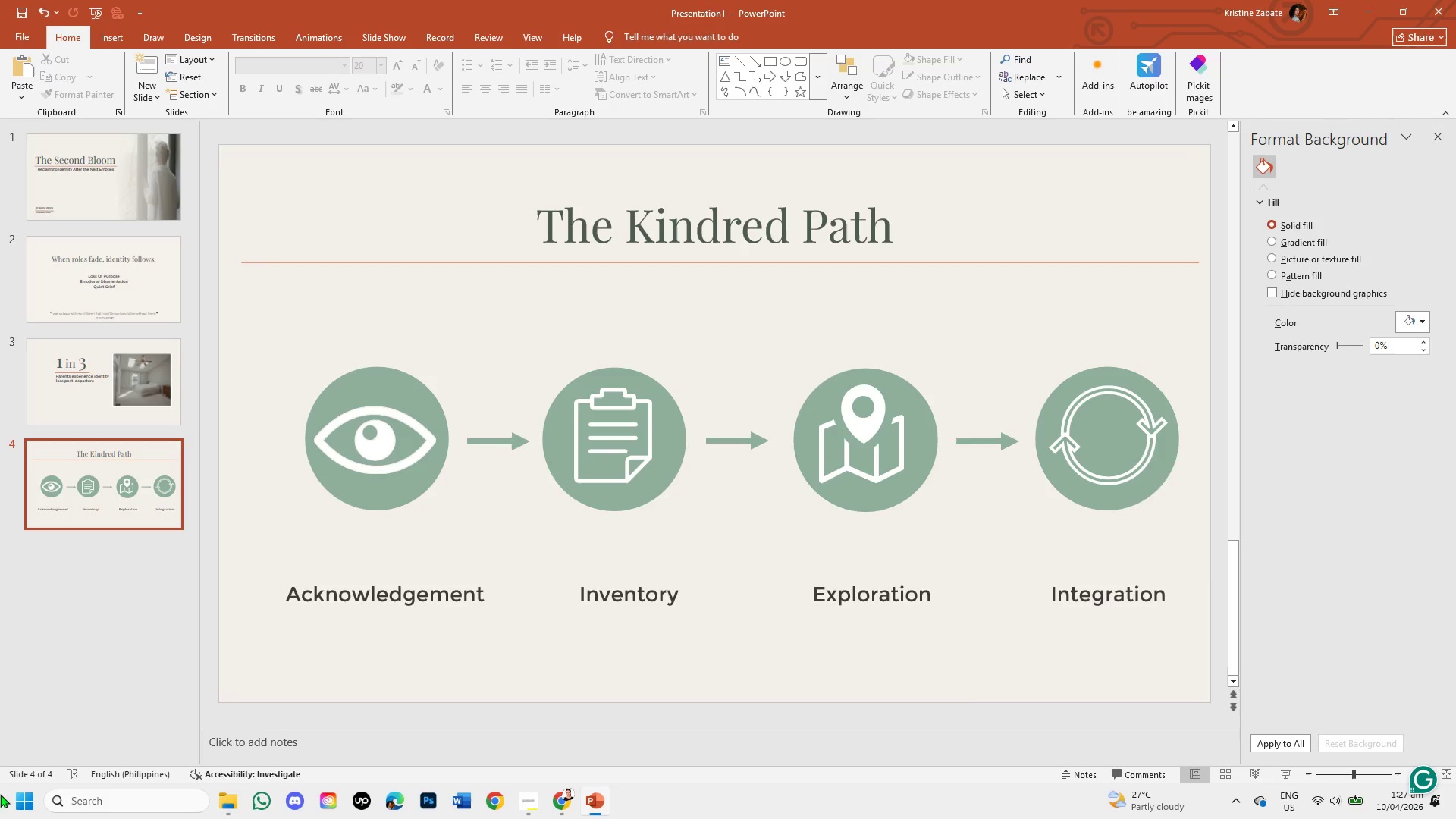 
wait(5.14)
 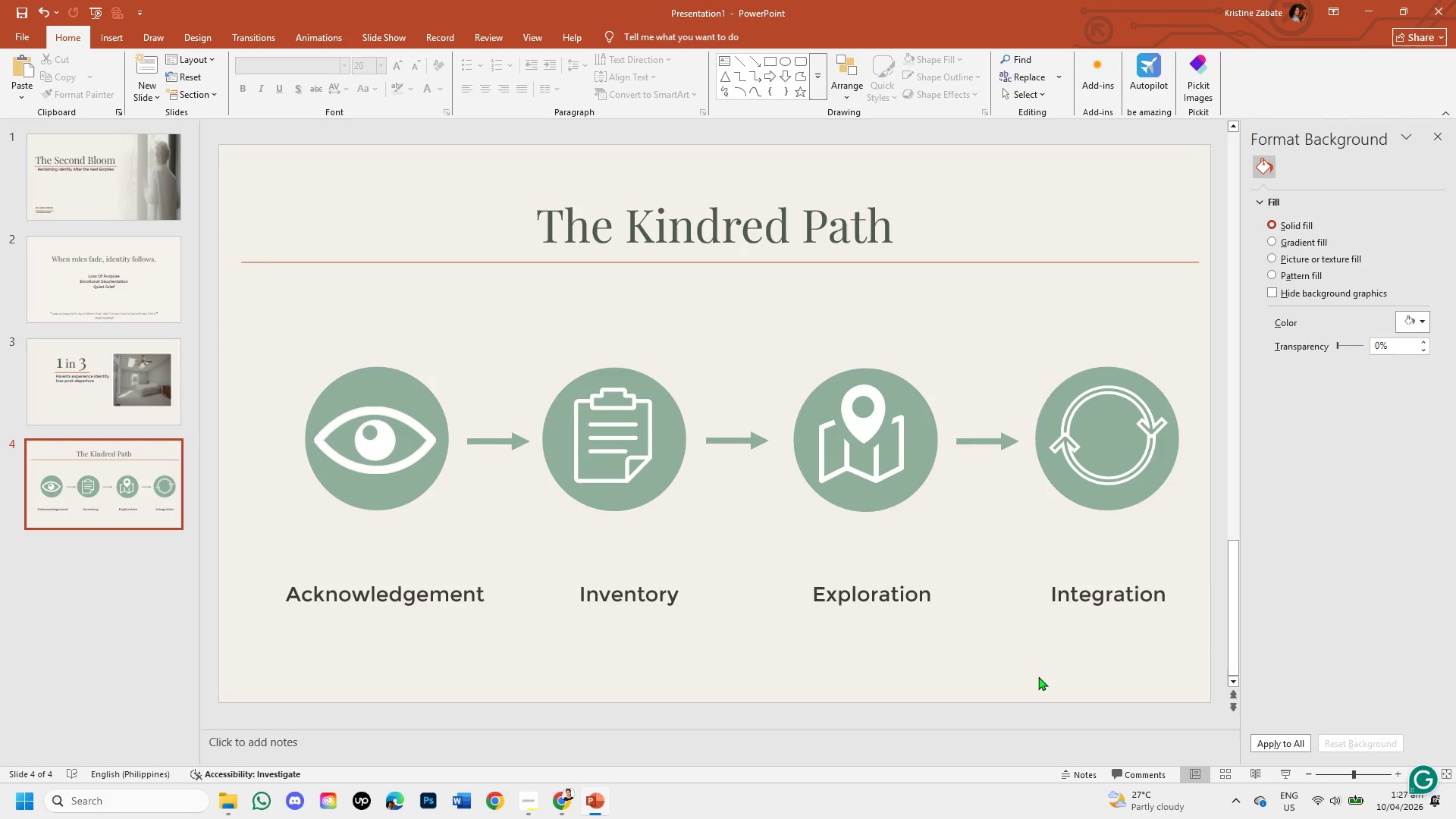 
left_click([425, 598])
 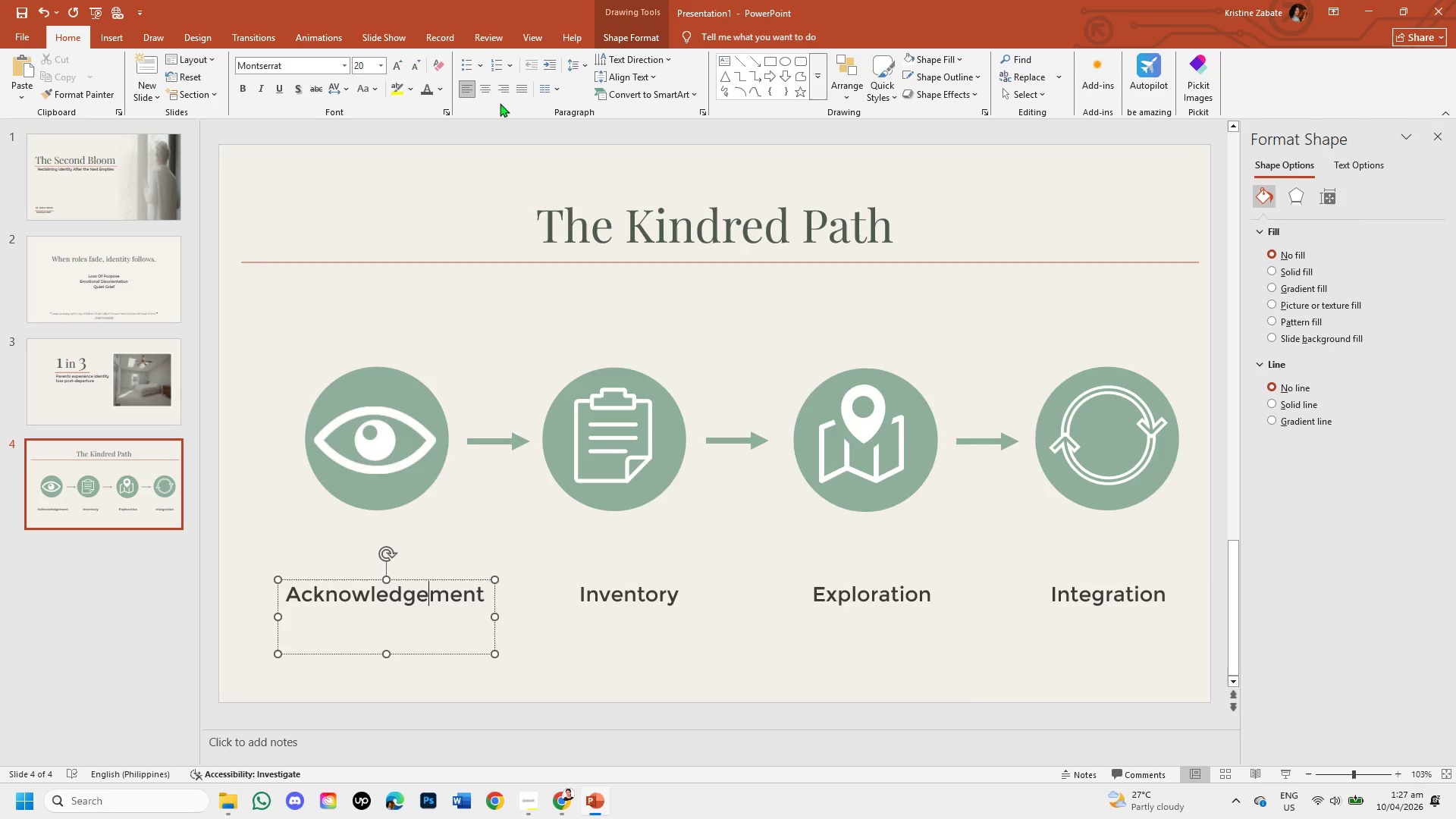 
left_click([485, 80])
 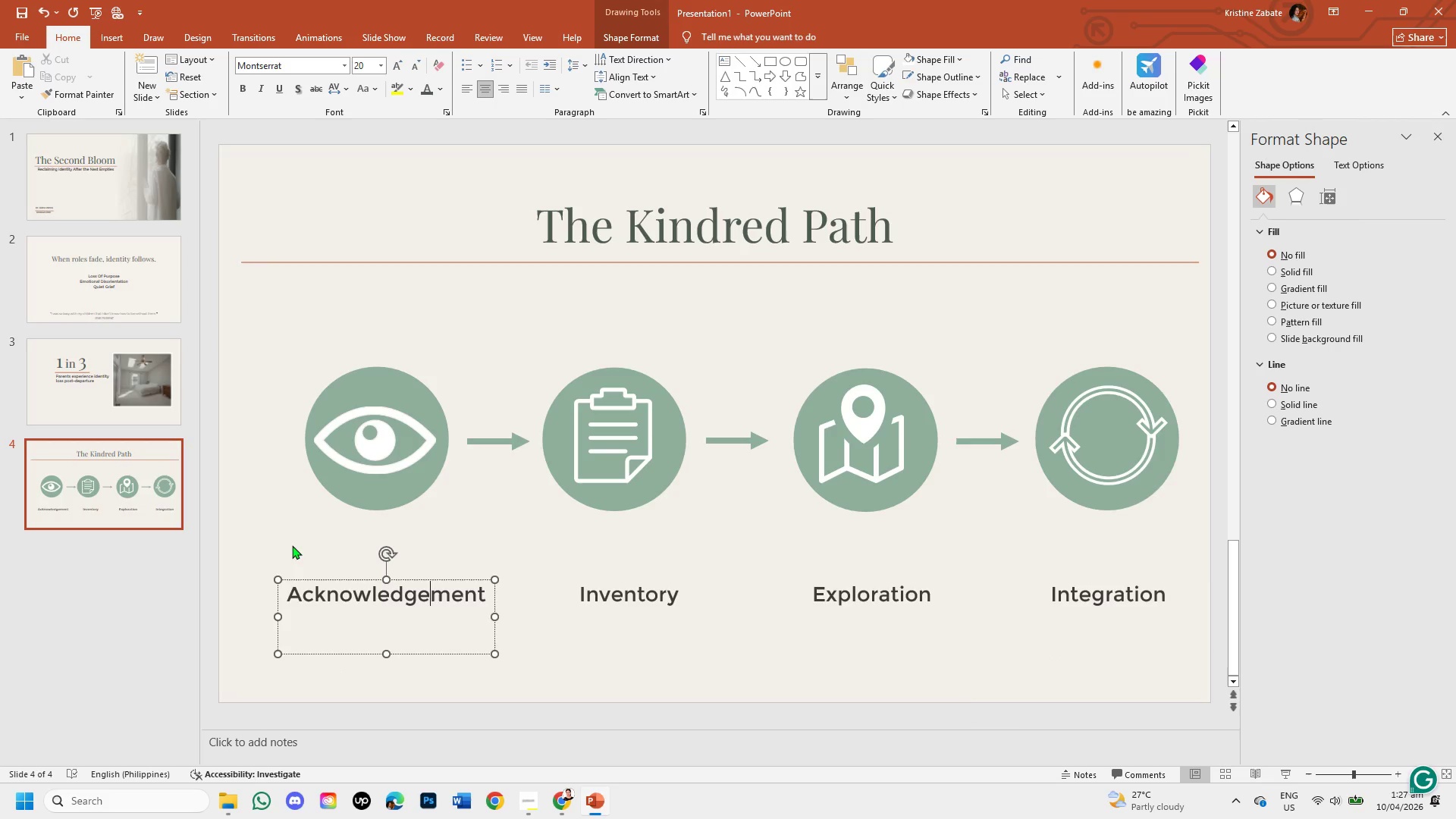 
left_click_drag(start_coordinate=[293, 597], to_coordinate=[481, 604])
 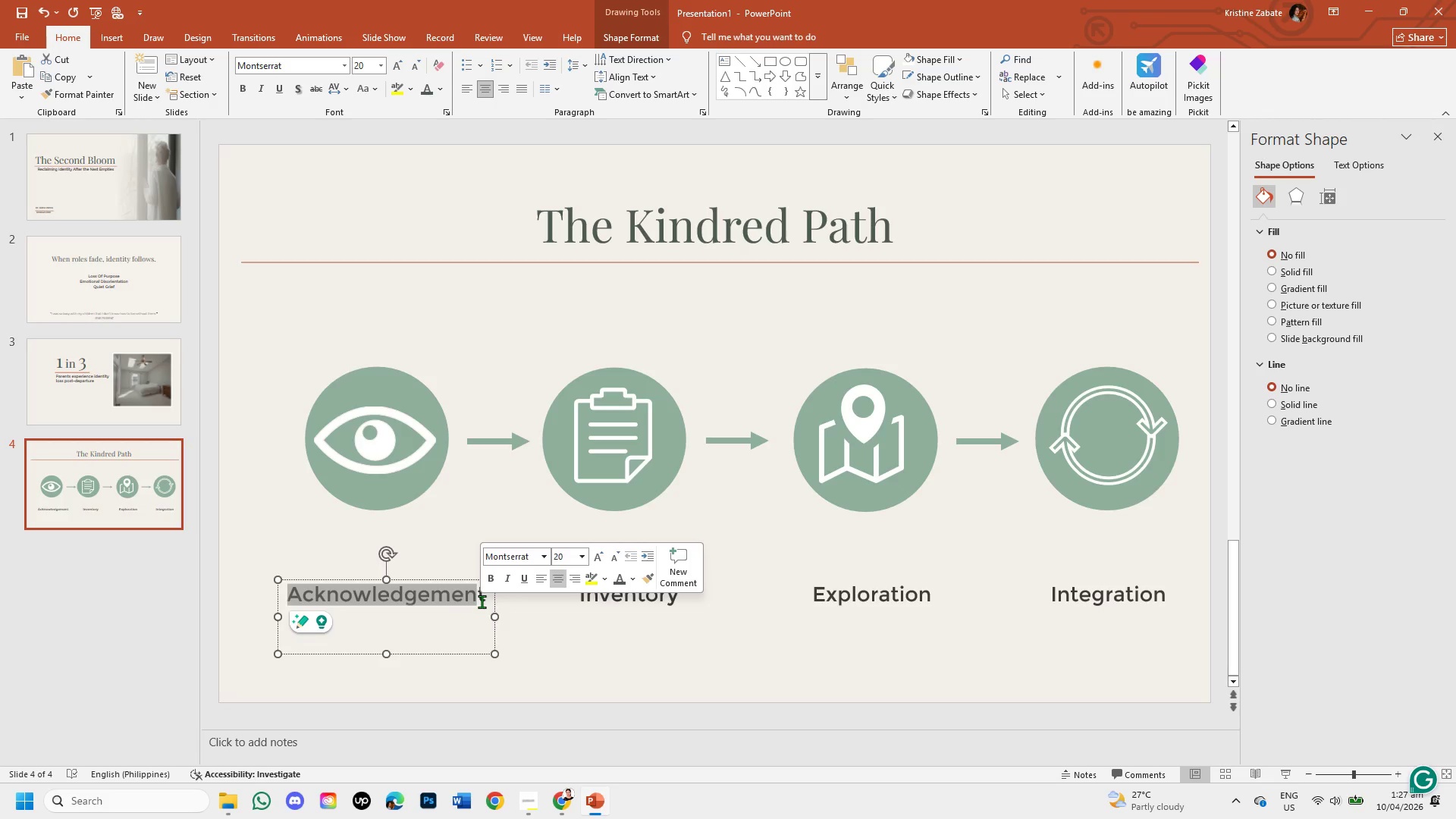 
left_click([482, 601])
 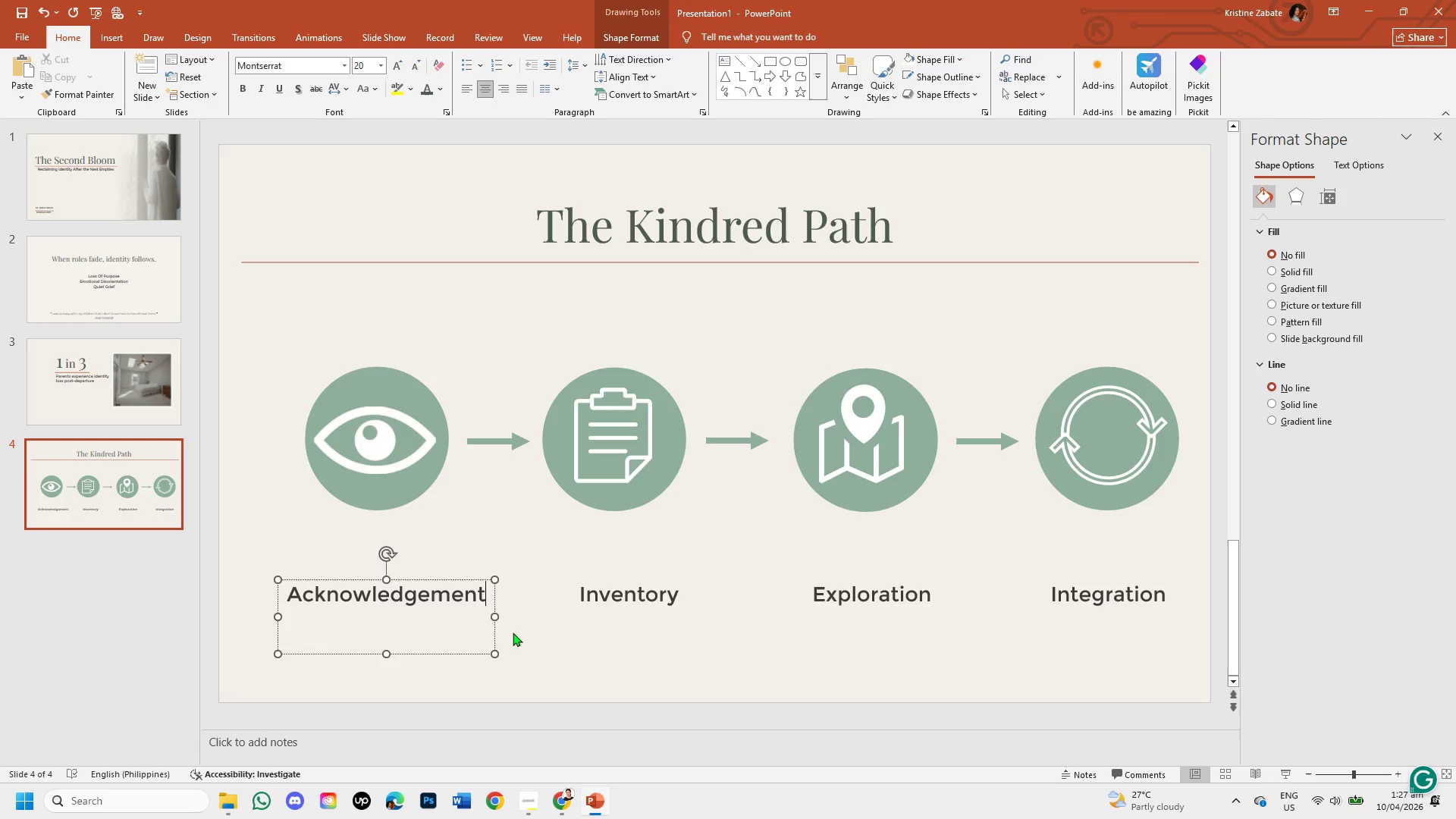 
left_click([532, 636])
 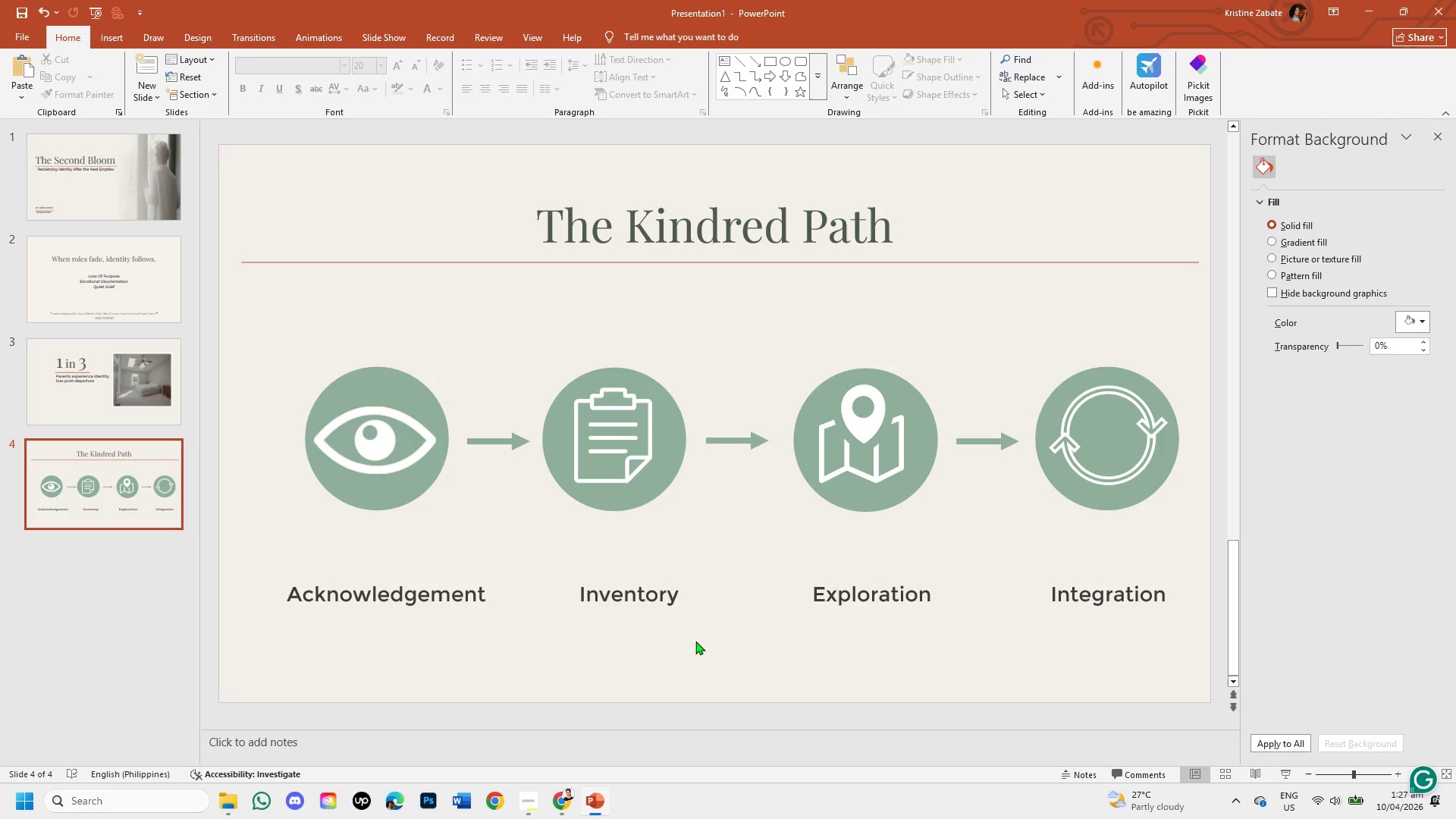 
left_click([651, 592])
 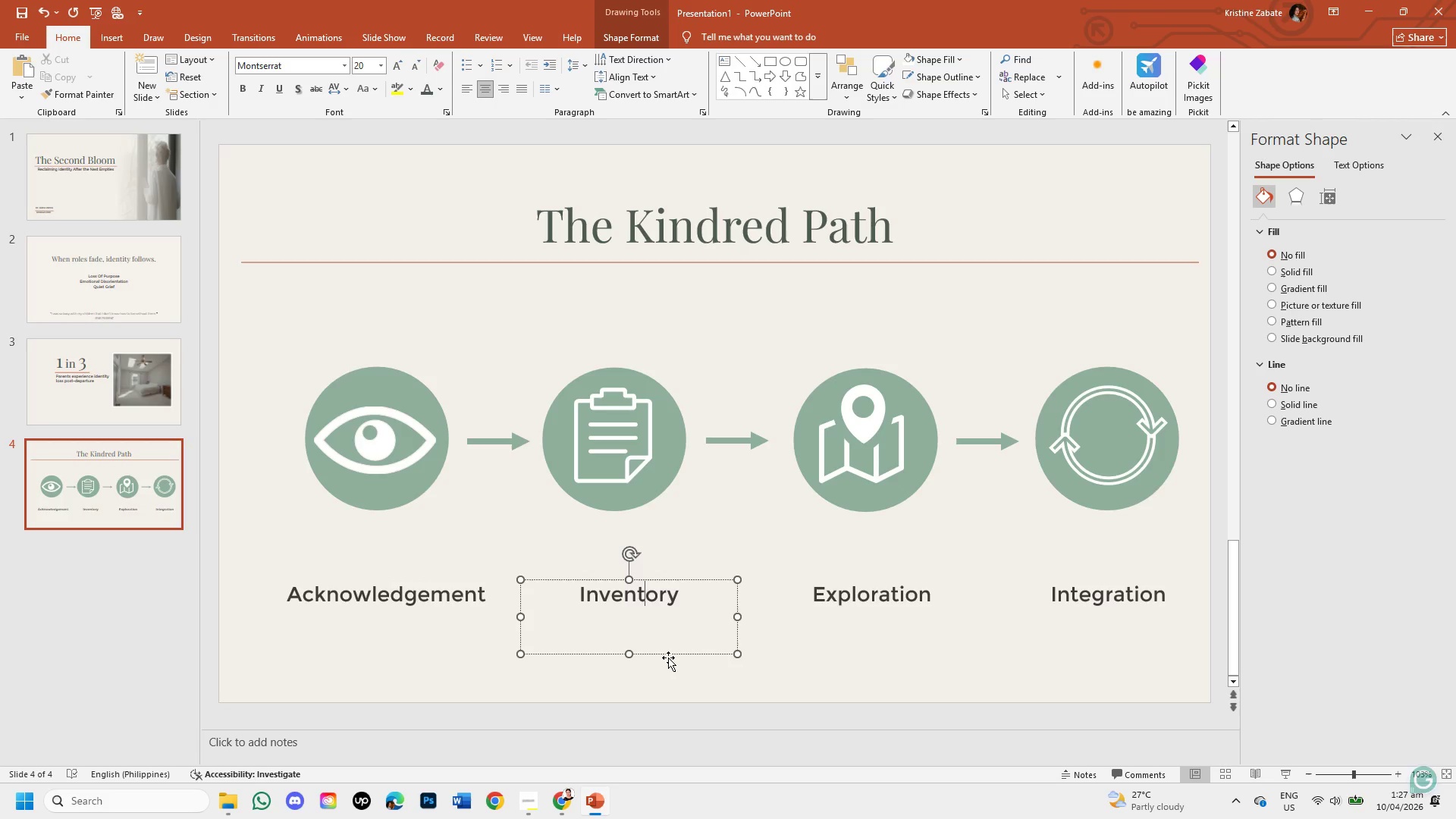 
left_click_drag(start_coordinate=[667, 655], to_coordinate=[656, 652])
 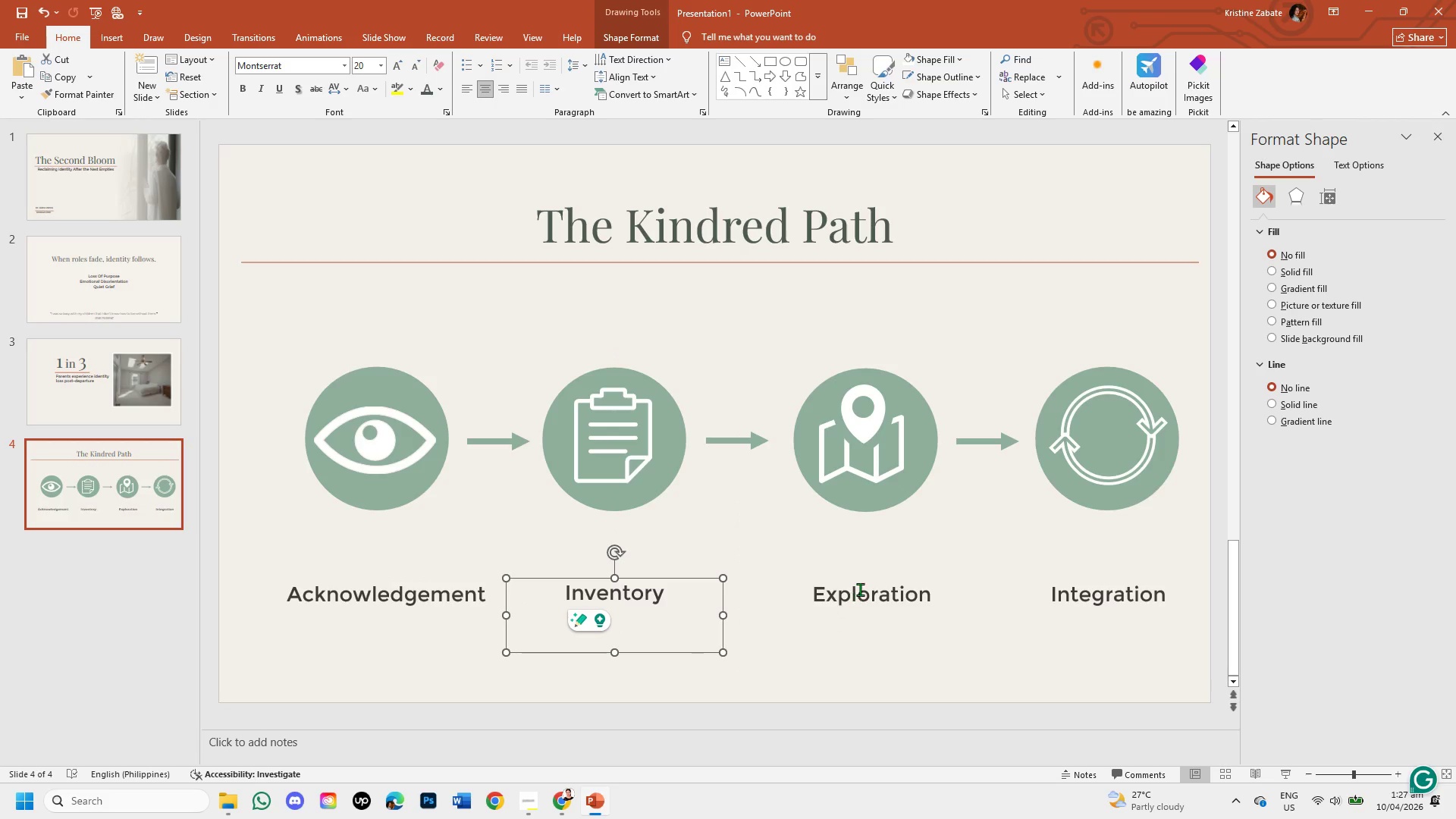 
left_click([861, 587])
 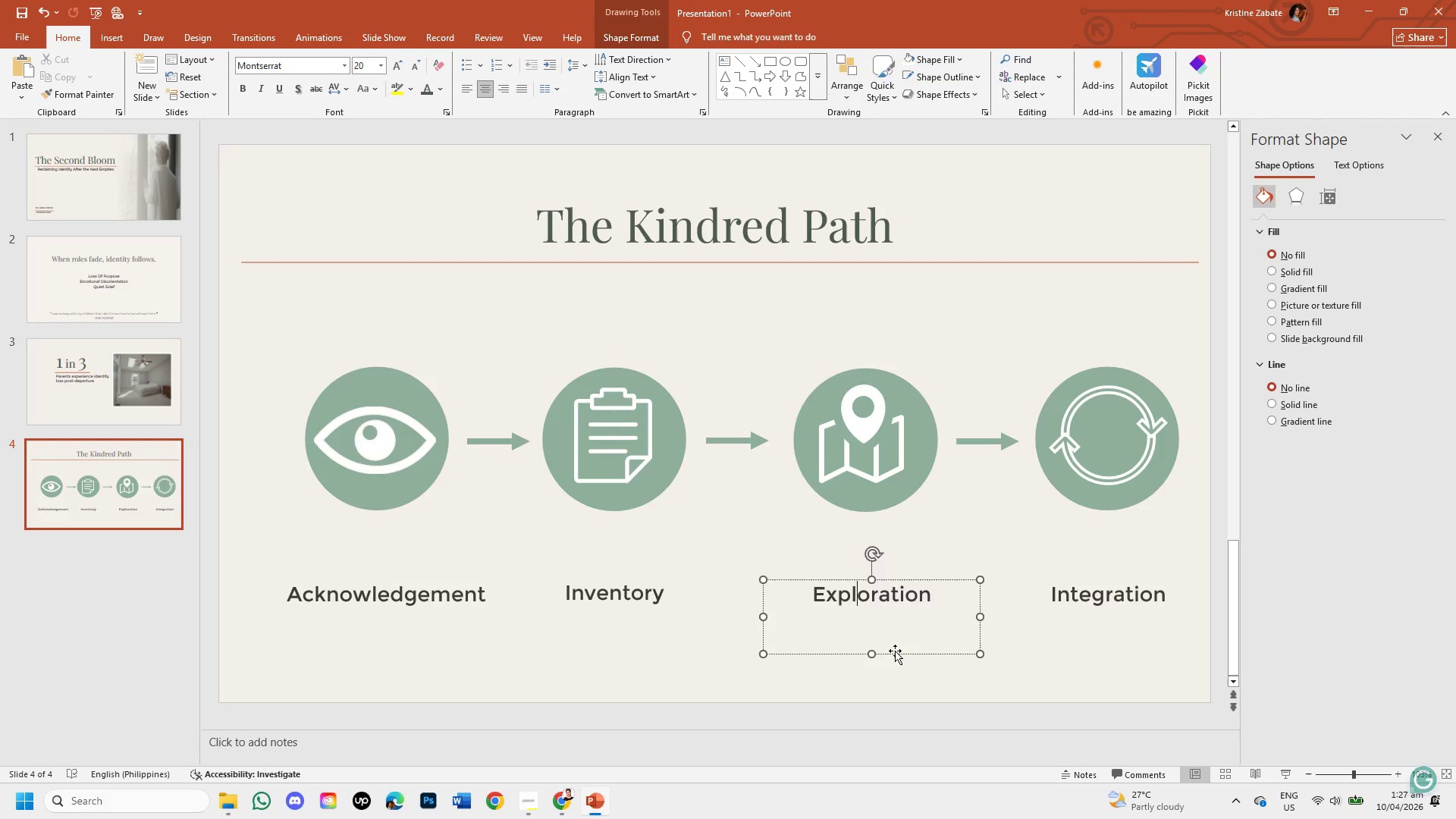 
left_click_drag(start_coordinate=[899, 657], to_coordinate=[905, 656])
 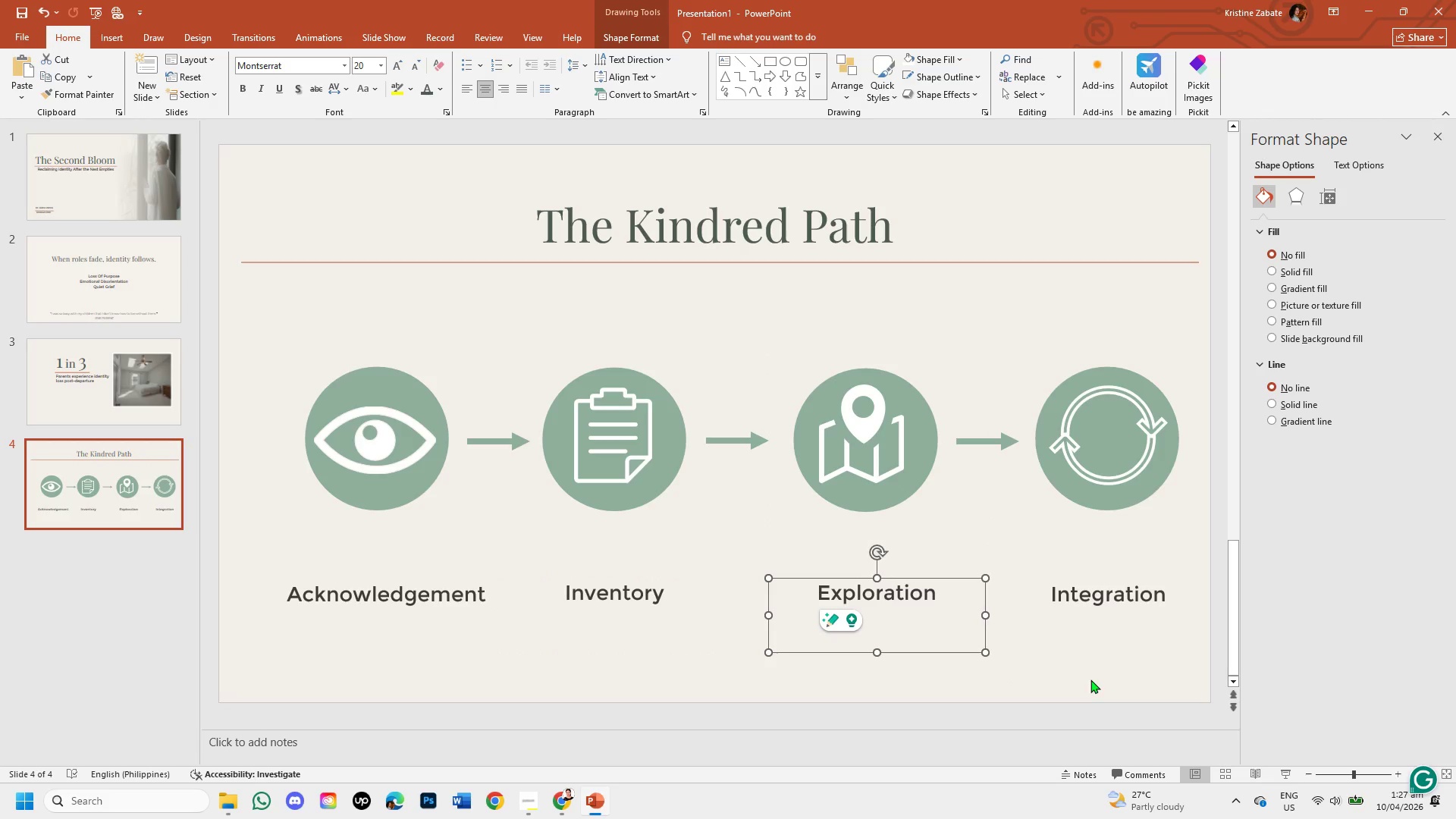 
left_click([1090, 679])
 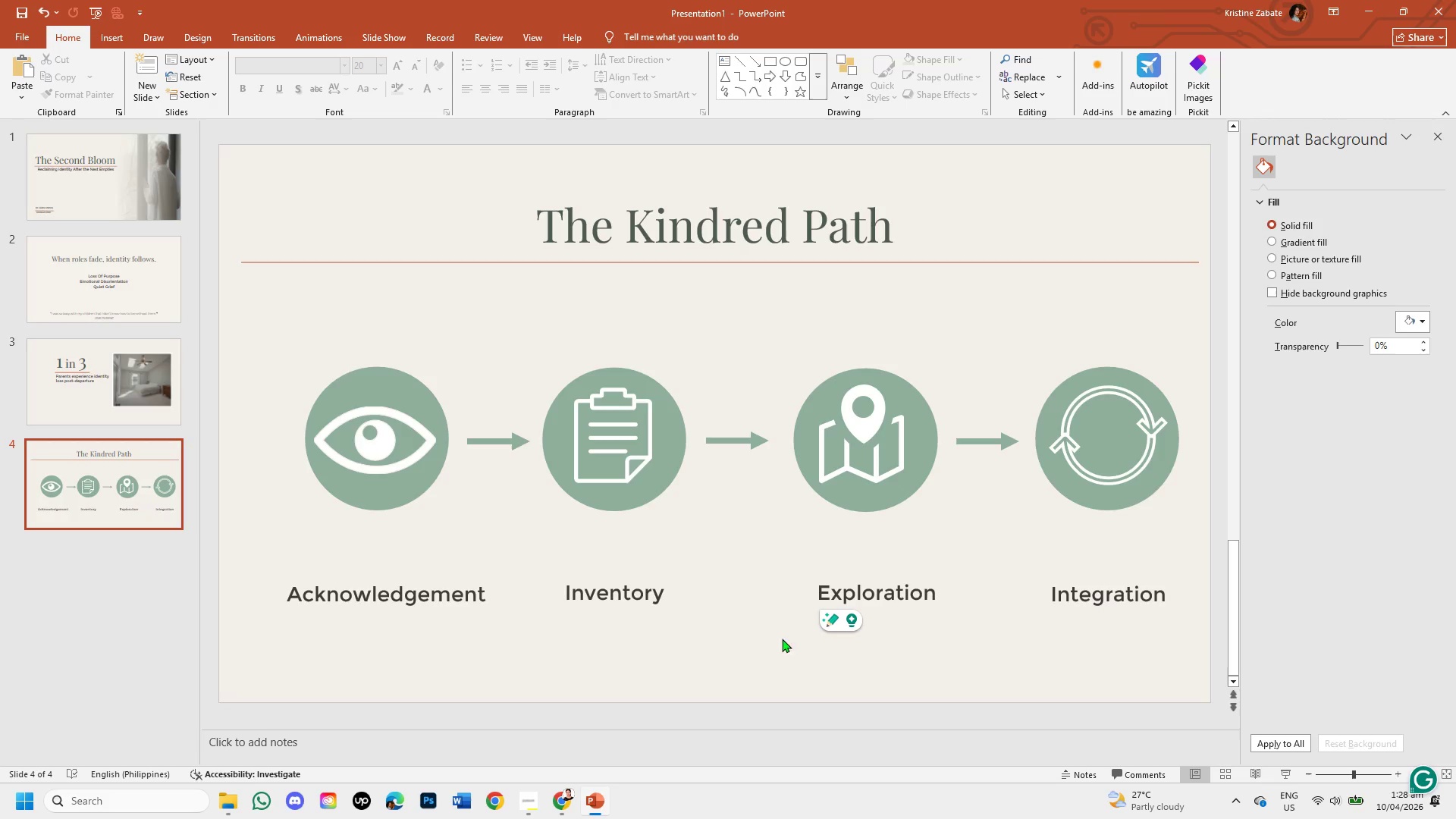 
left_click([453, 588])
 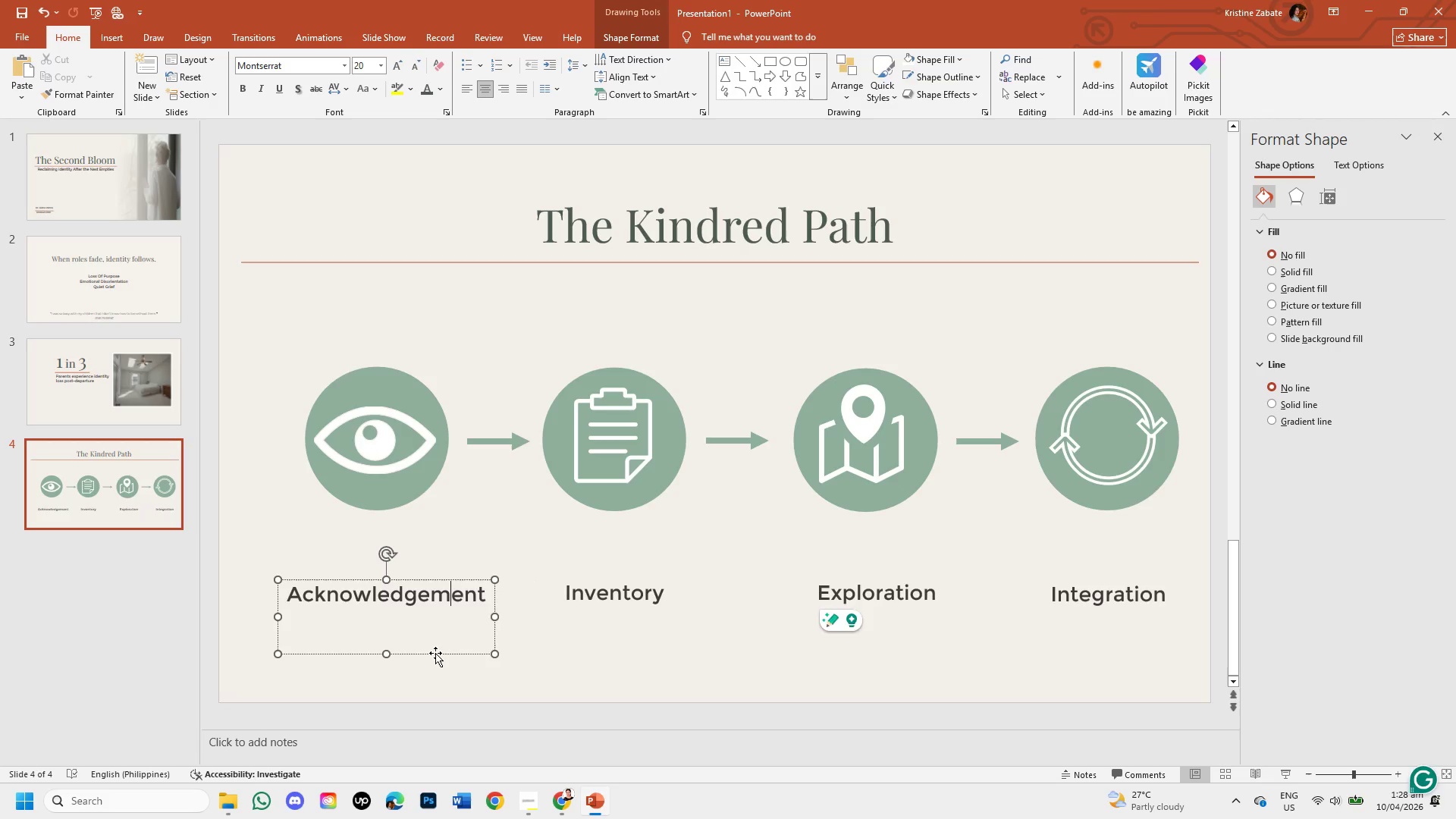 
left_click_drag(start_coordinate=[435, 653], to_coordinate=[422, 654])
 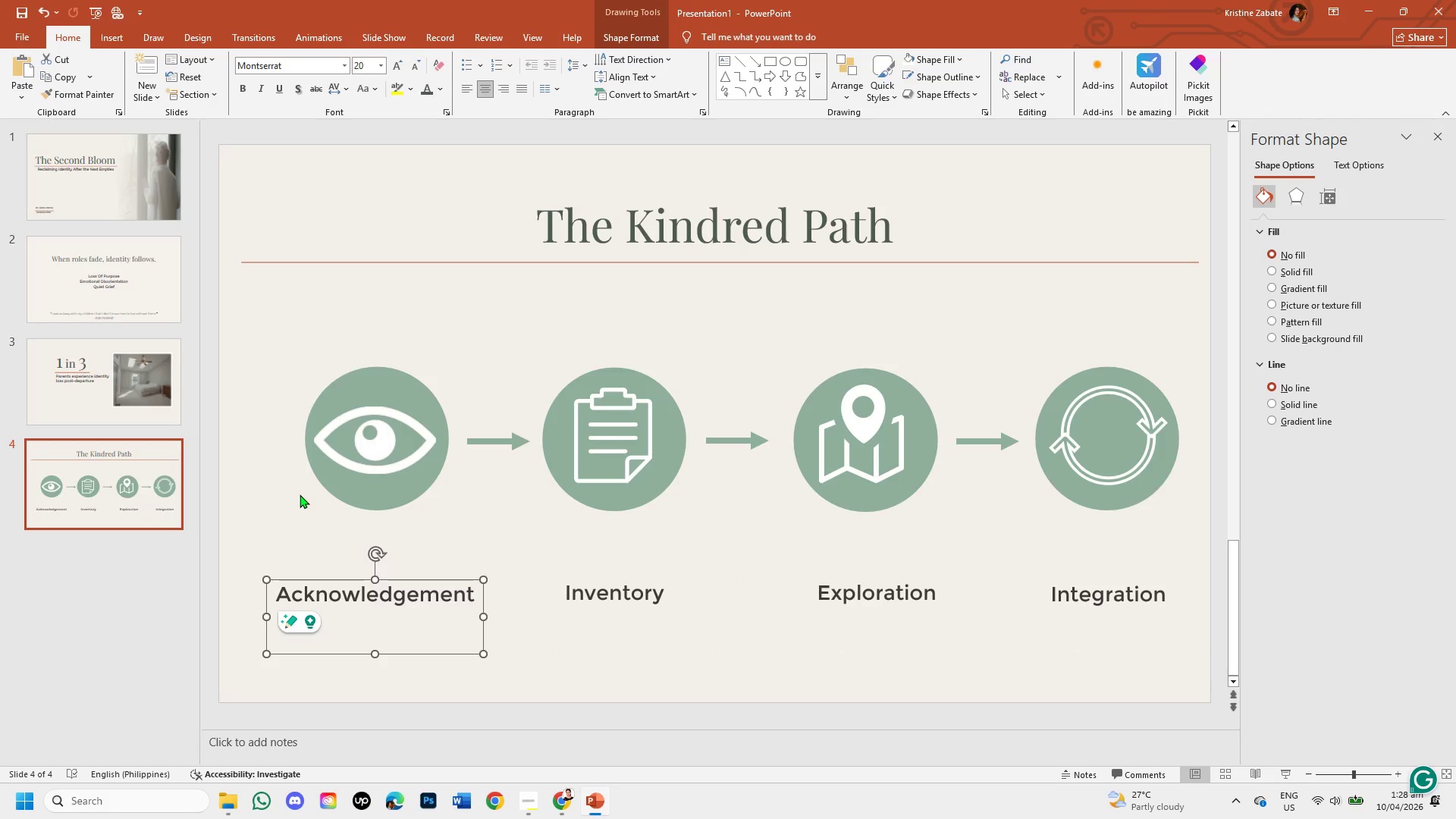 
left_click([300, 494])
 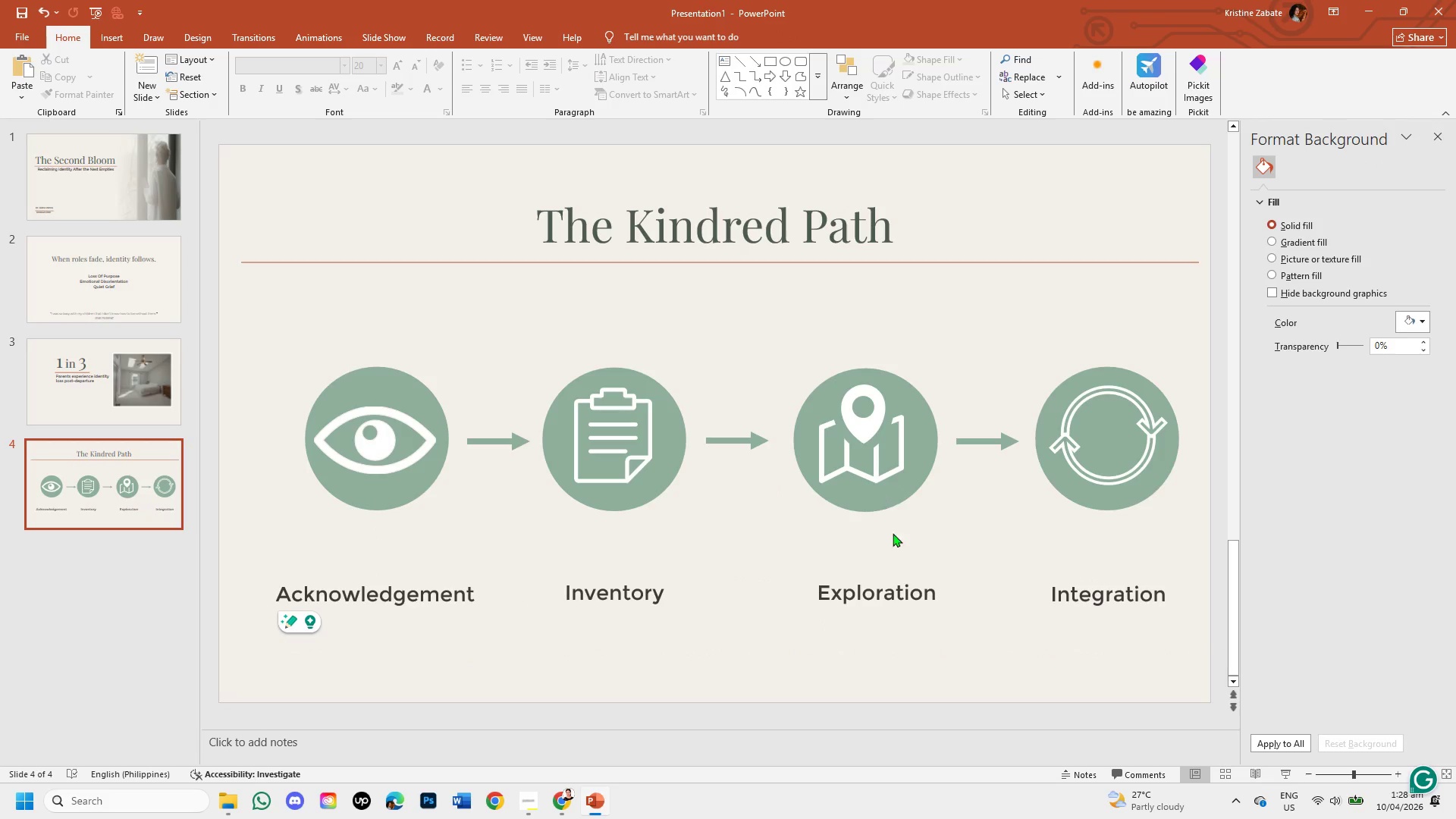 
wait(8.01)
 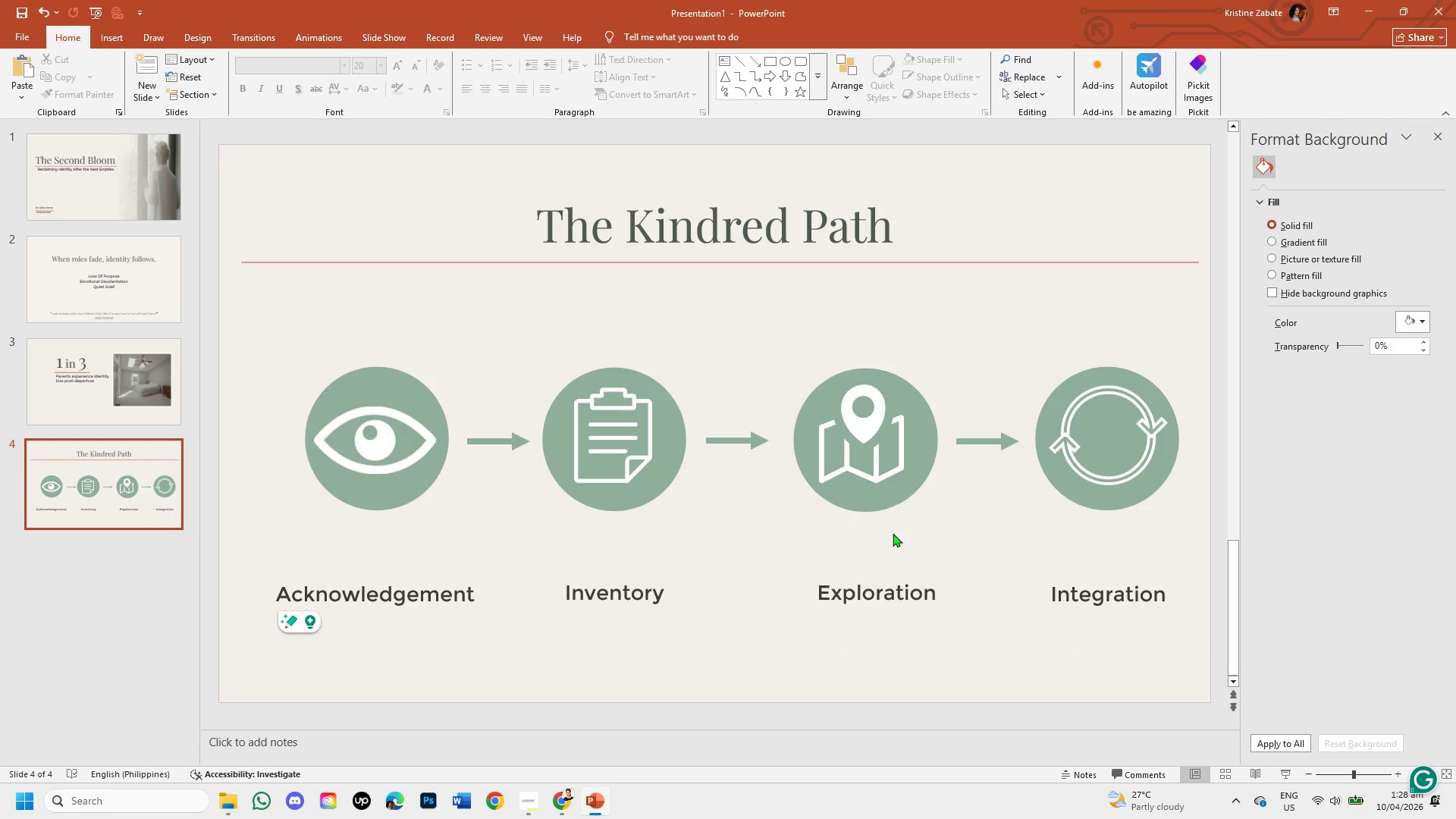 
left_click([515, 443])
 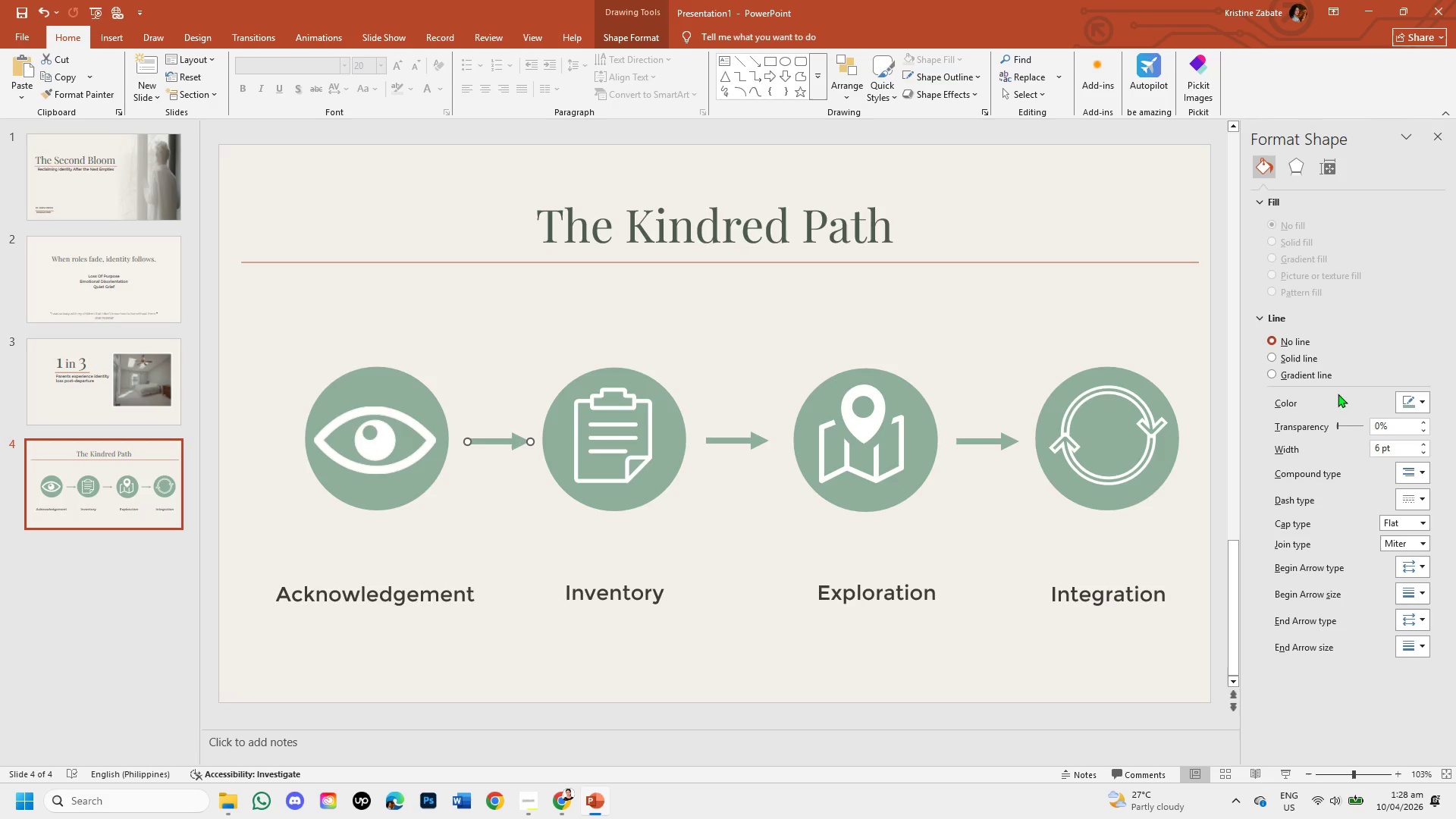 
left_click([1420, 403])
 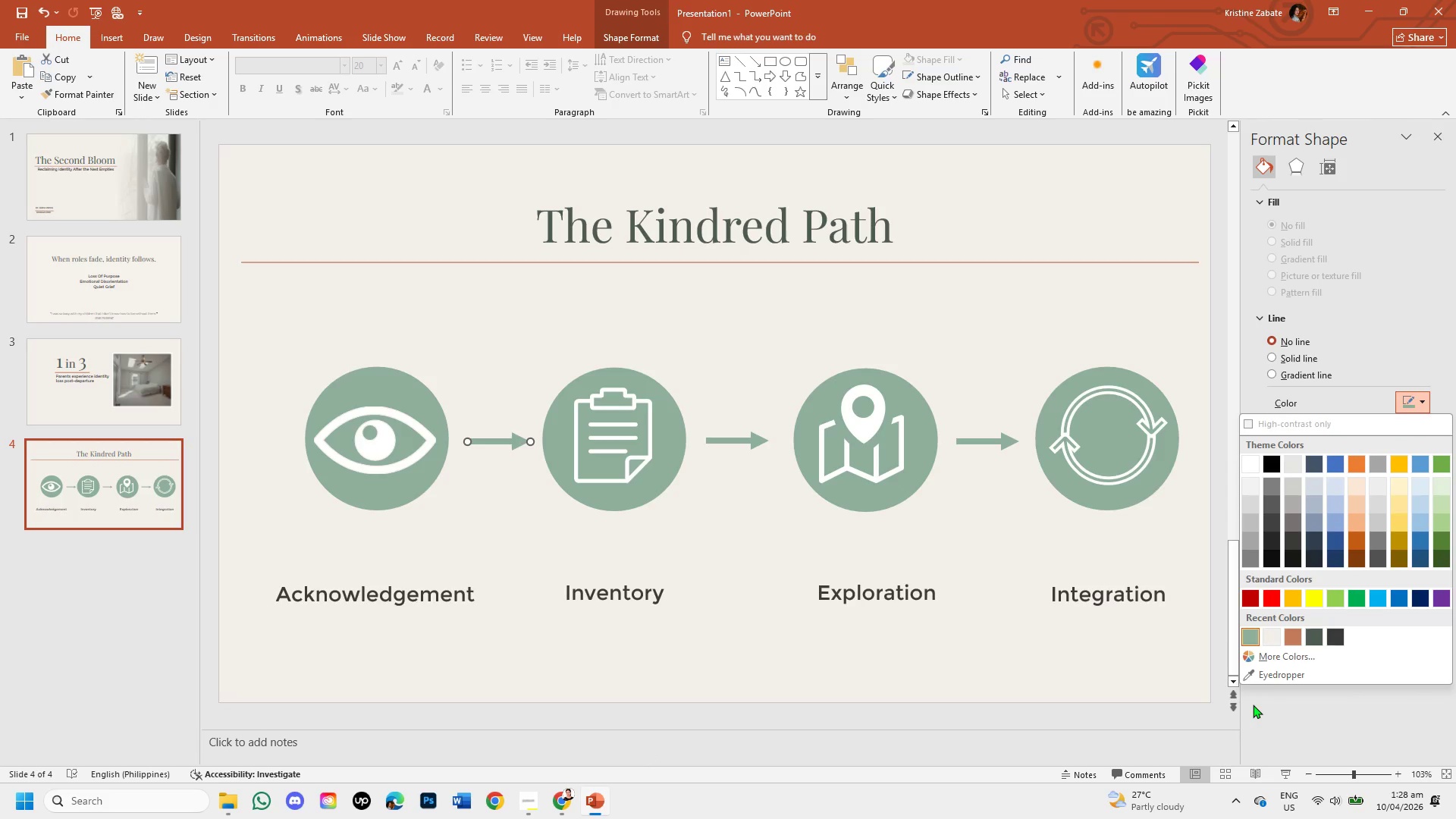 
wait(5.66)
 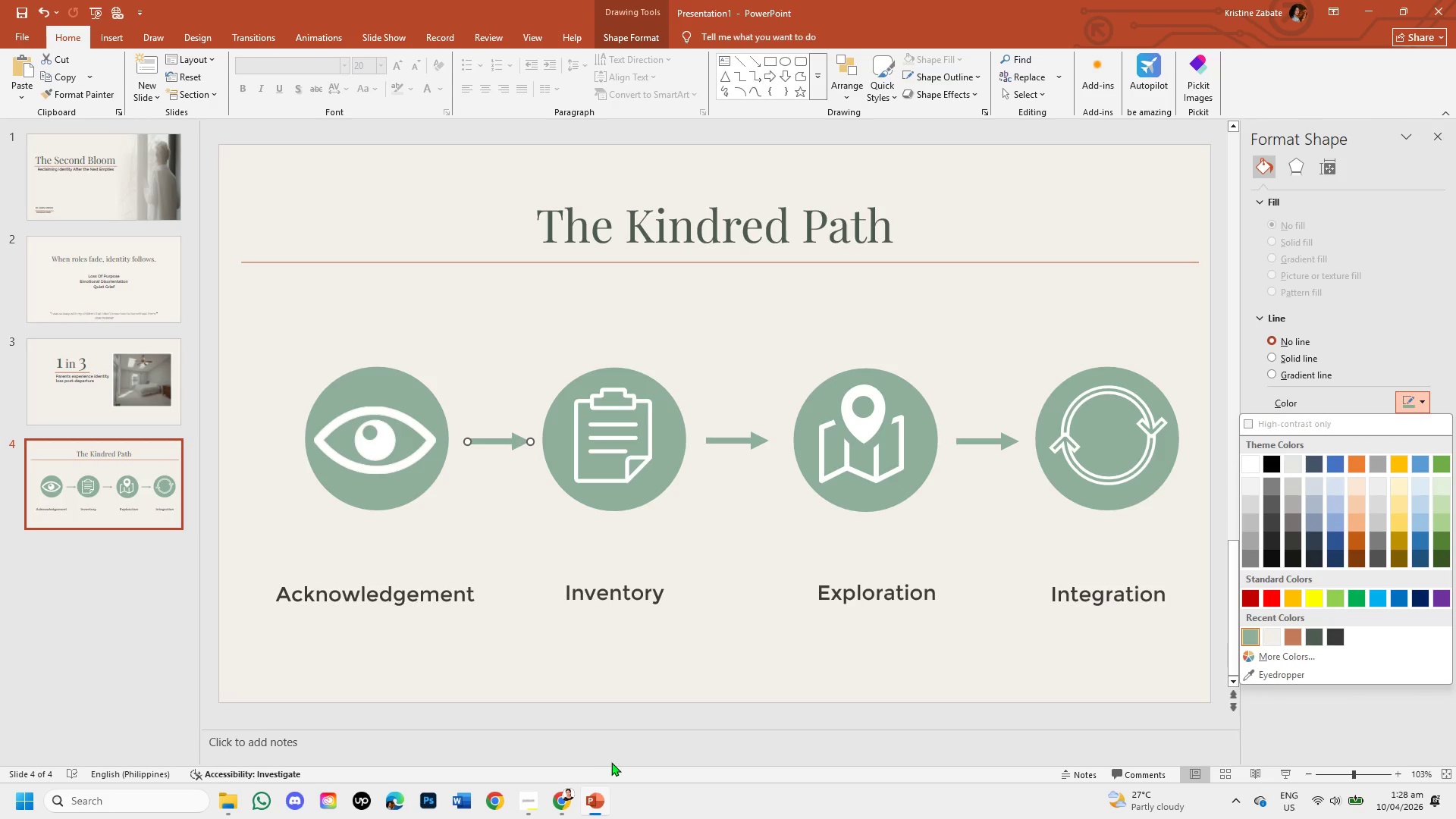 
left_click([1288, 632])
 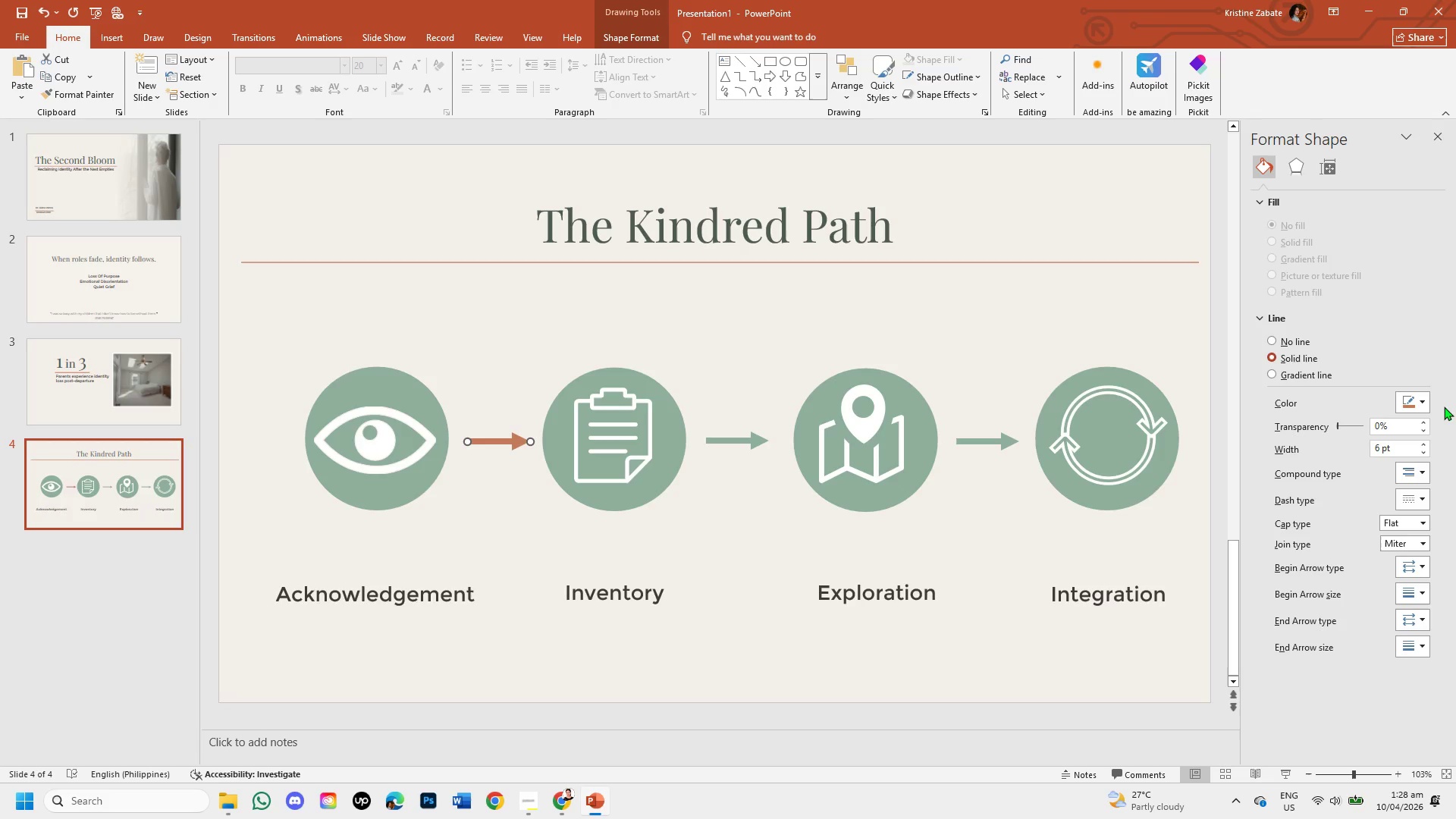 
left_click([1423, 400])
 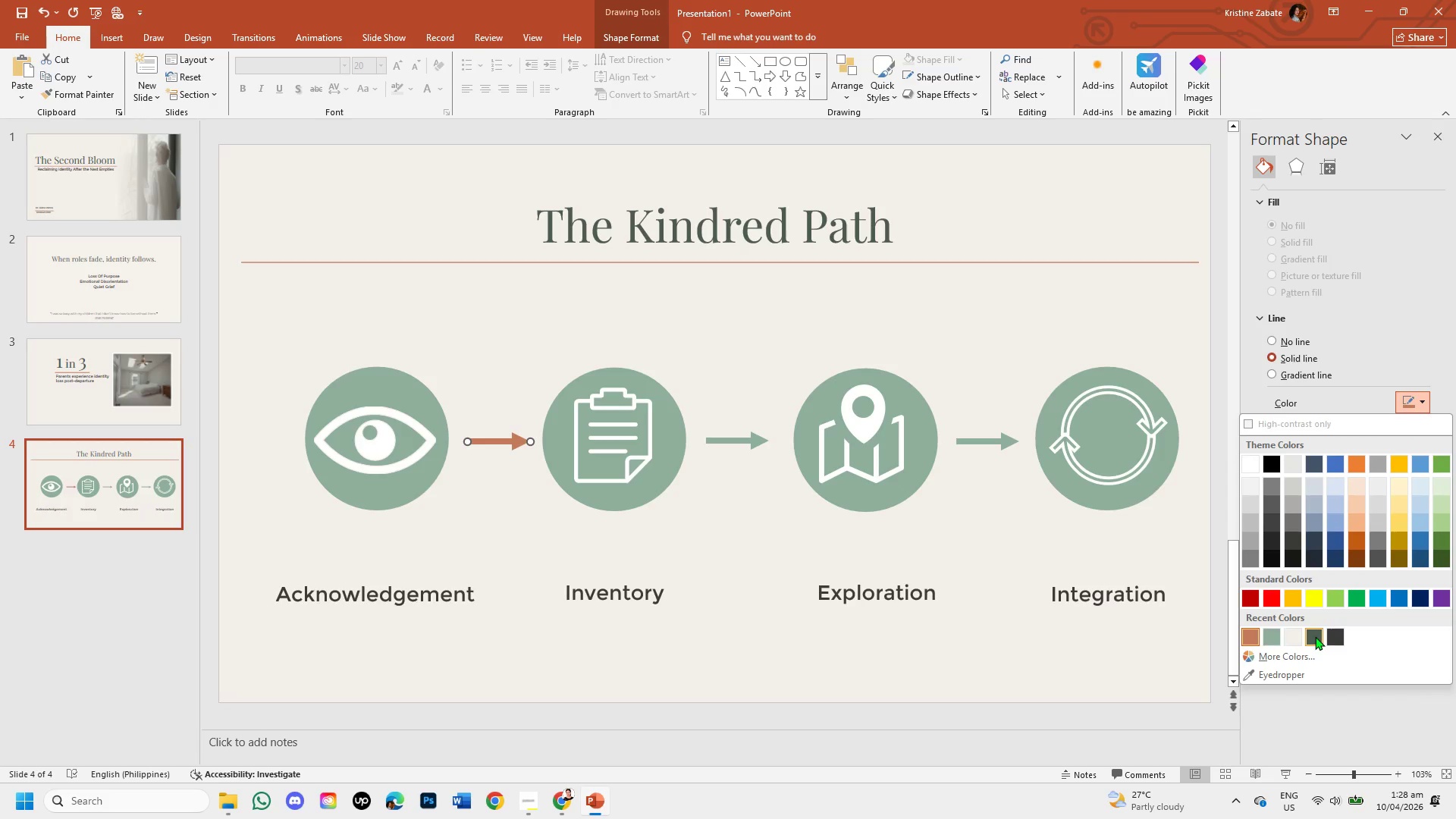 
left_click([1315, 636])
 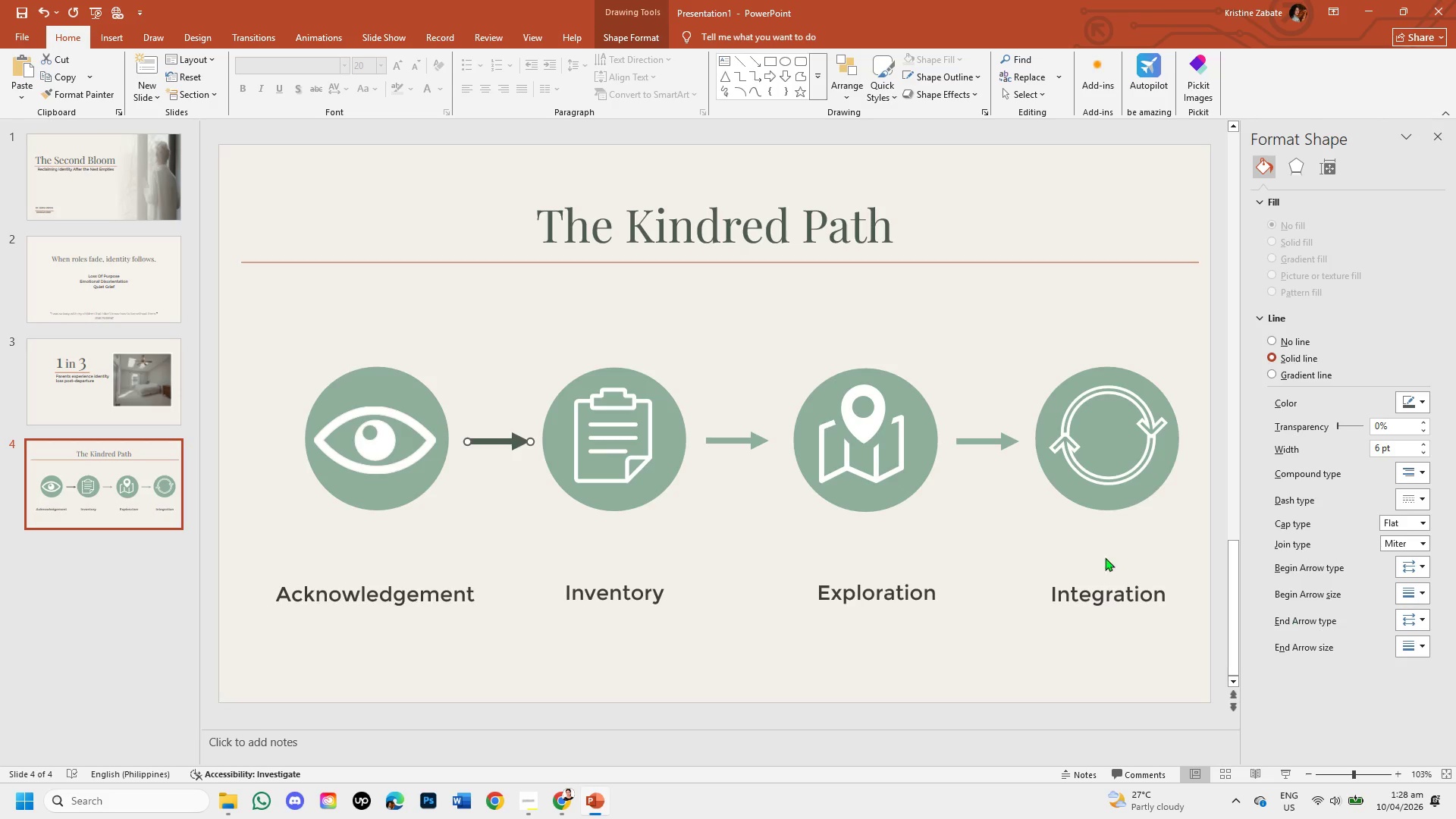 
left_click([752, 438])
 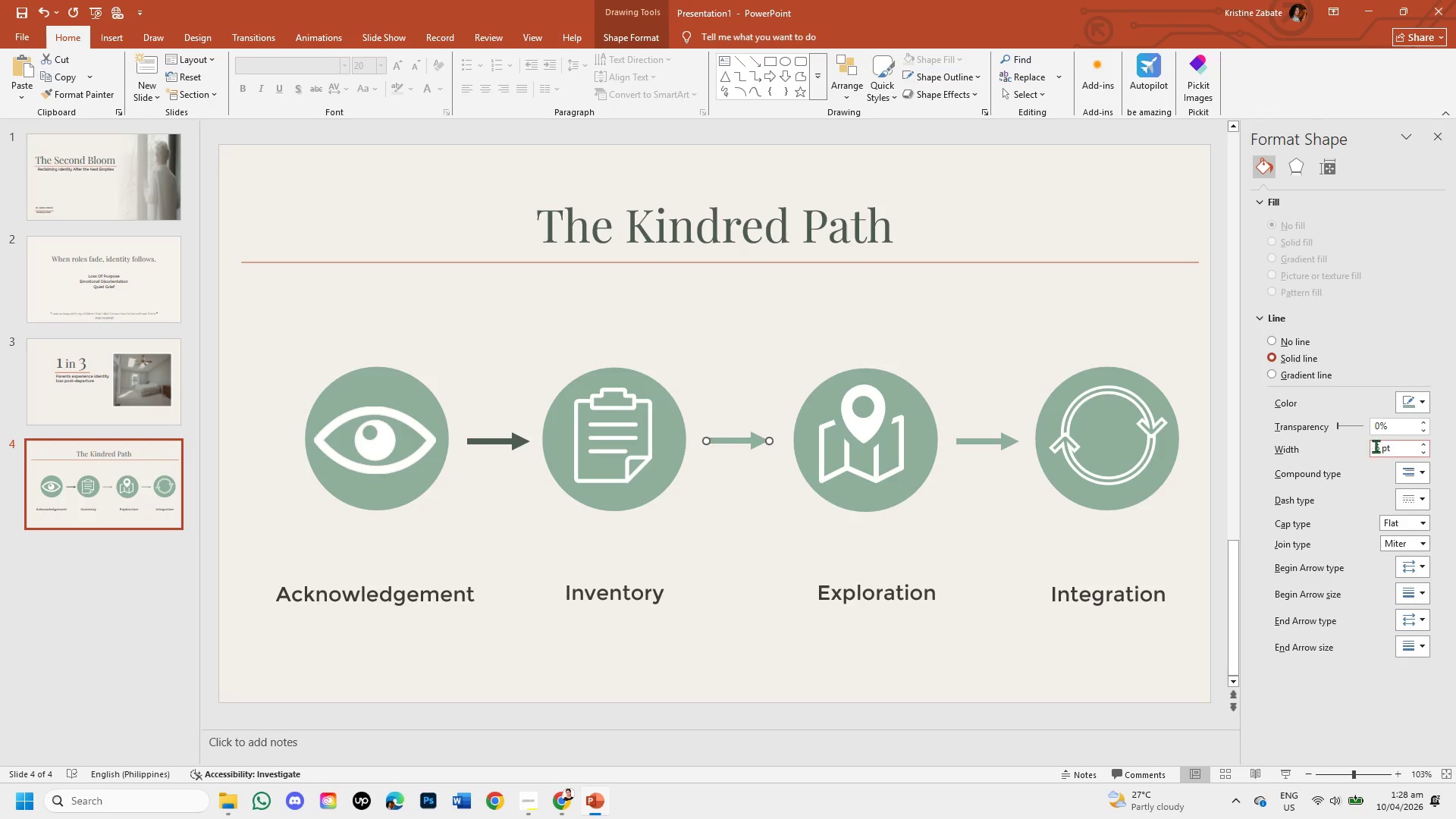 
left_click([1424, 406])
 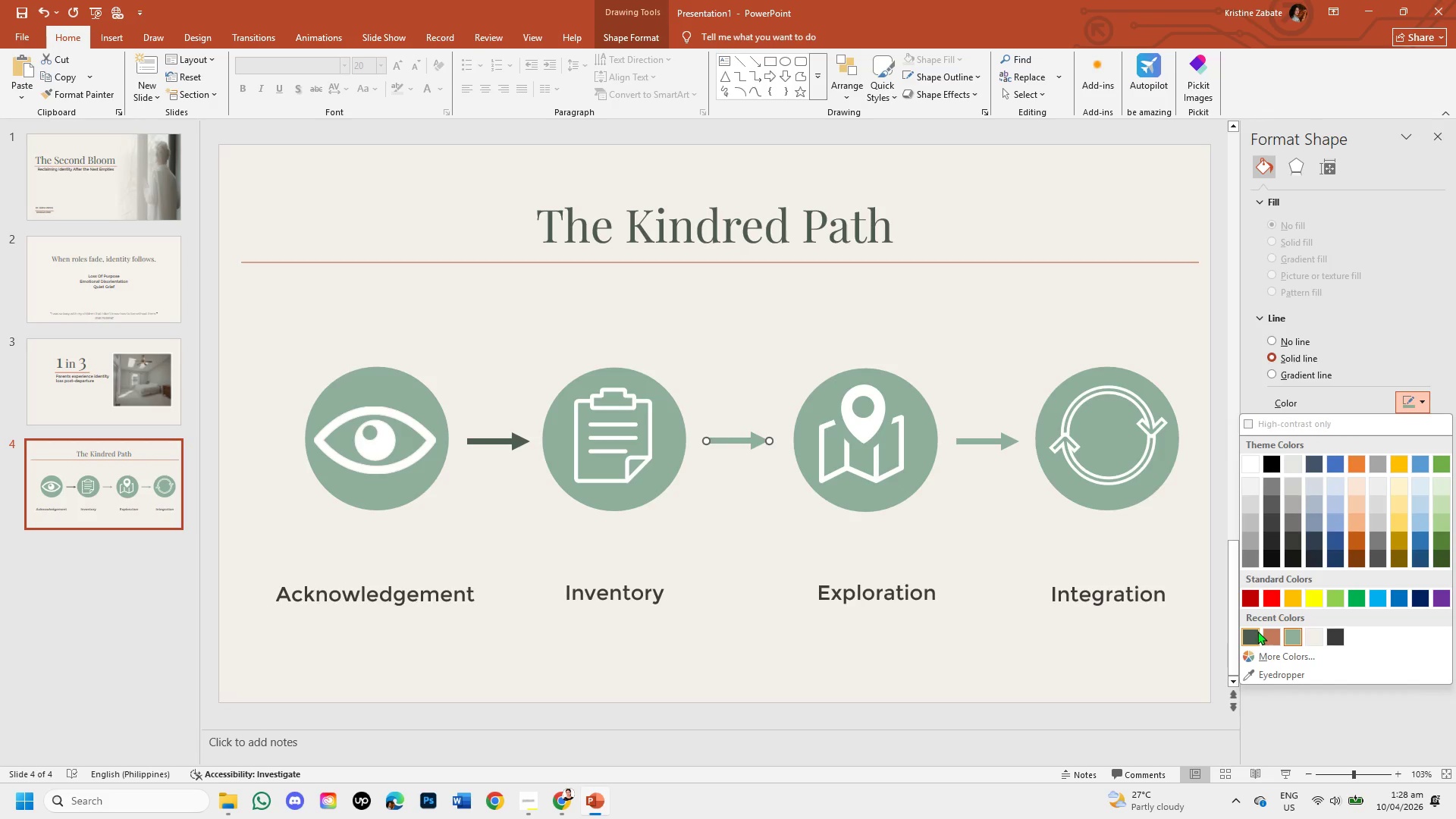 
left_click([1255, 631])
 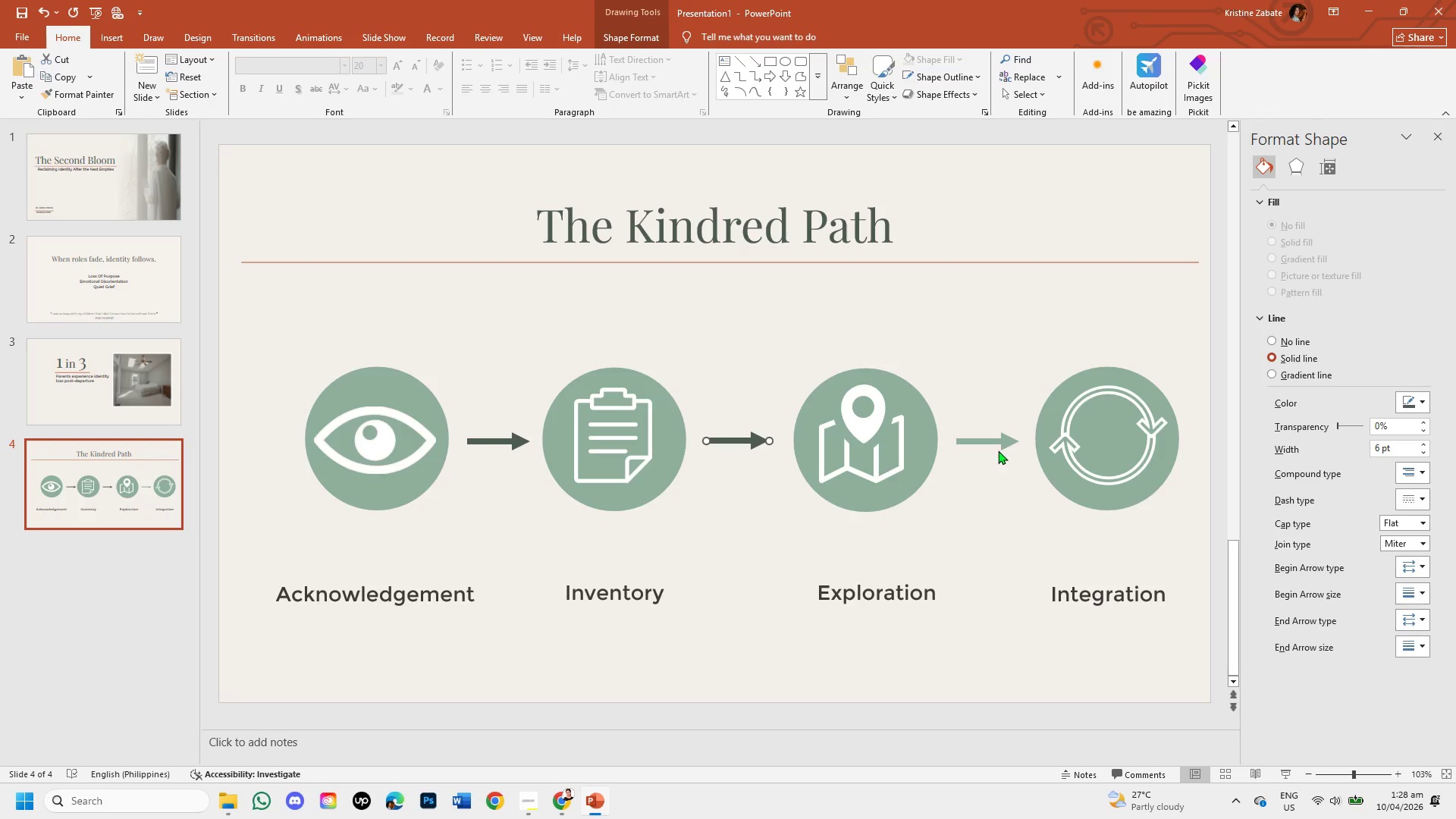 
left_click([1002, 441])
 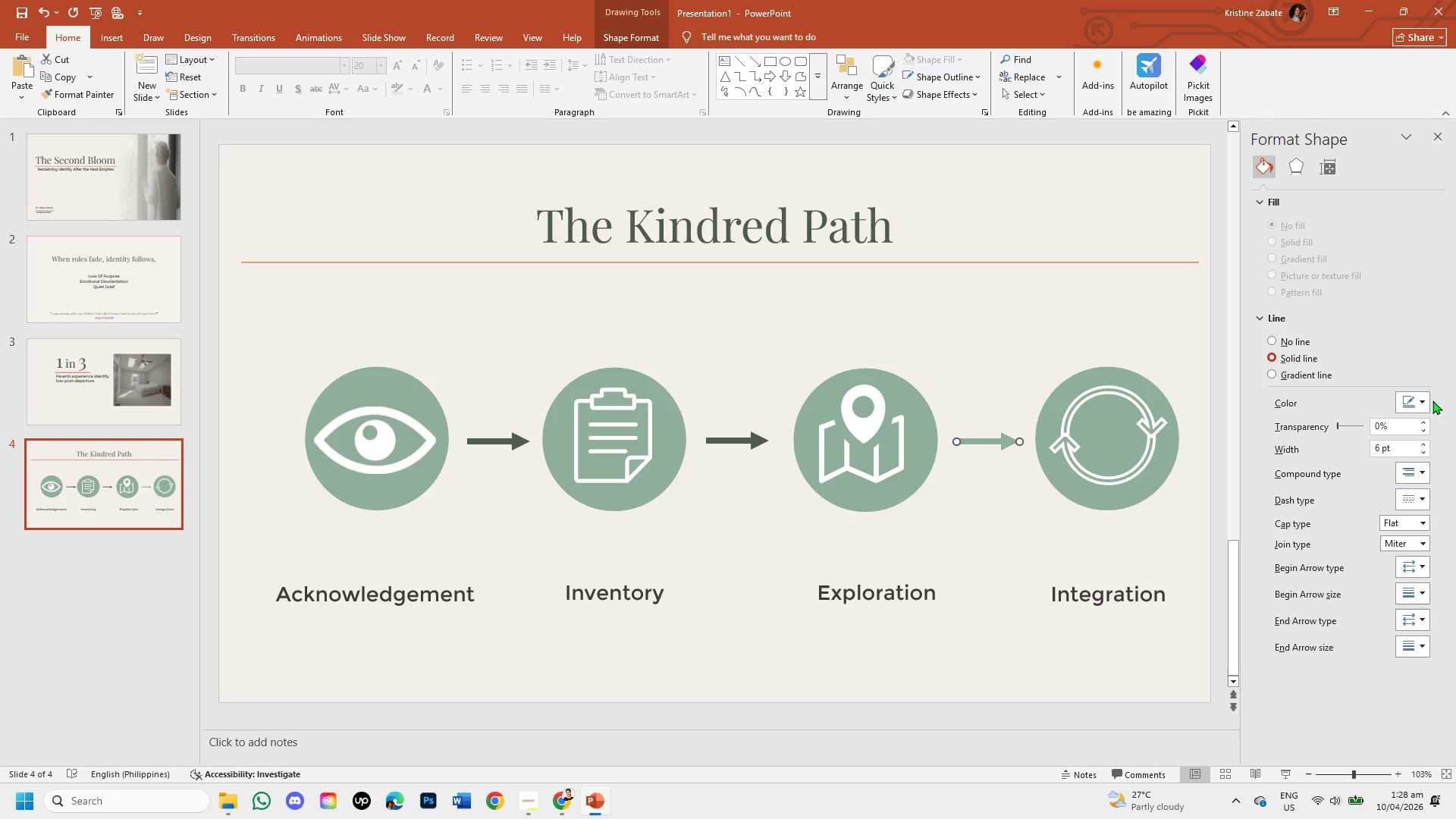 
left_click([1423, 400])
 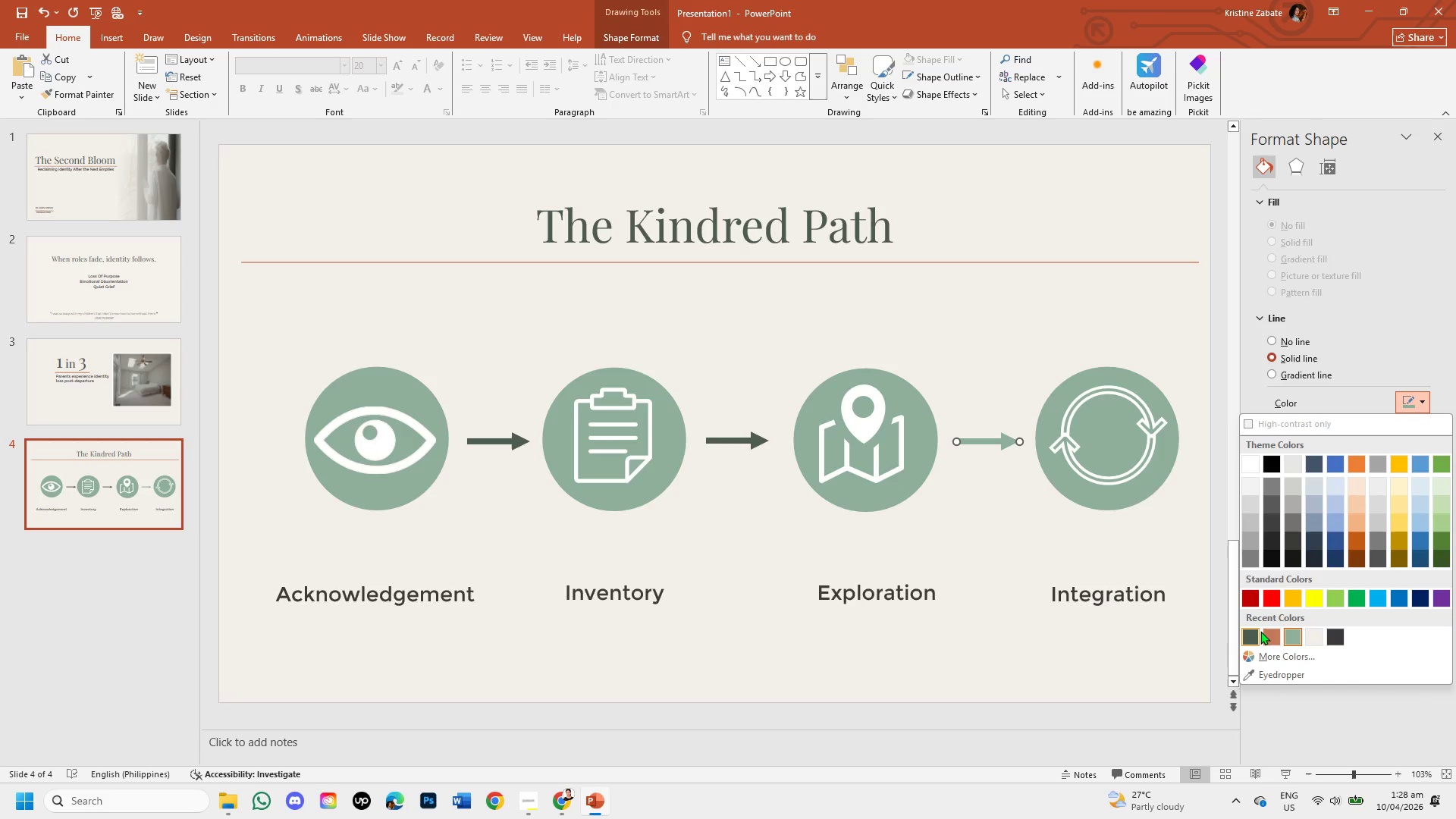 
left_click([1260, 632])
 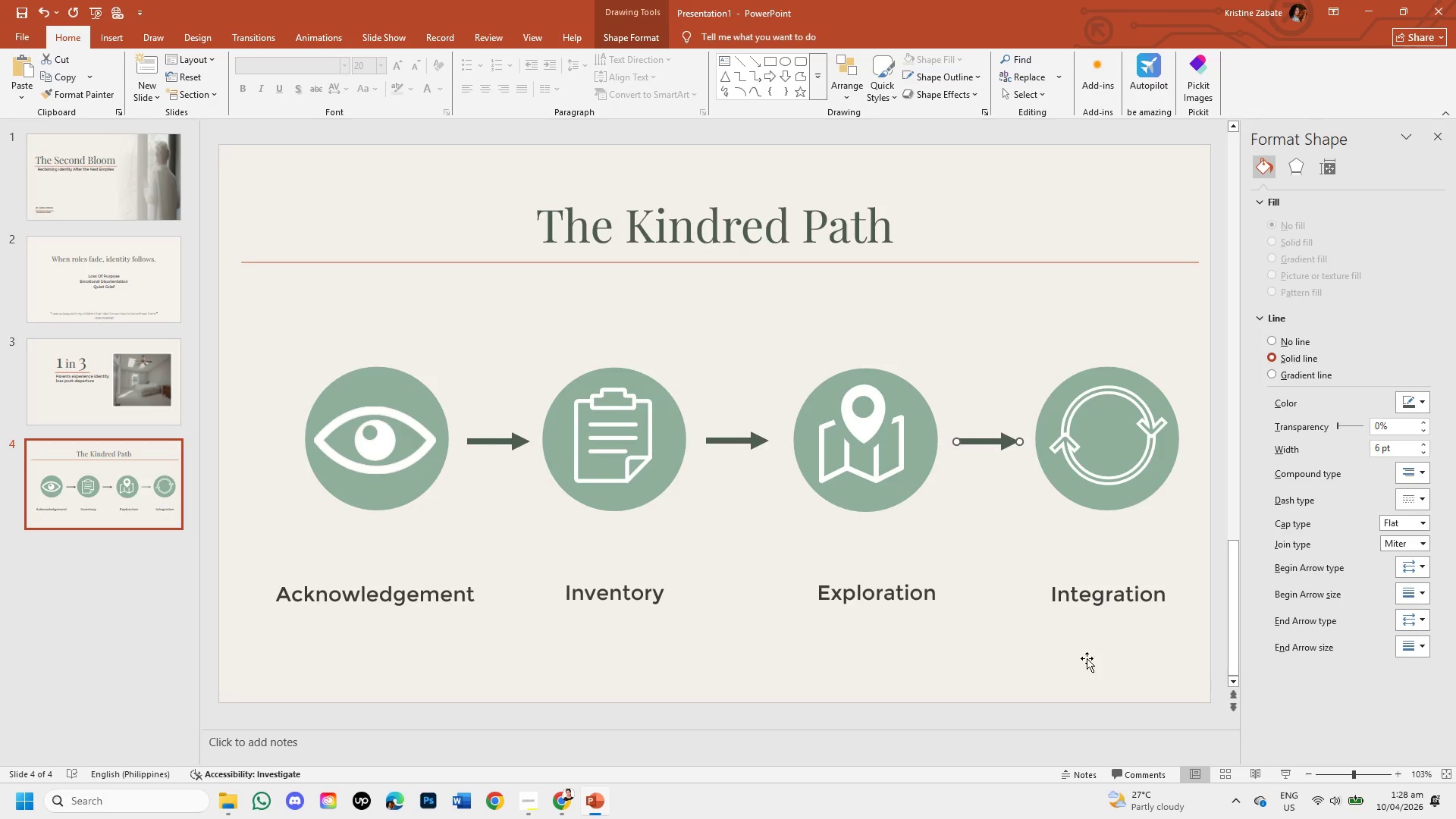 
left_click([1087, 658])
 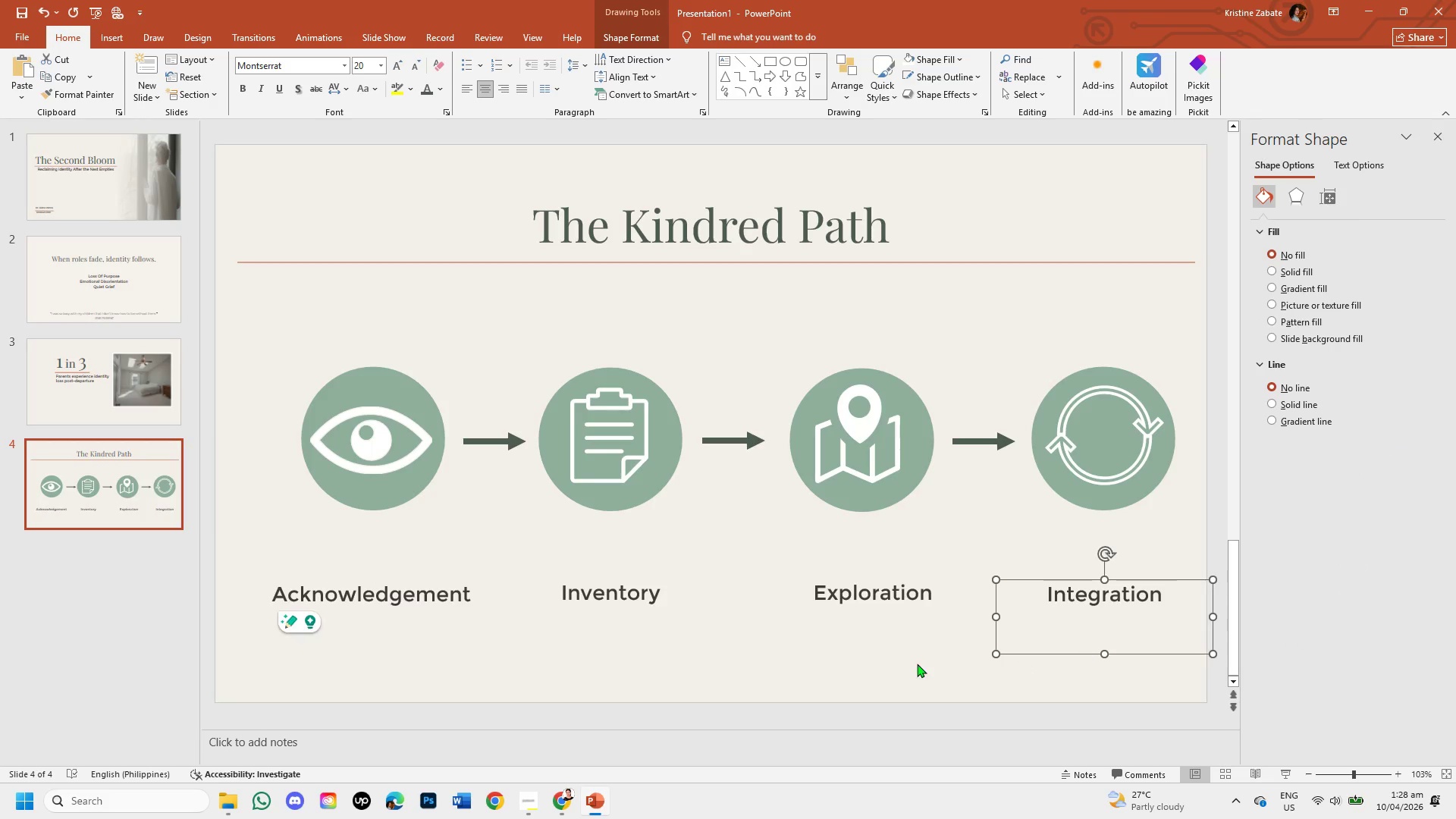 
left_click([913, 664])
 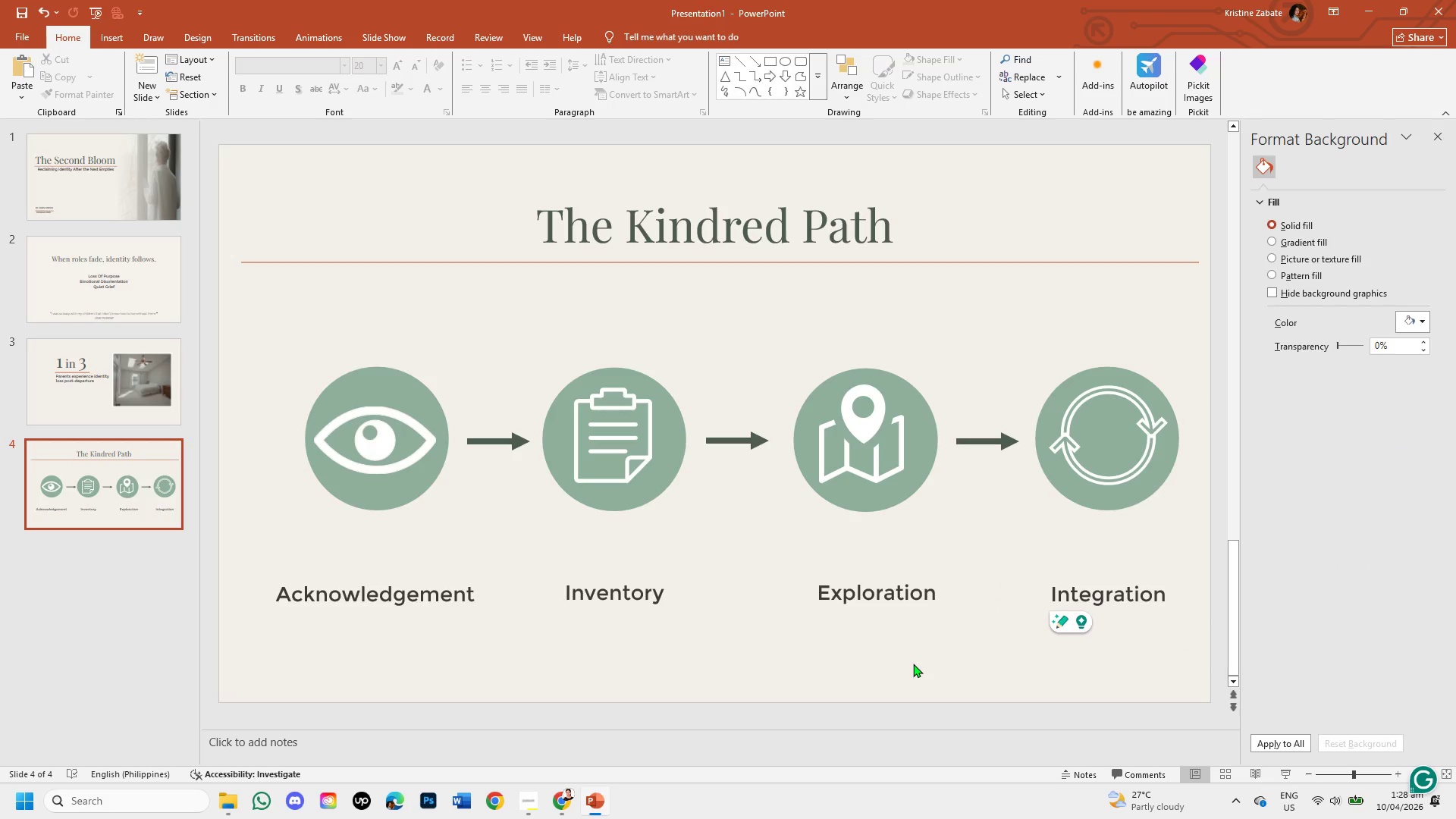 
wait(9.48)
 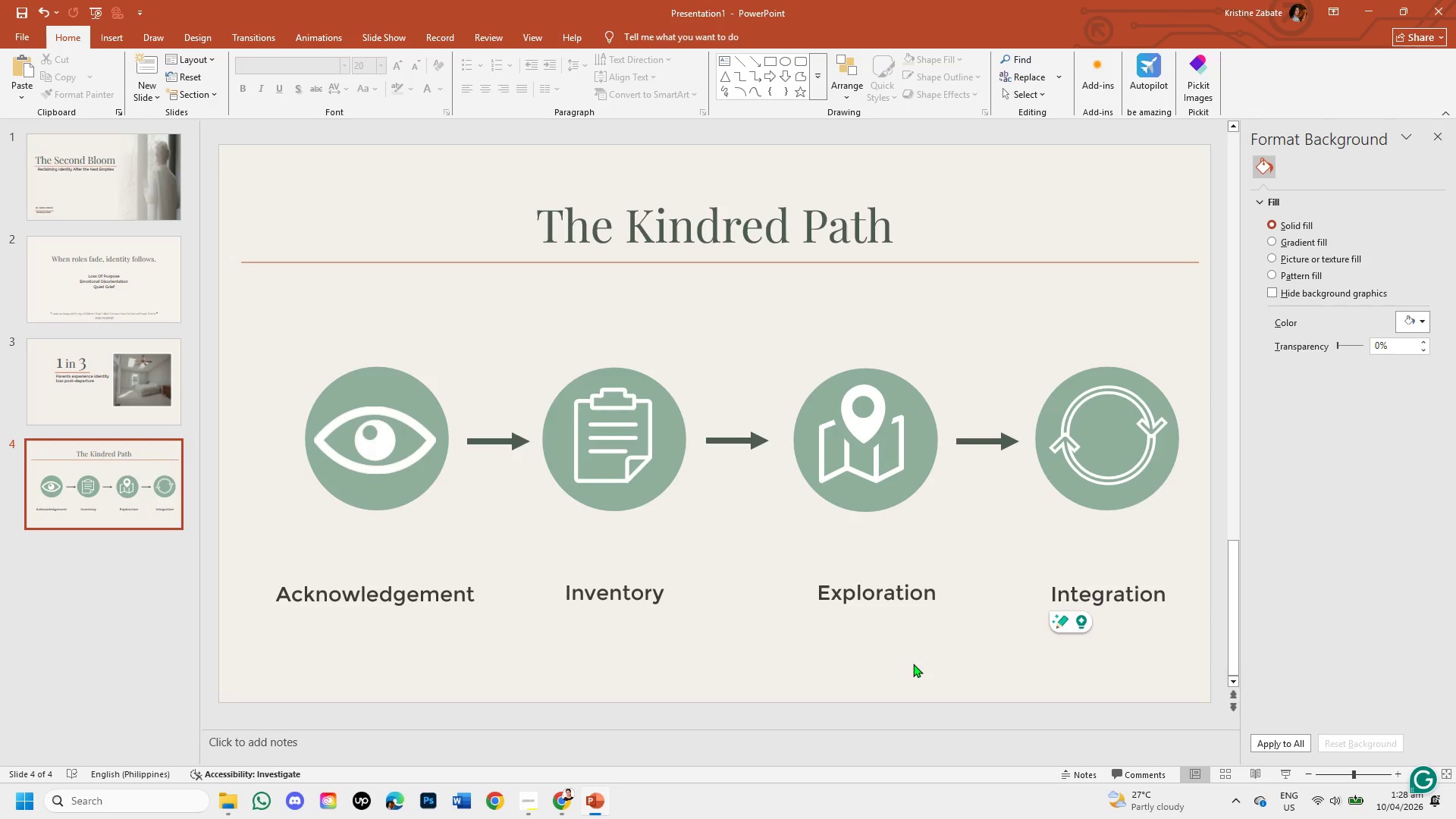 
left_click([157, 87])
 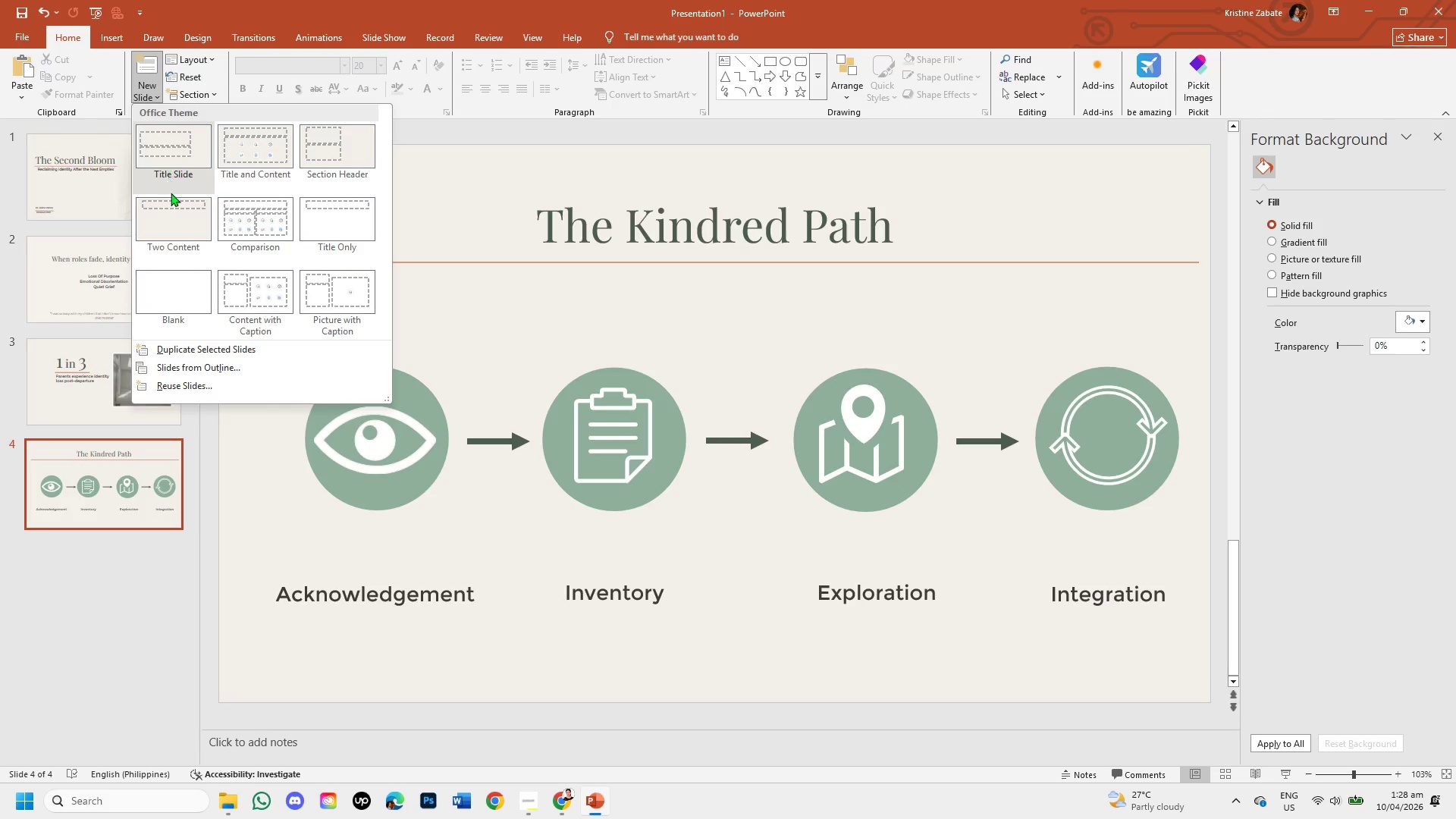 
left_click([174, 238])
 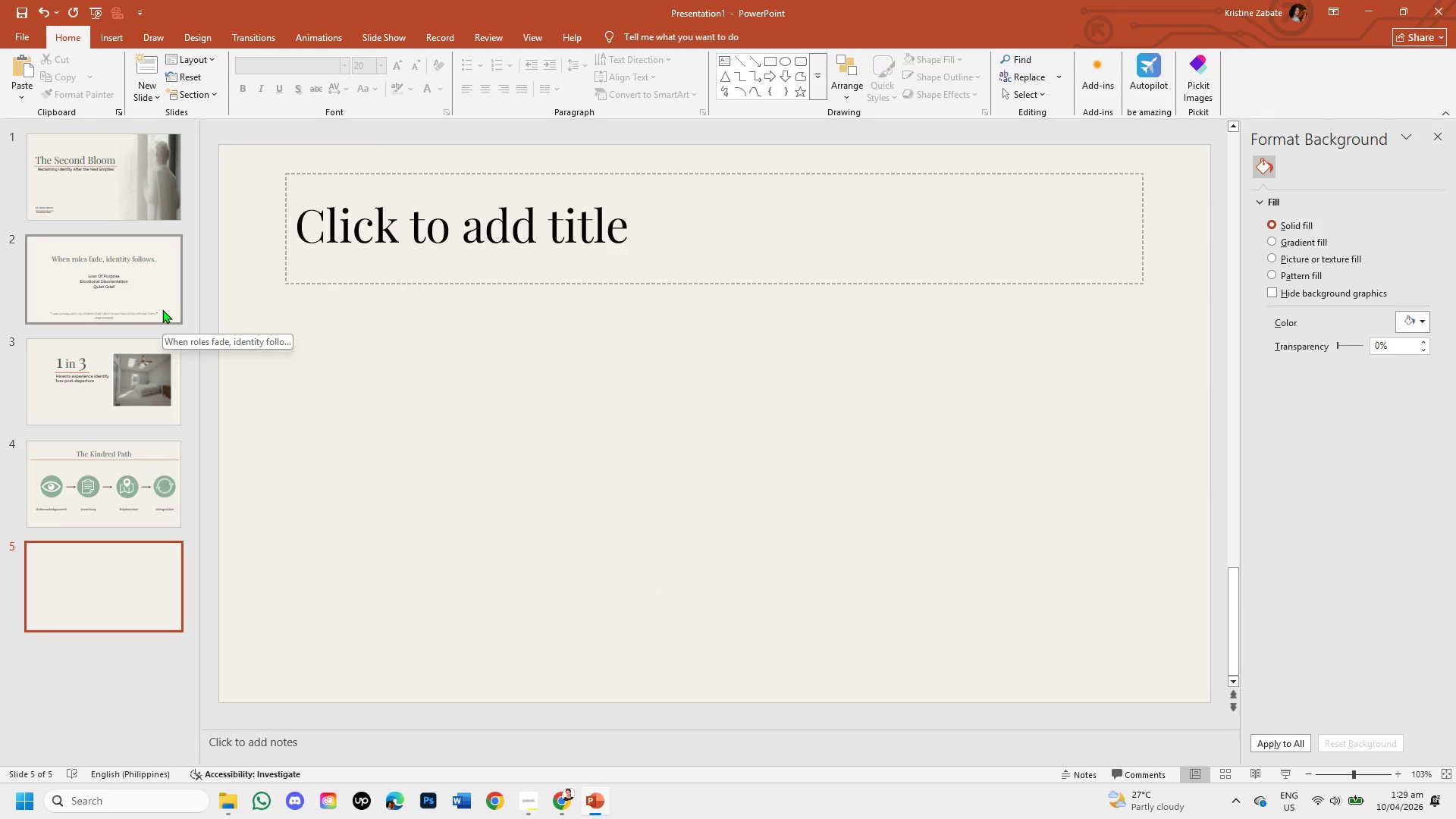 
wait(13.36)
 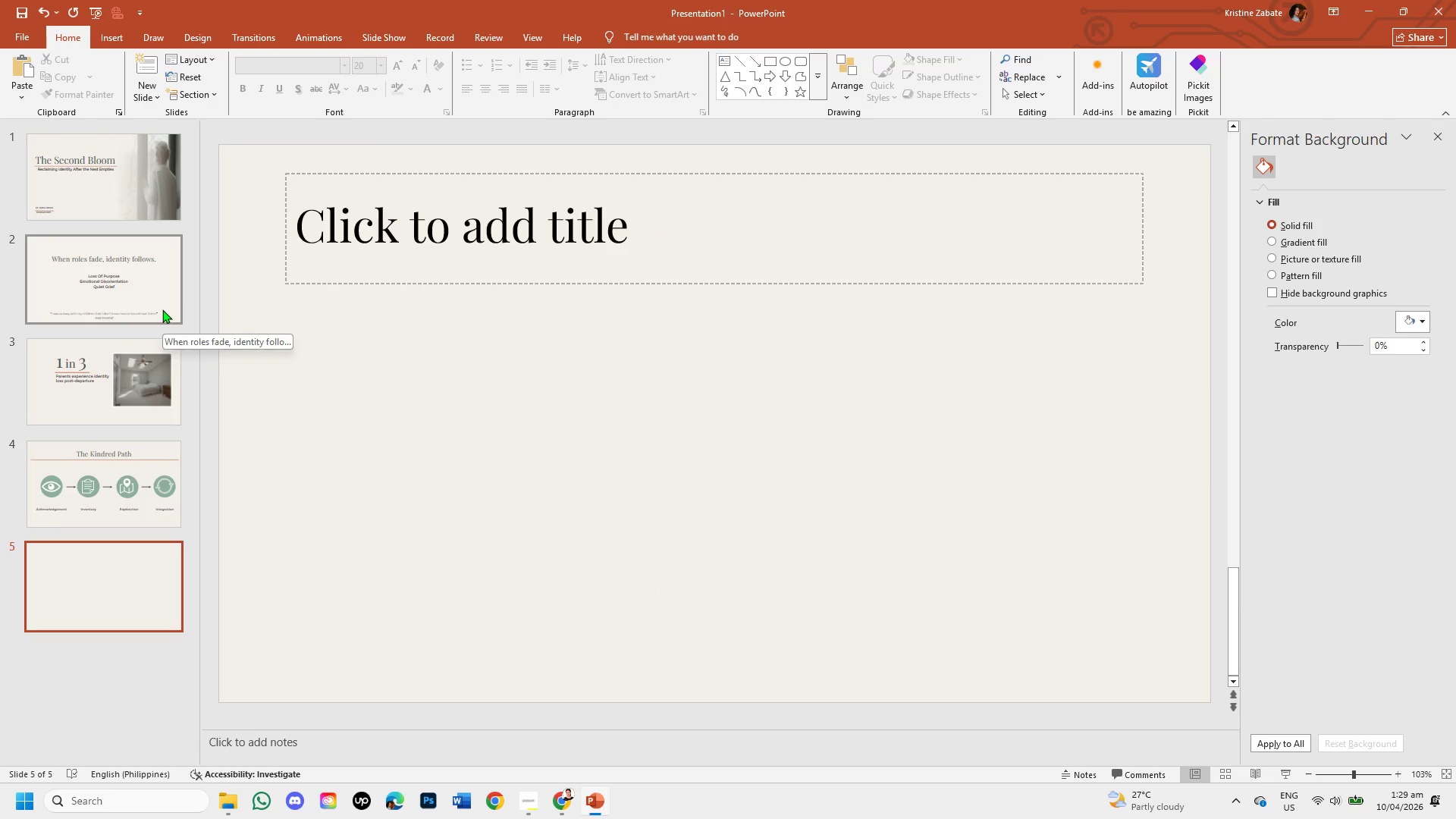 
left_click_drag(start_coordinate=[642, 283], to_coordinate=[646, 412])
 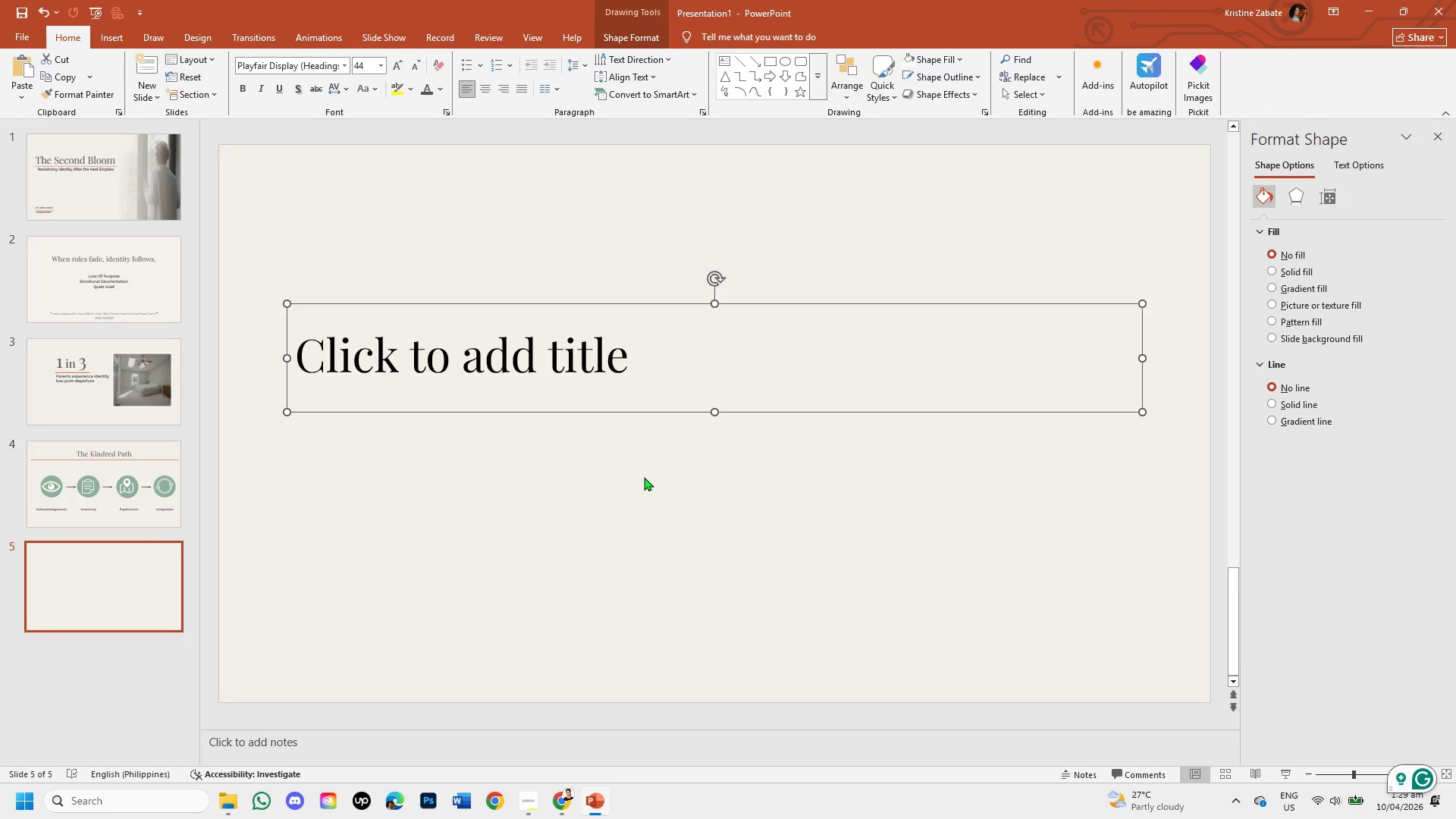 
left_click_drag(start_coordinate=[644, 477], to_coordinate=[640, 479])
 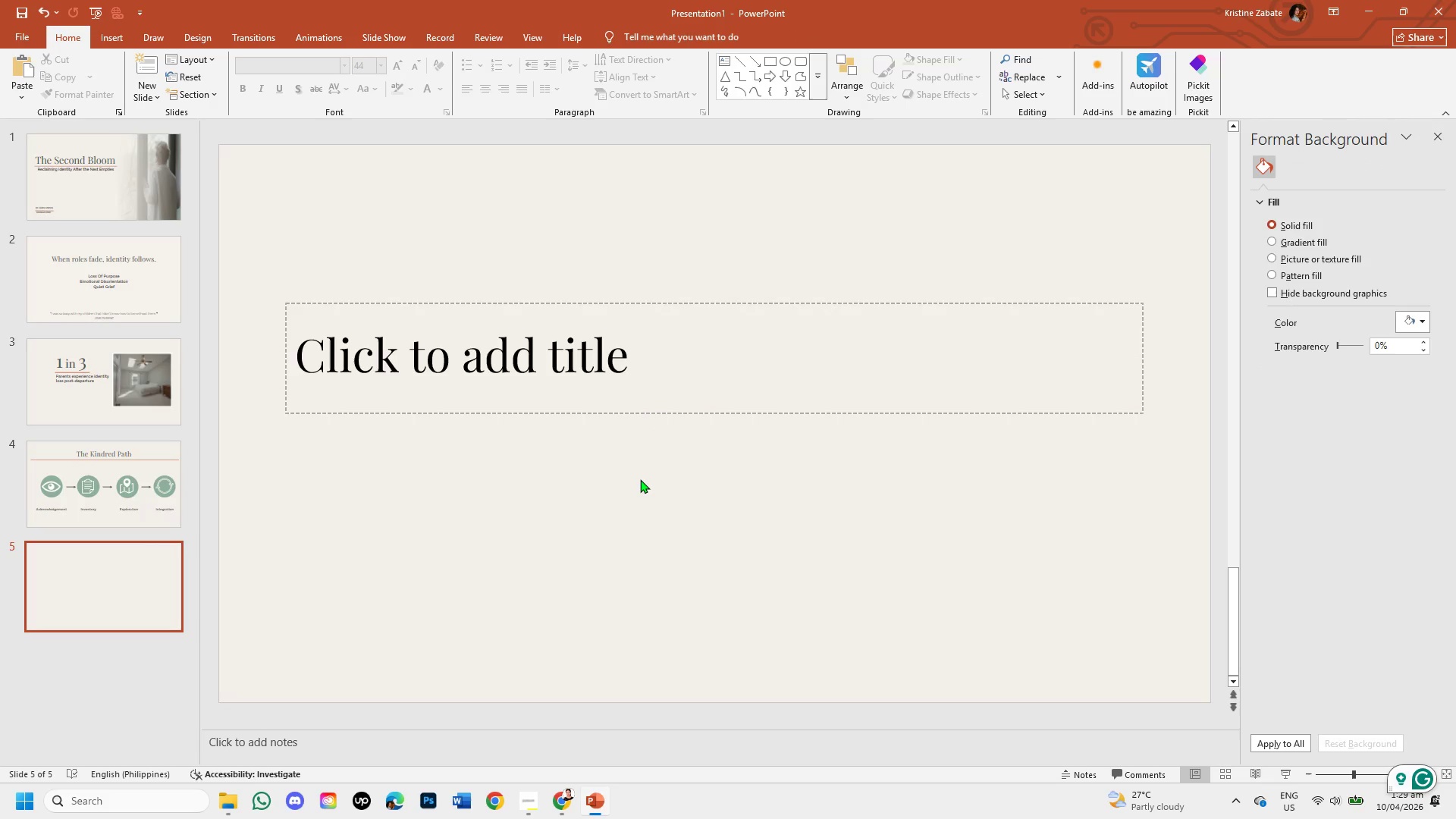 
wait(16.89)
 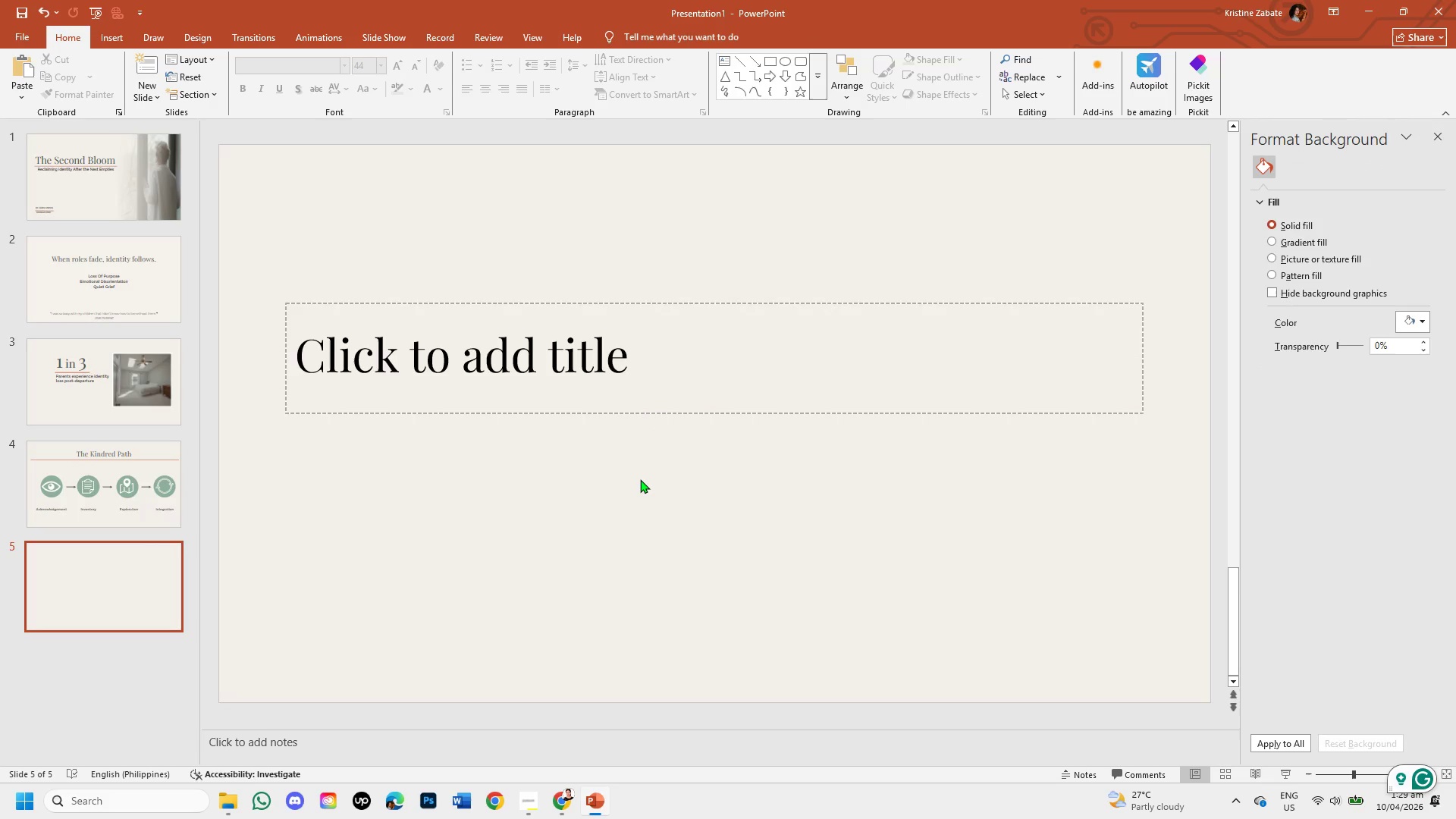 
left_click([126, 448])
 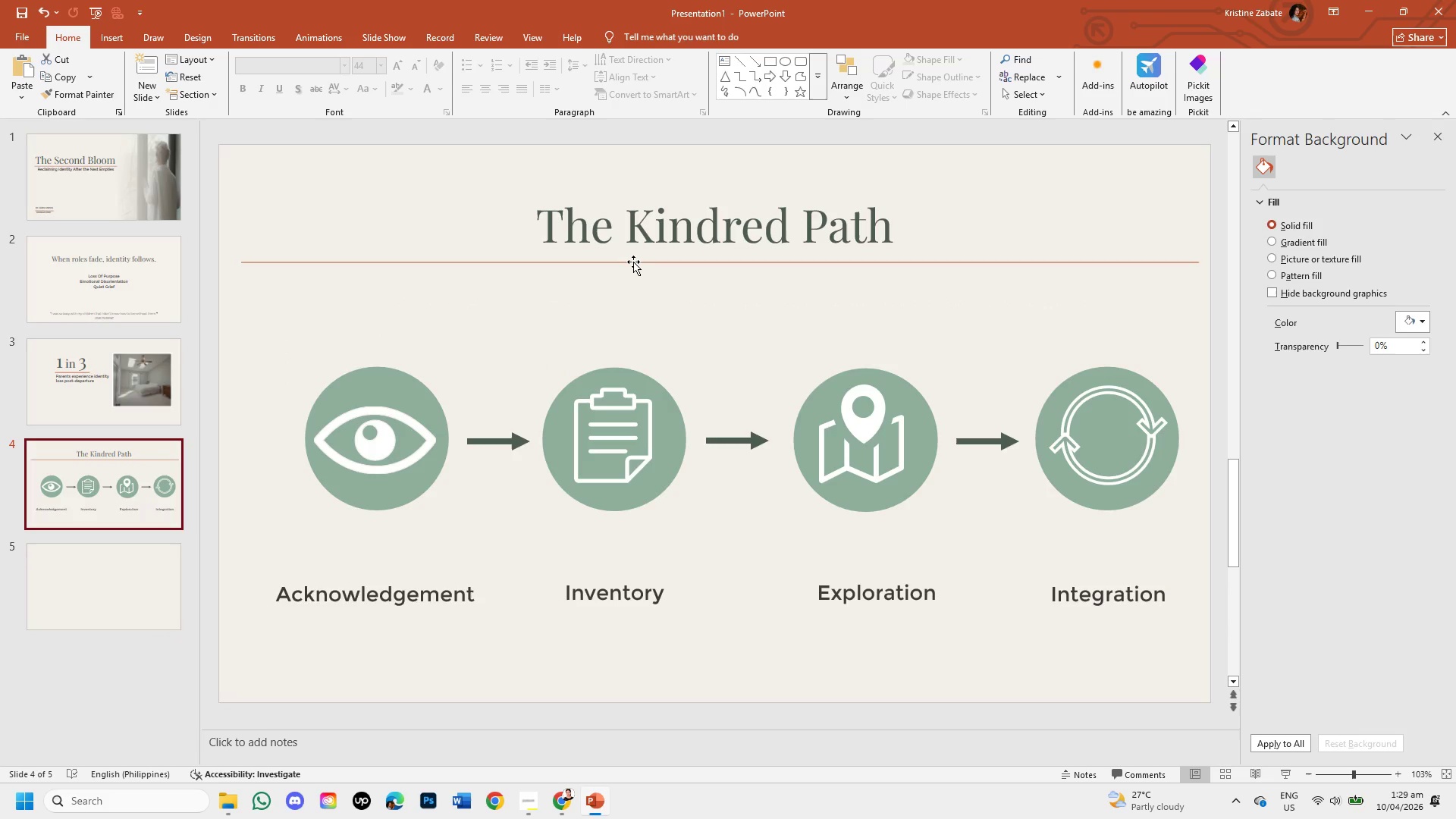 
left_click([633, 263])
 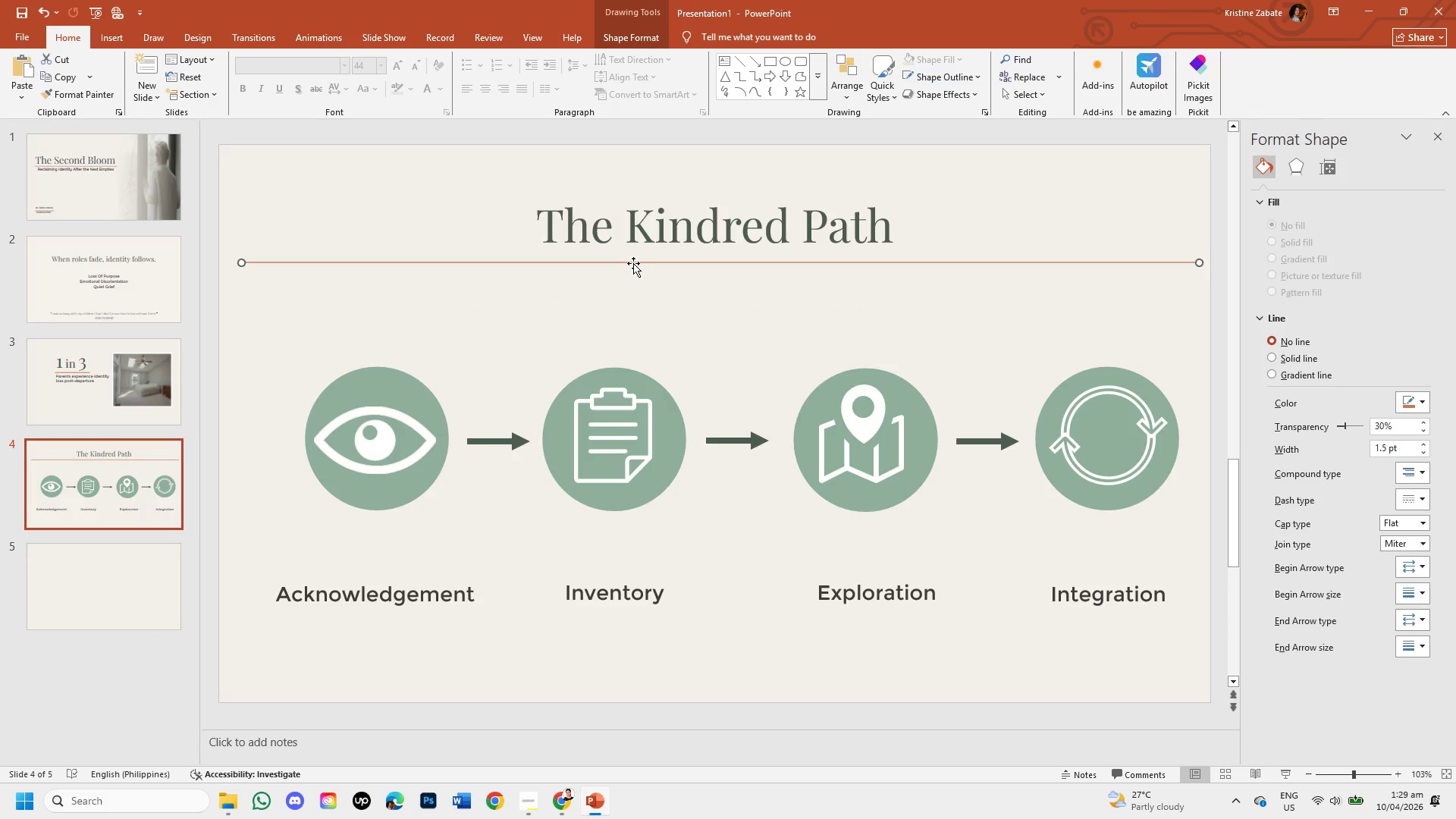 
key(Control+C)
 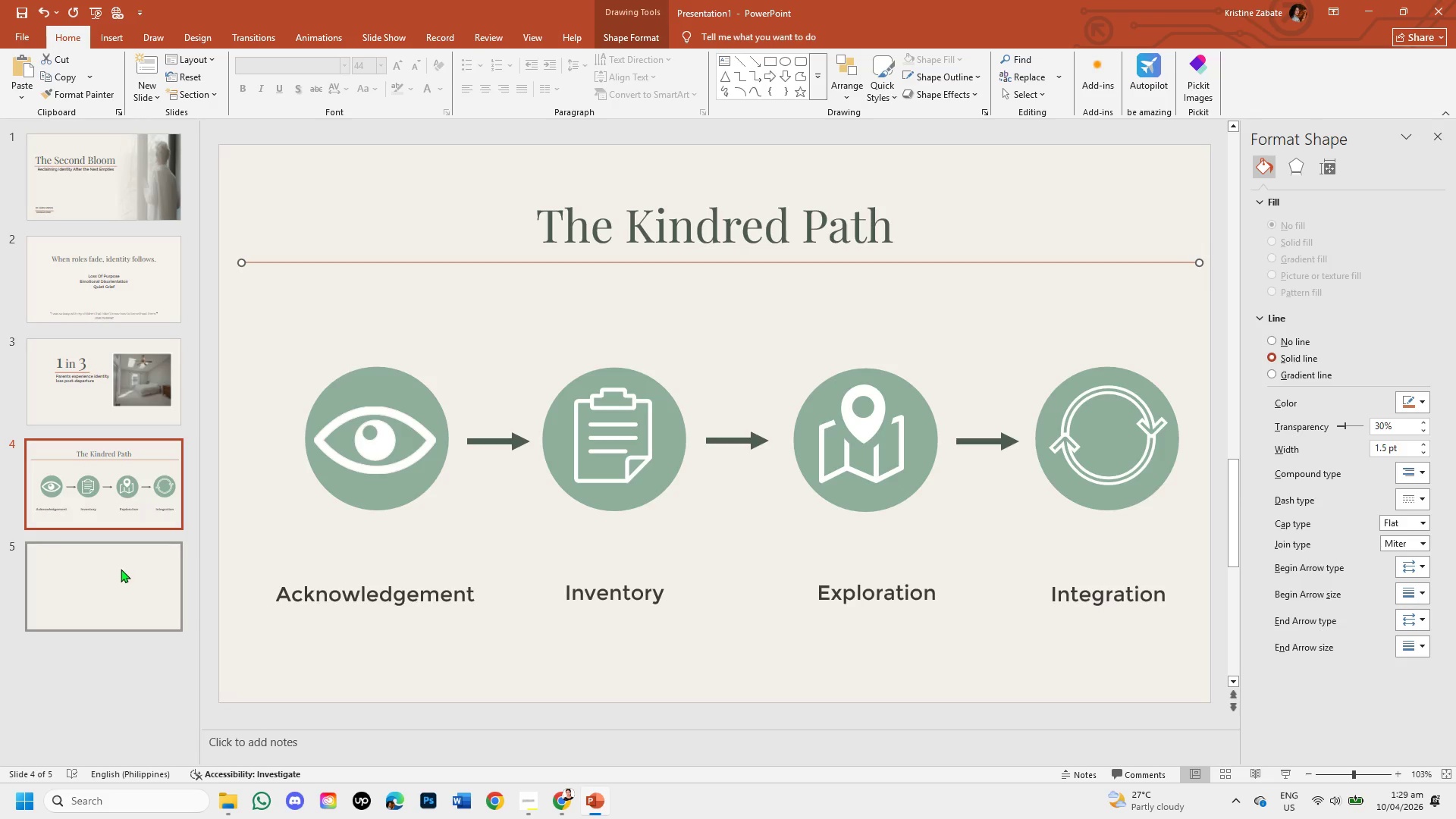 
left_click([121, 569])
 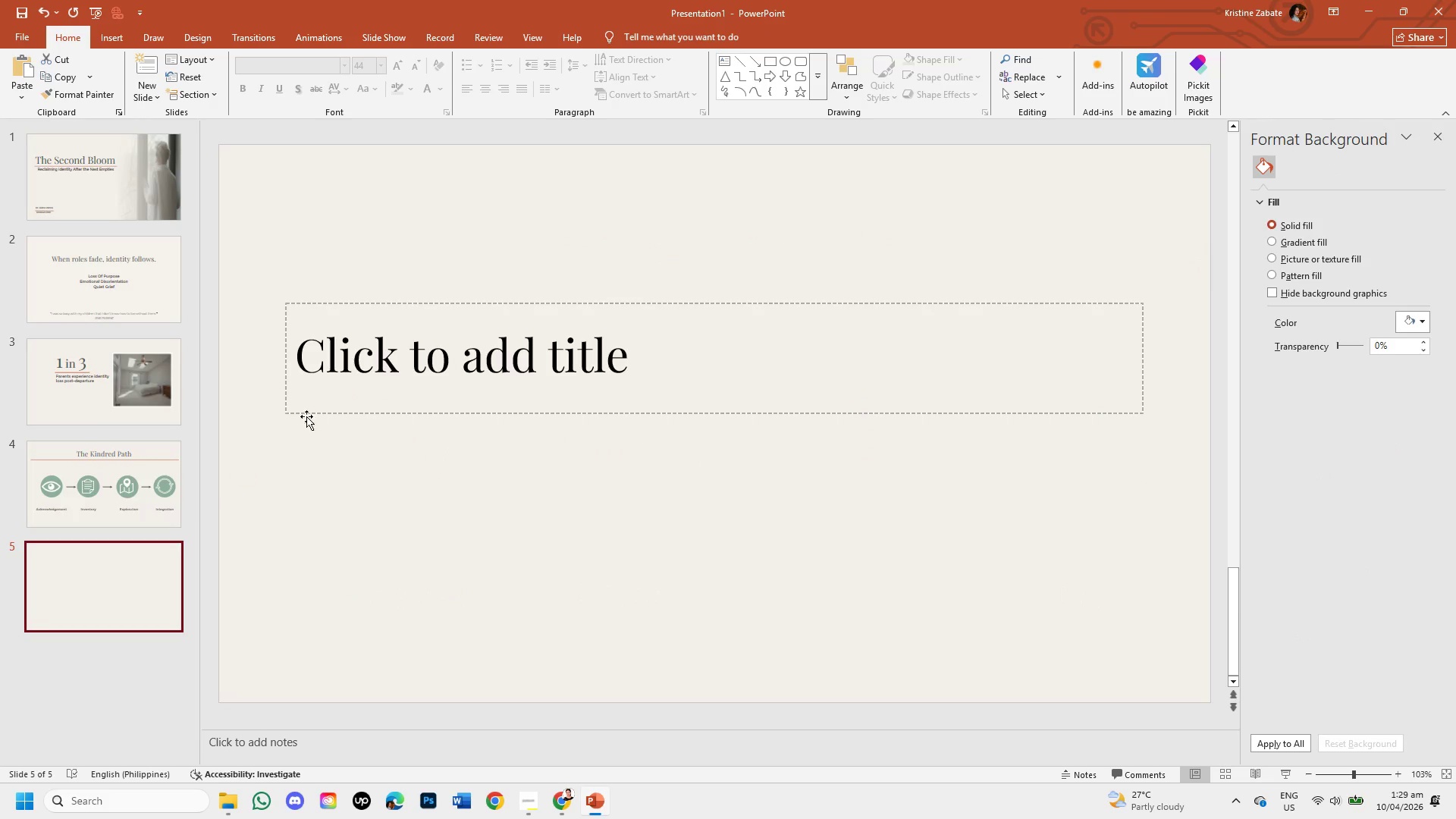 
key(Control+V)
 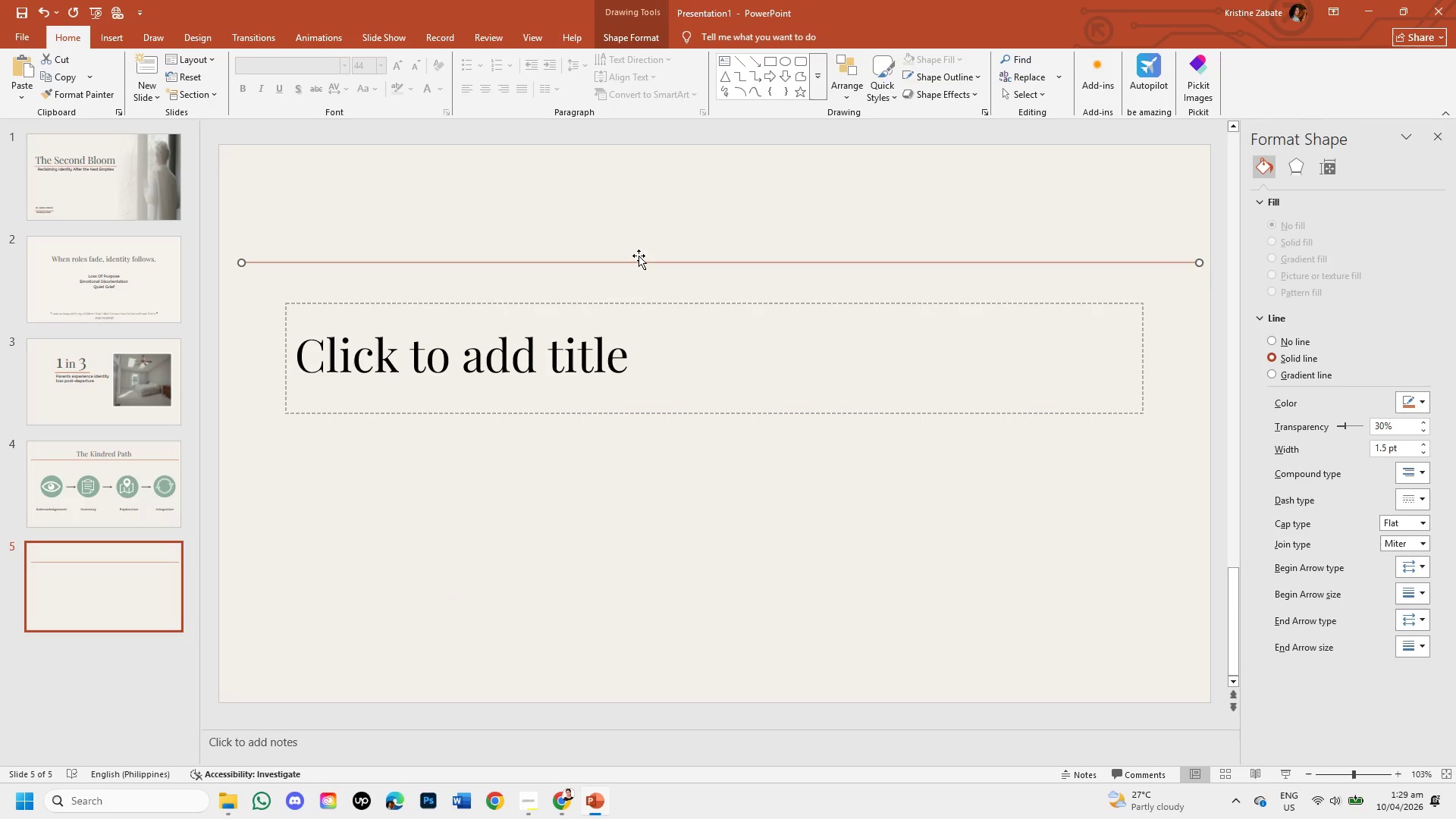 
wait(12.44)
 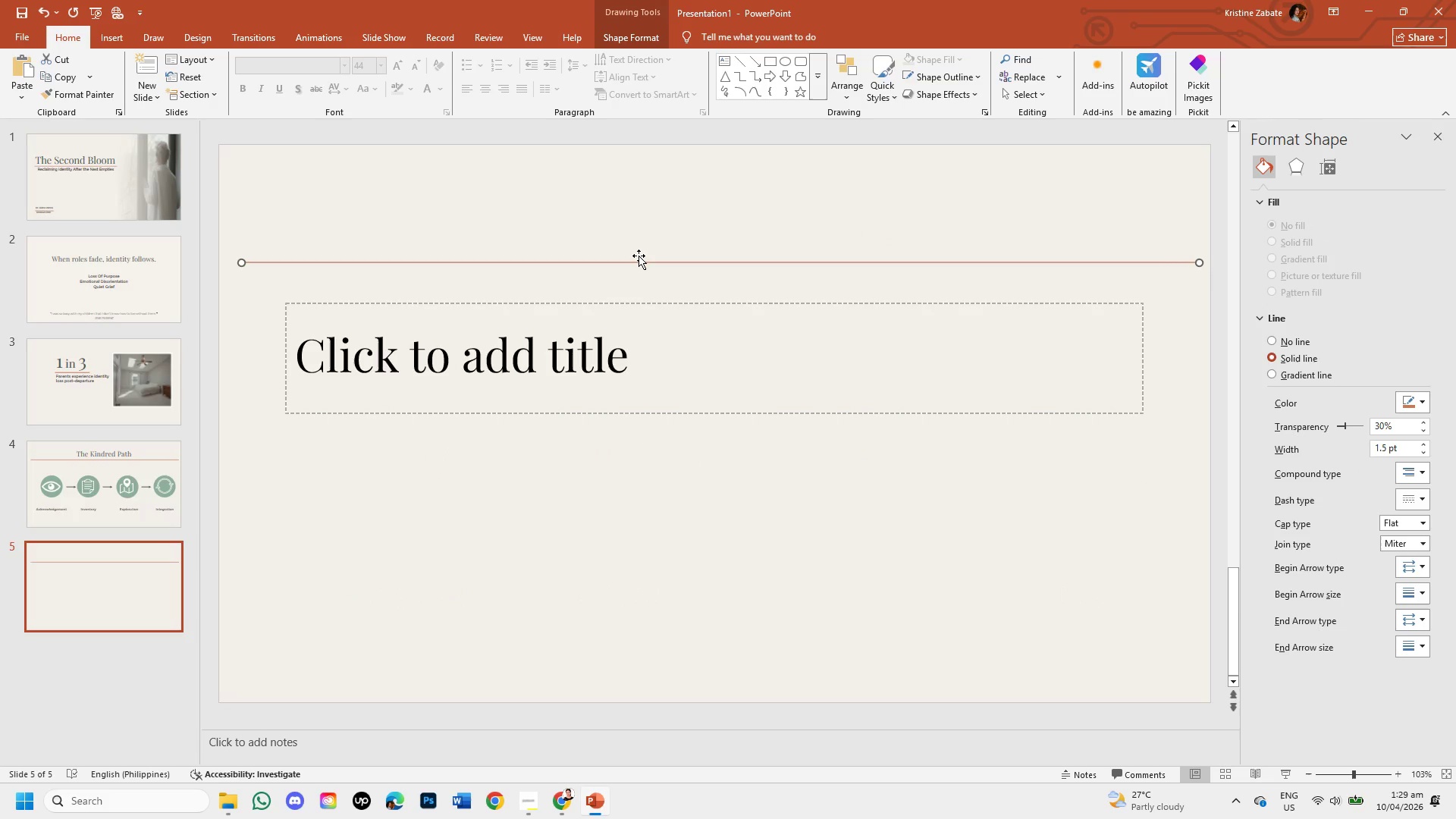 
left_click_drag(start_coordinate=[751, 261], to_coordinate=[745, 216])
 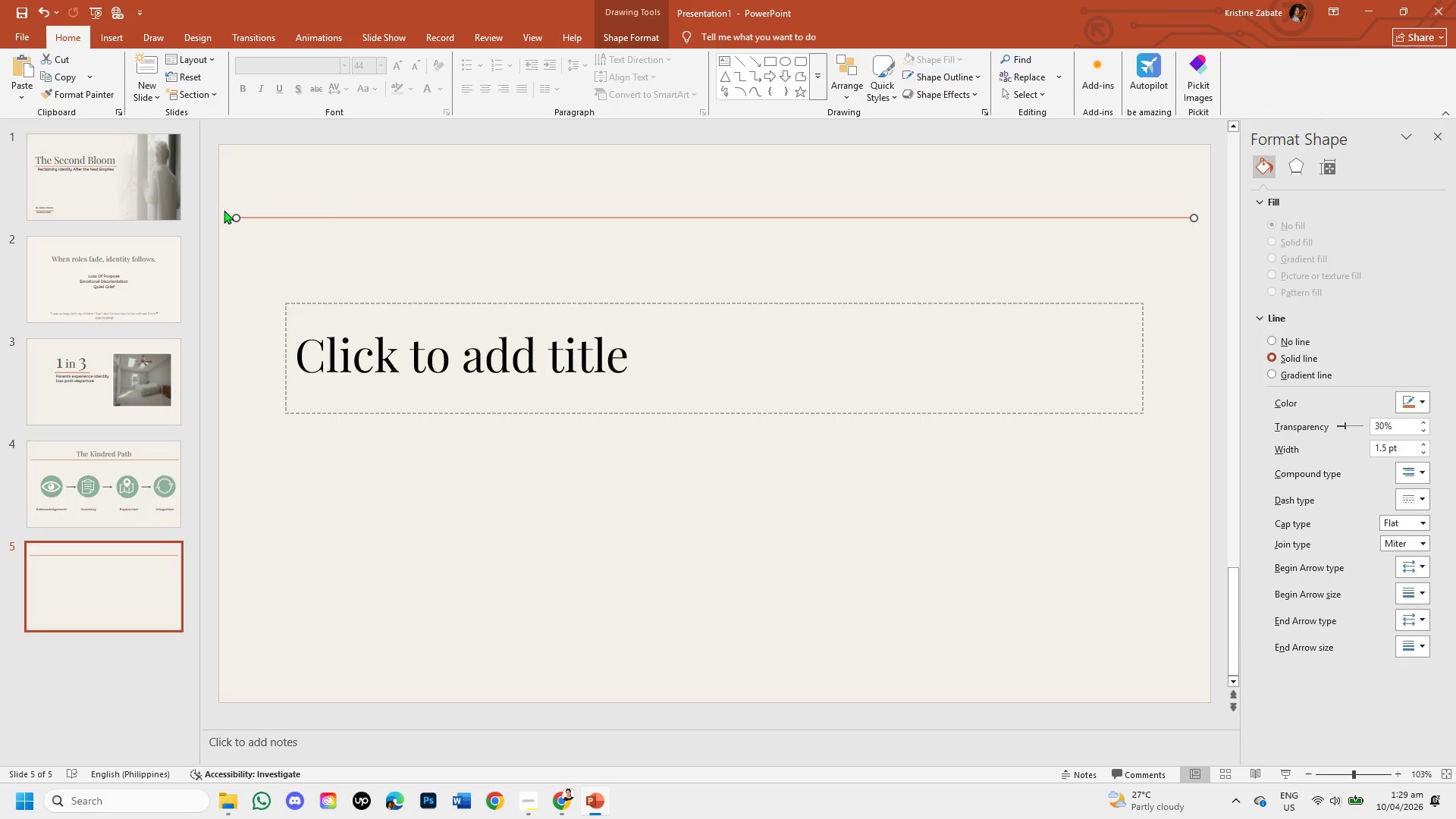 
left_click_drag(start_coordinate=[235, 214], to_coordinate=[216, 219])
 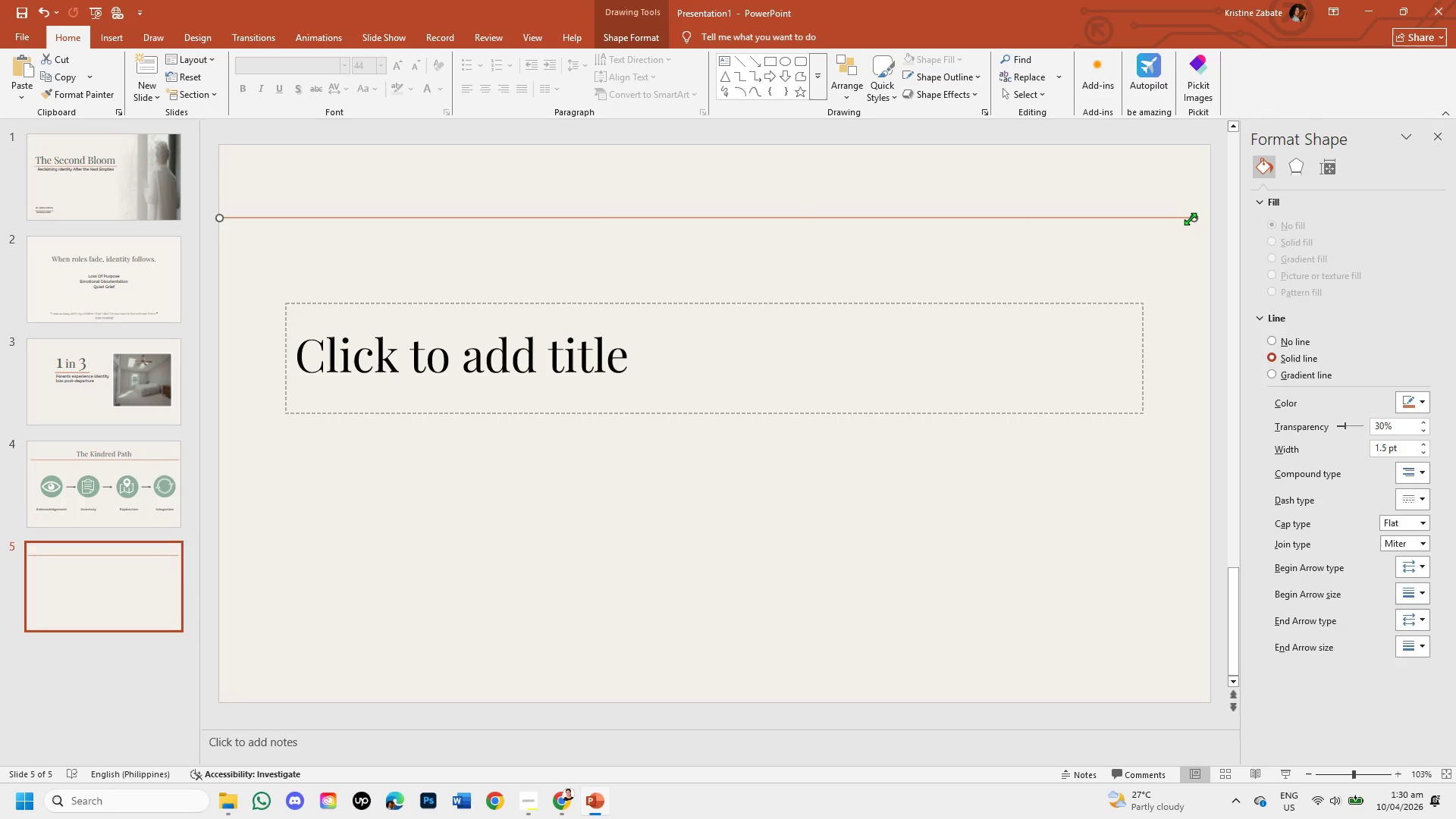 
left_click_drag(start_coordinate=[1194, 218], to_coordinate=[1211, 218])
 